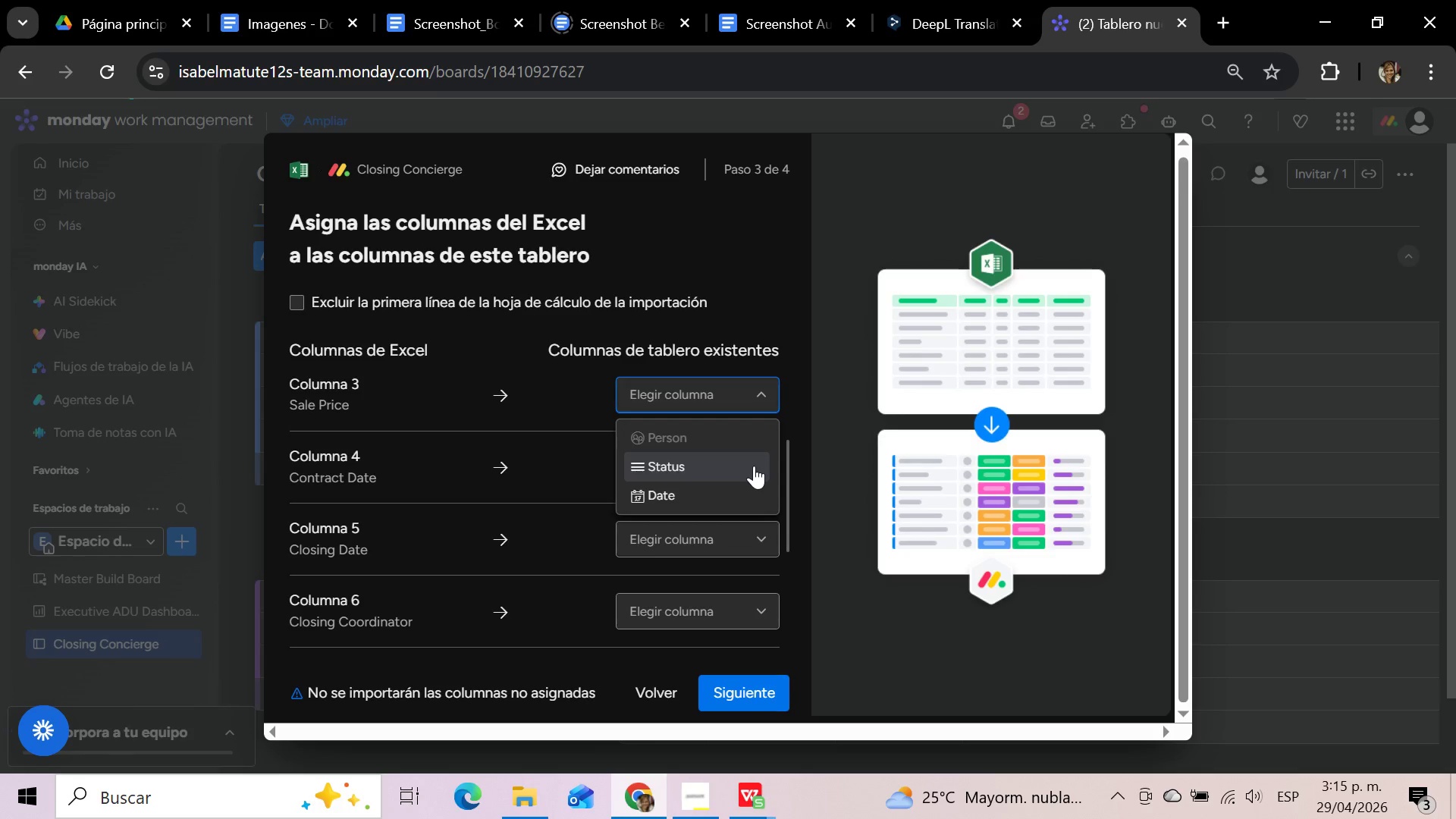 
left_click([754, 466])
 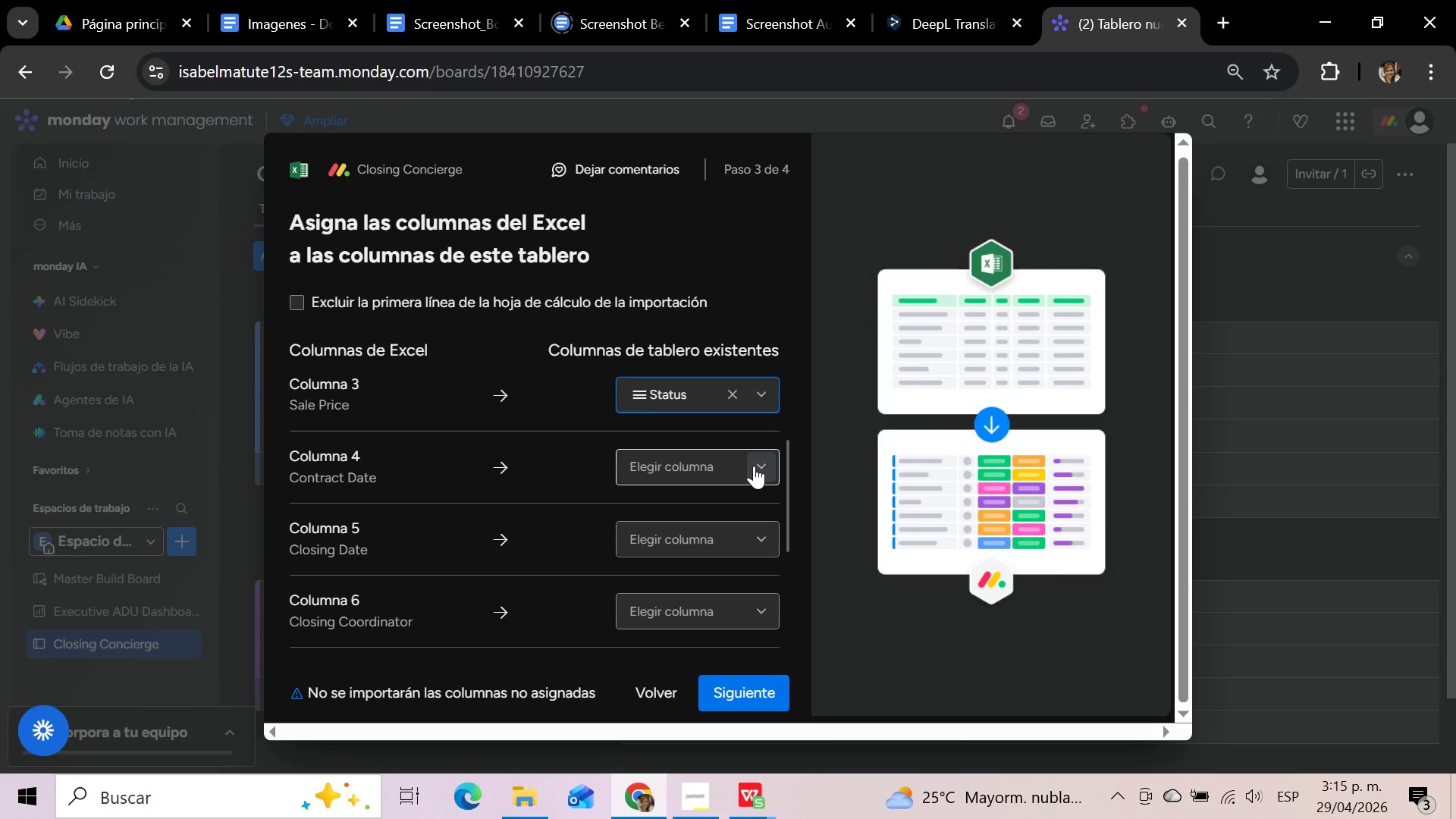 
scroll: coordinate [754, 466], scroll_direction: up, amount: 2.0
 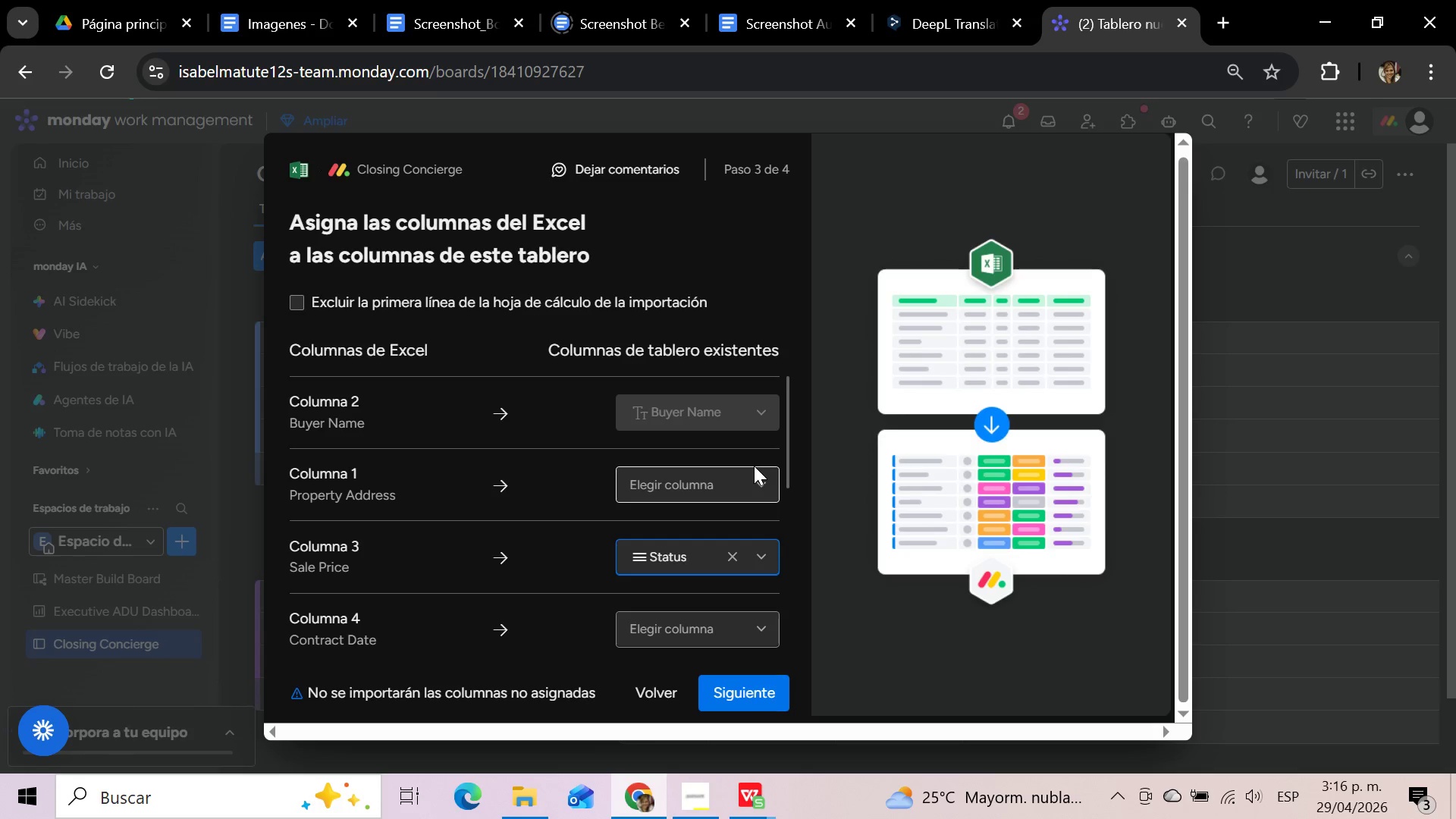 
wait(25.26)
 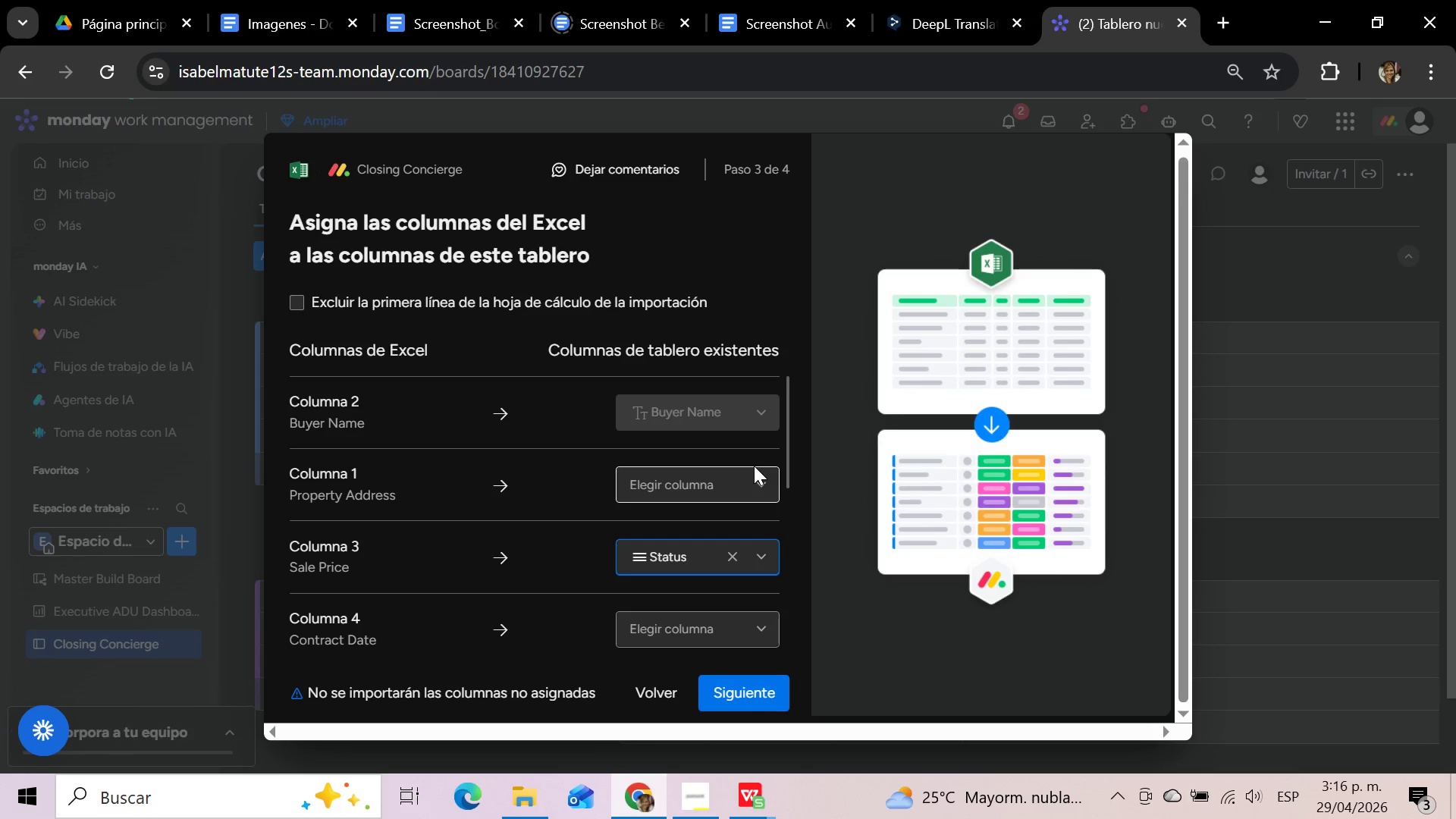 
left_click([664, 680])
 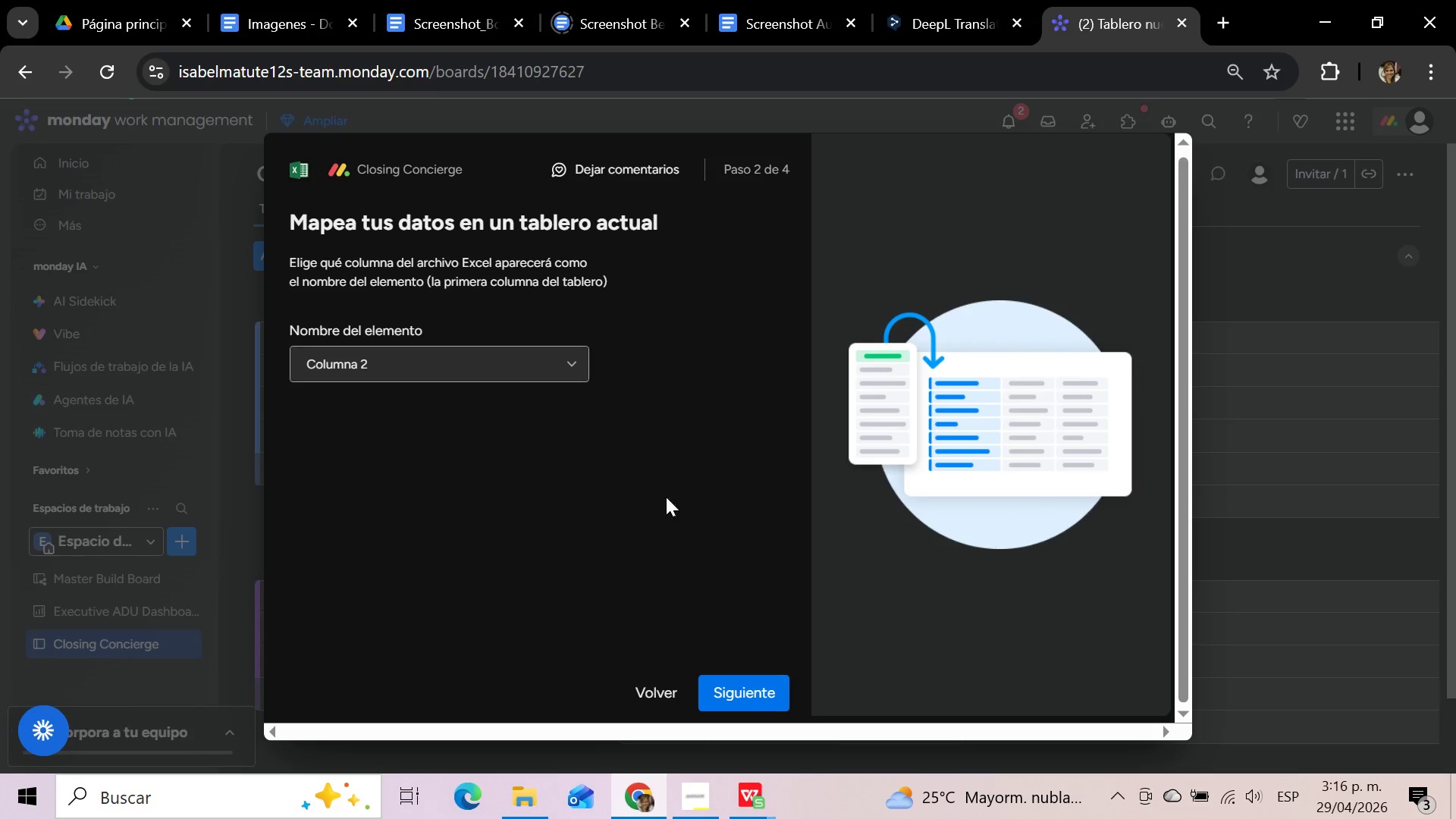 
left_click([665, 679])
 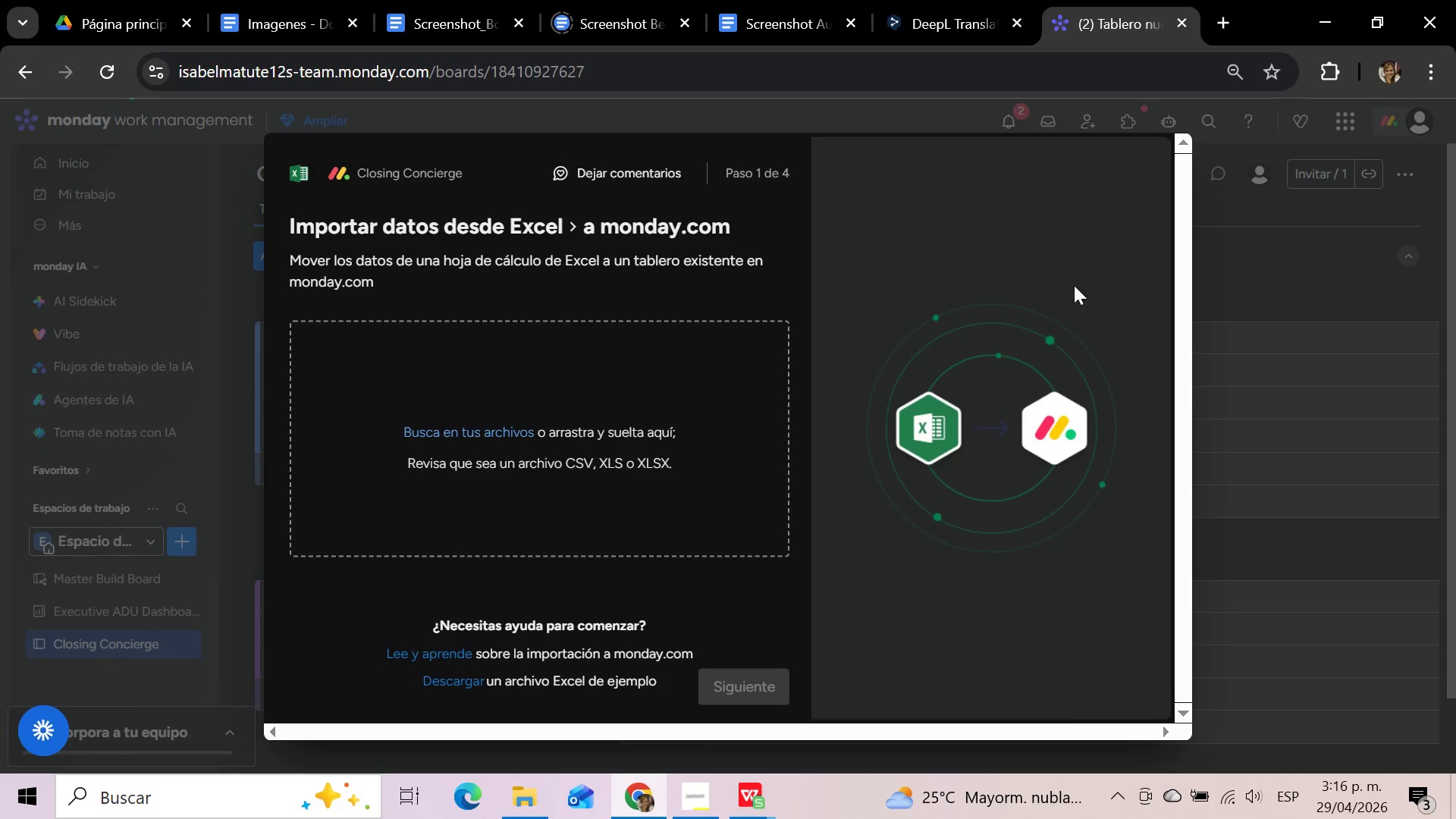 
left_click([1261, 266])
 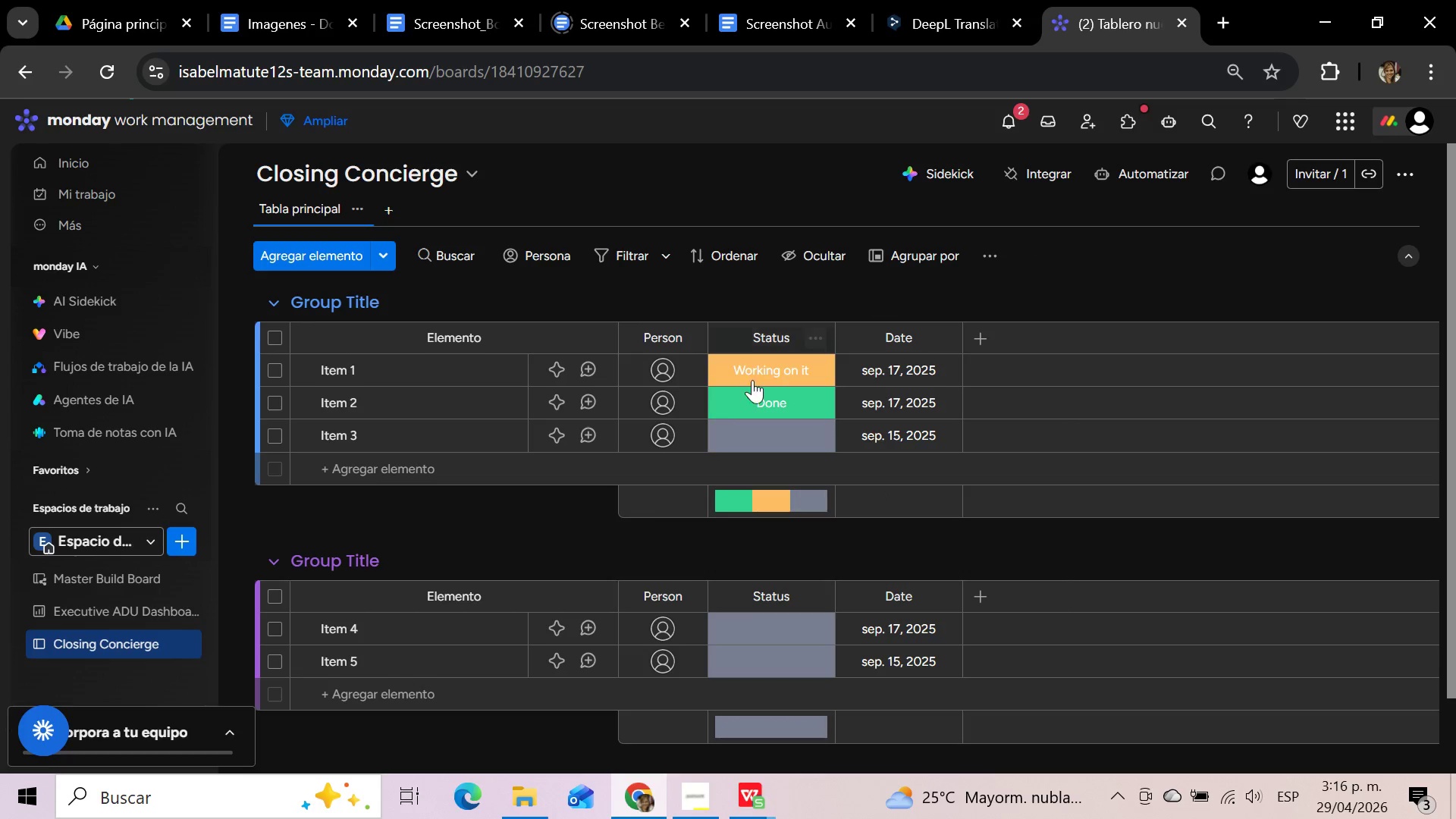 
left_click([695, 339])
 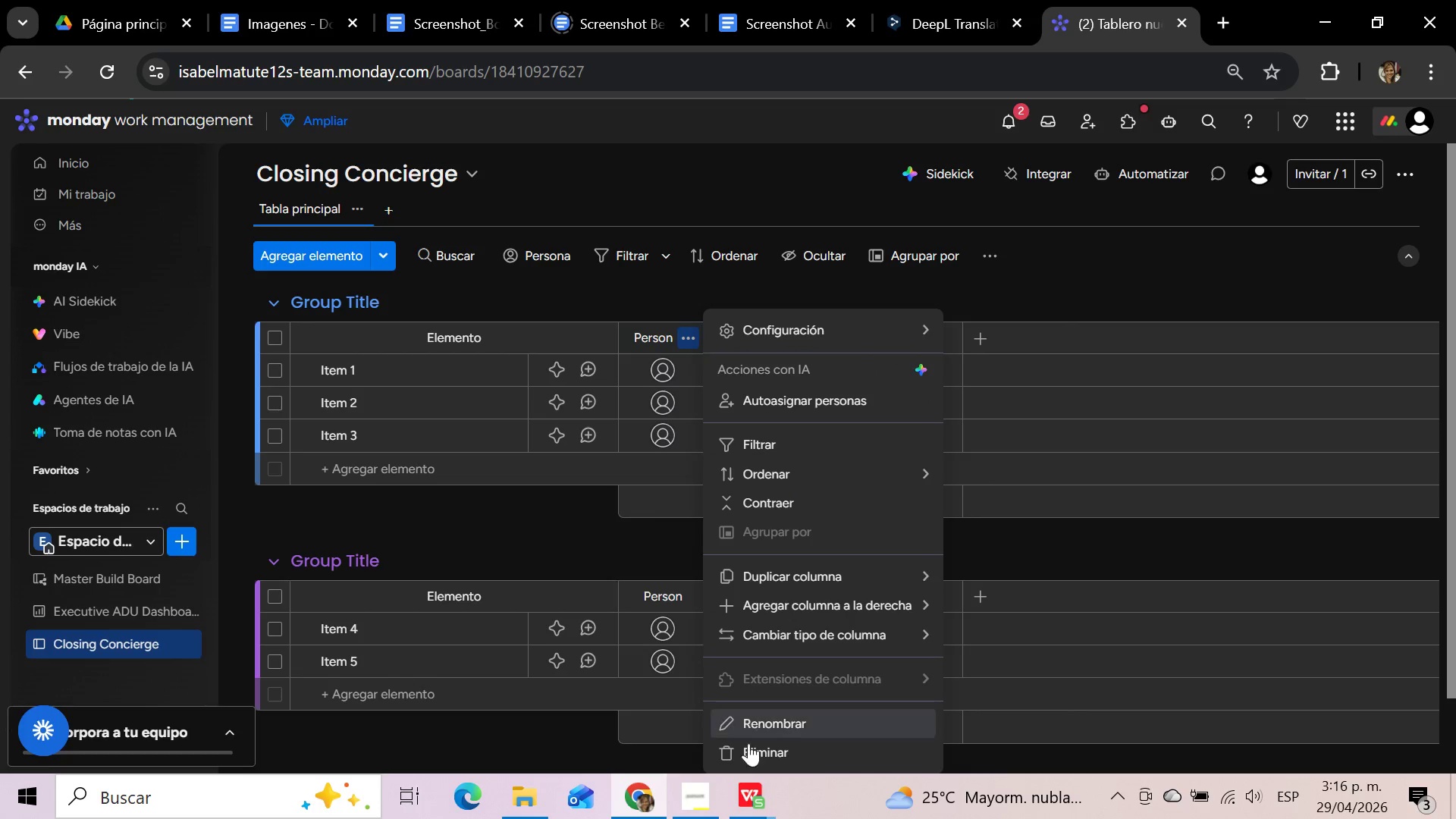 
left_click([748, 753])
 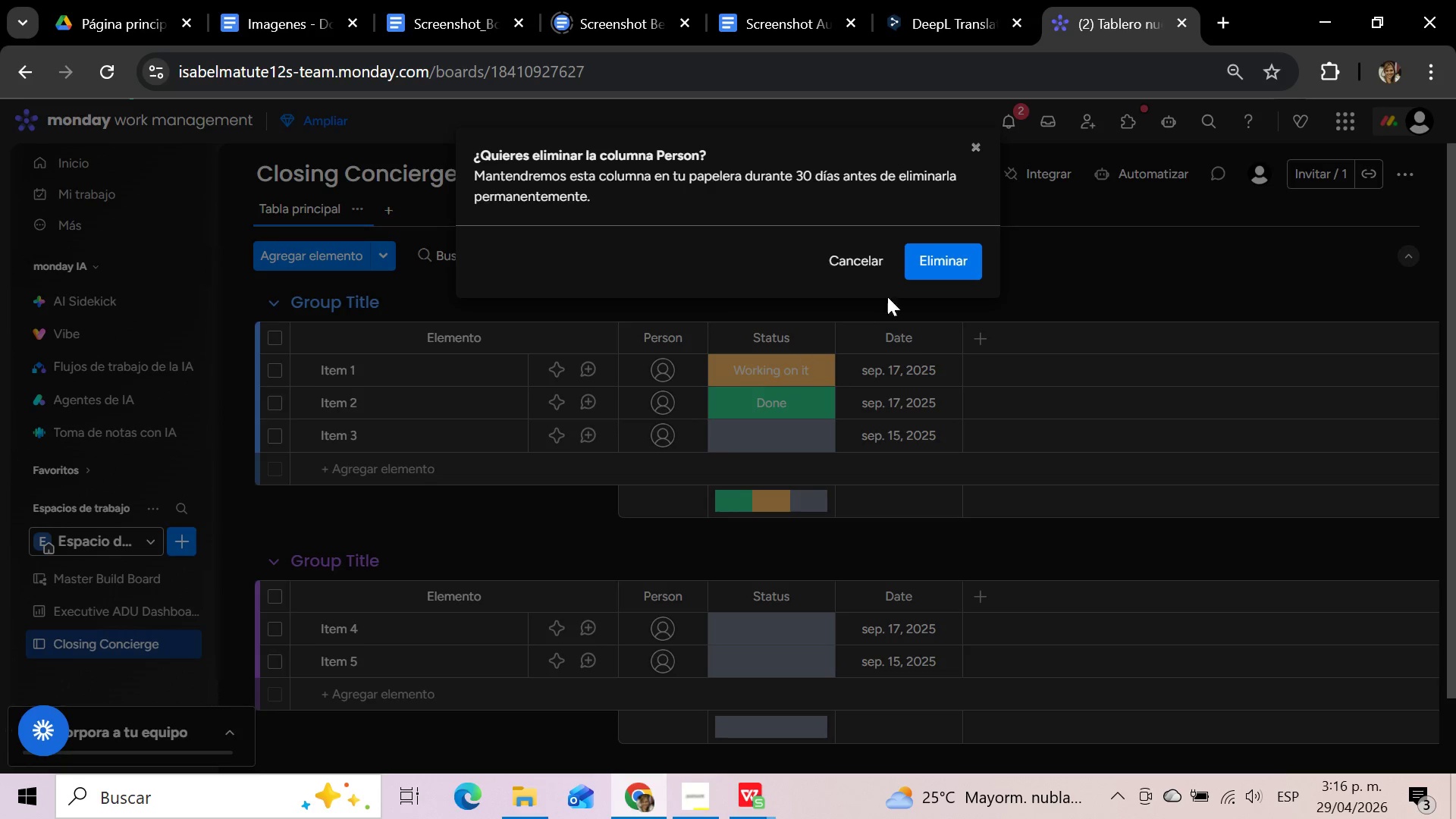 
left_click([922, 265])
 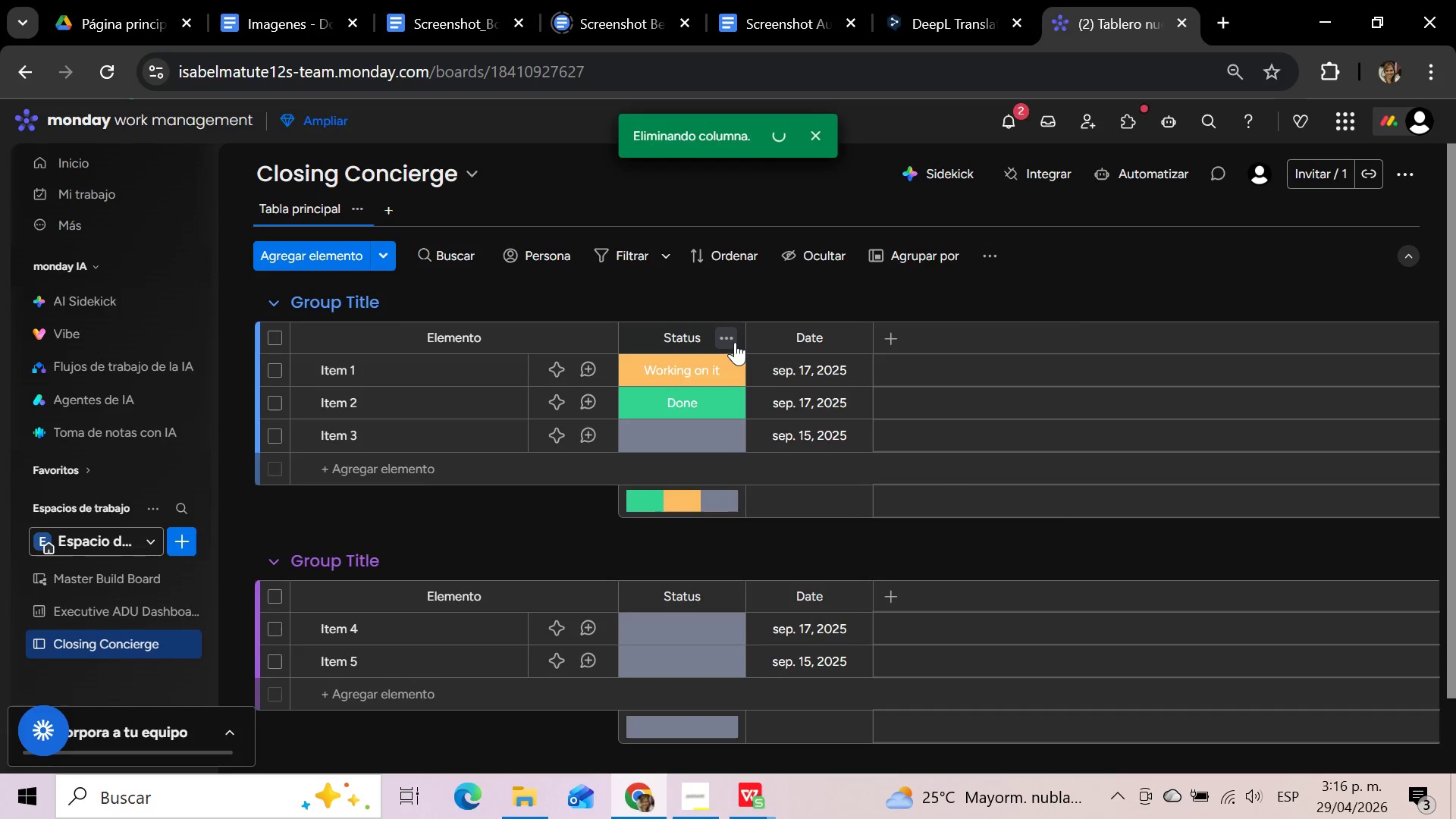 
left_click([729, 338])
 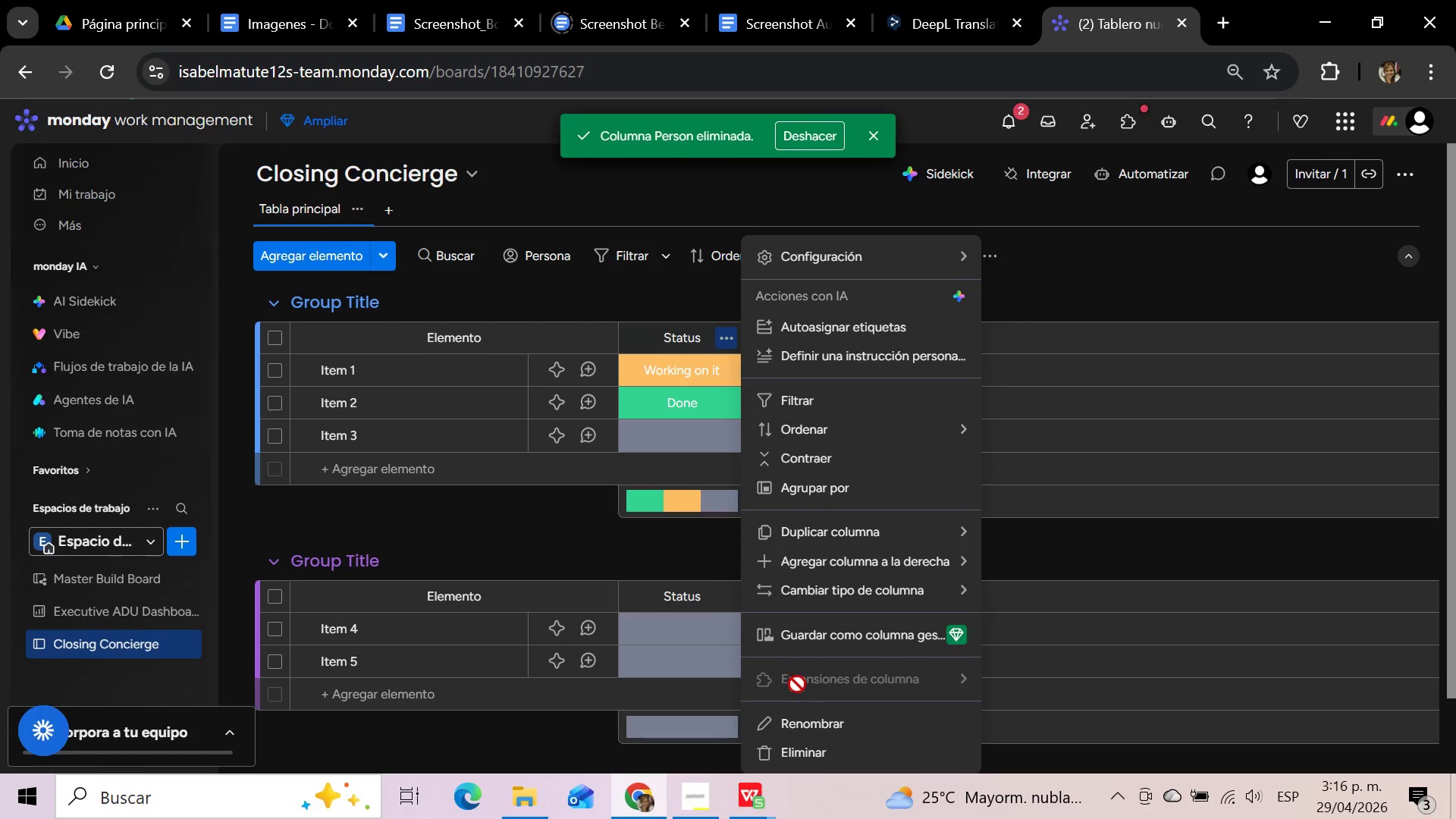 
left_click([791, 759])
 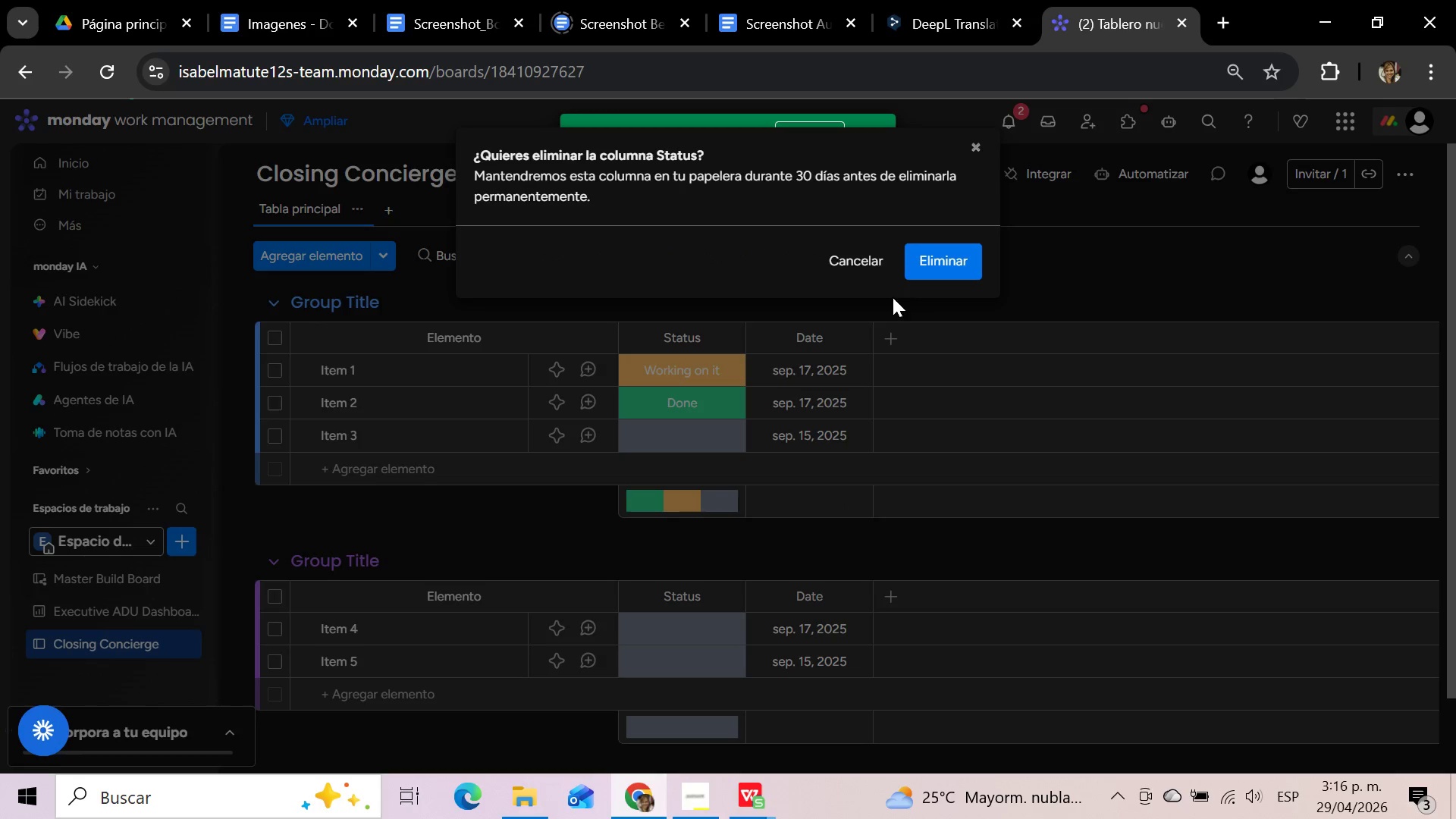 
left_click([951, 259])
 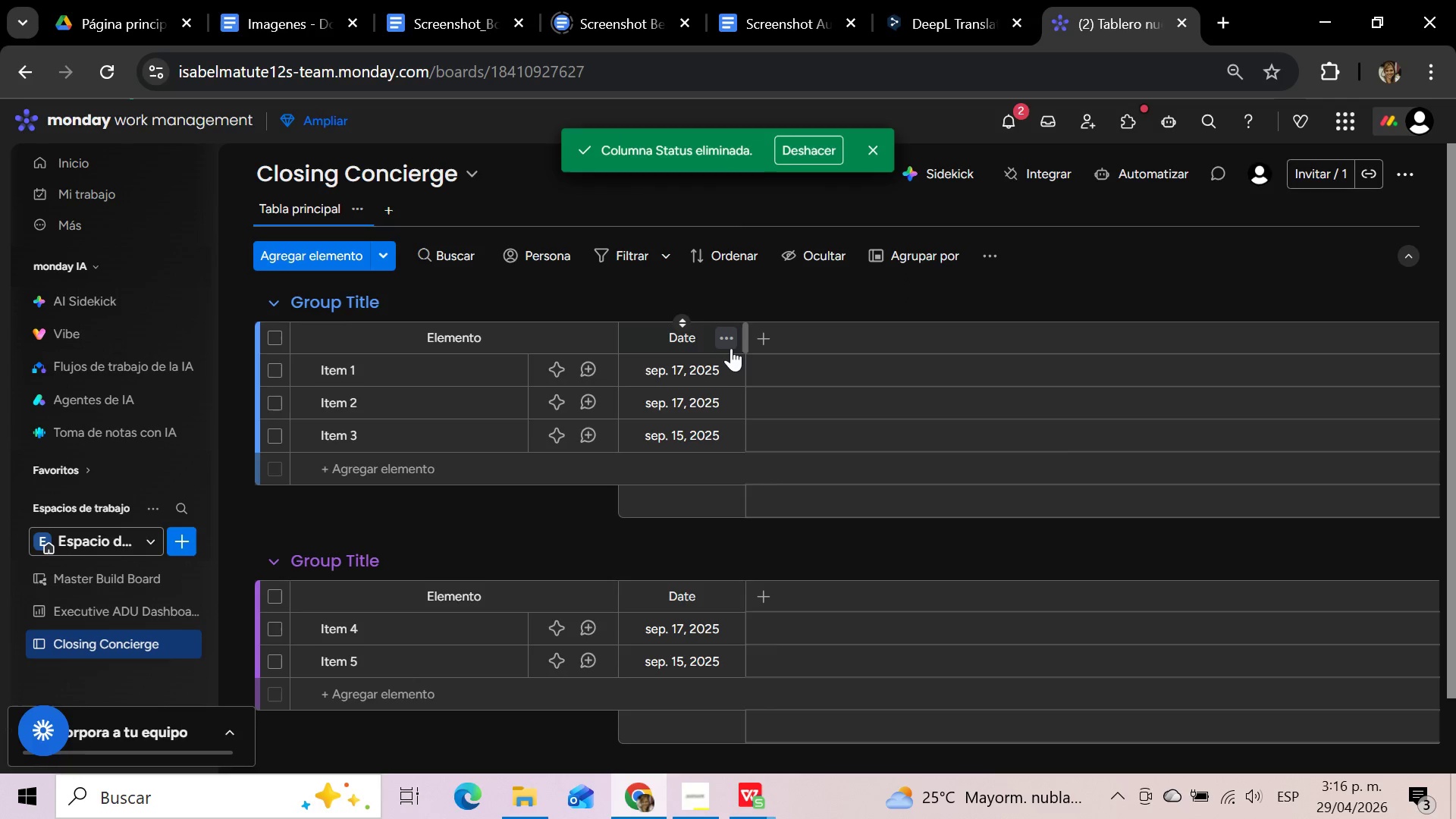 
left_click([731, 345])
 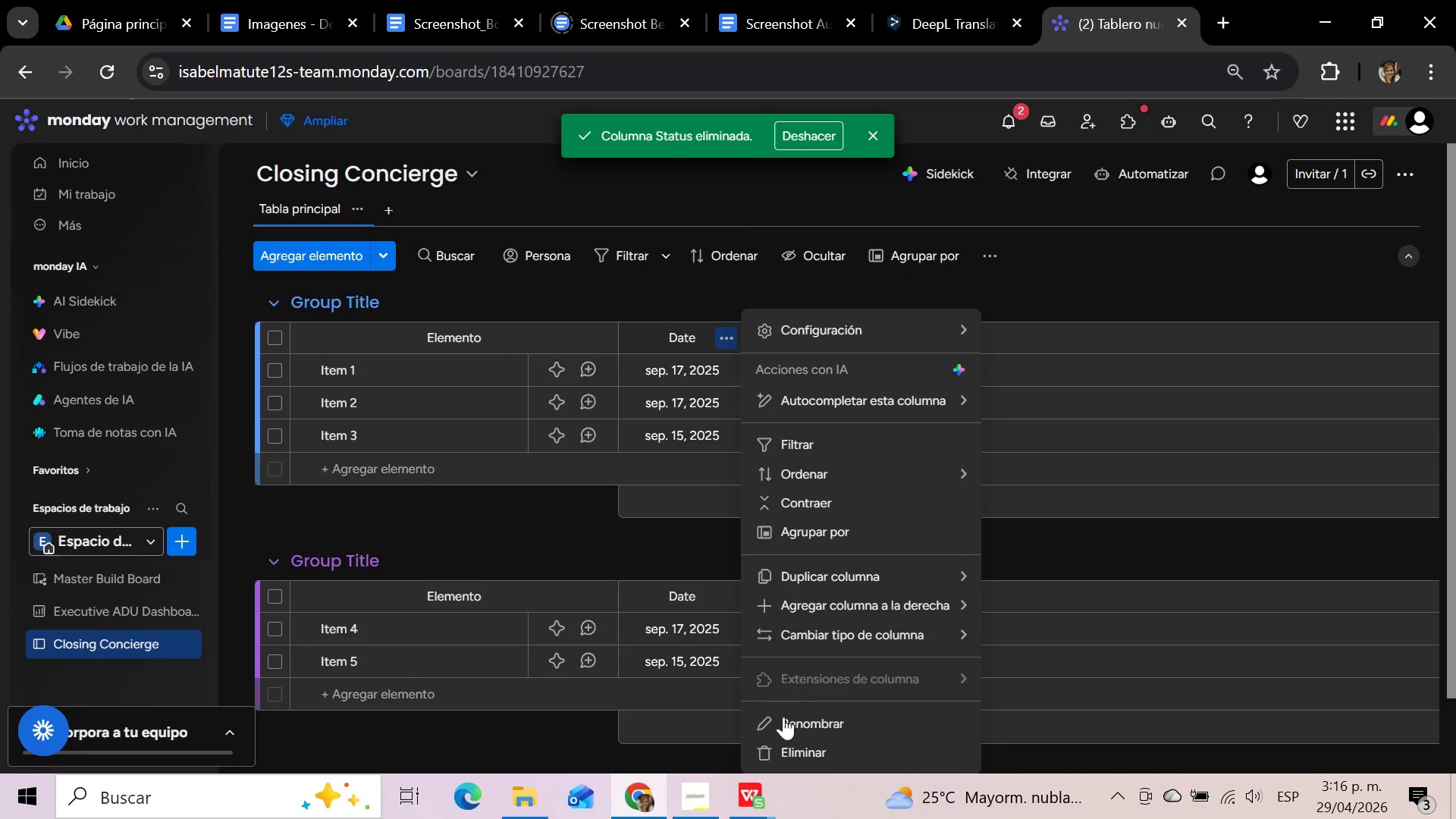 
left_click([791, 753])
 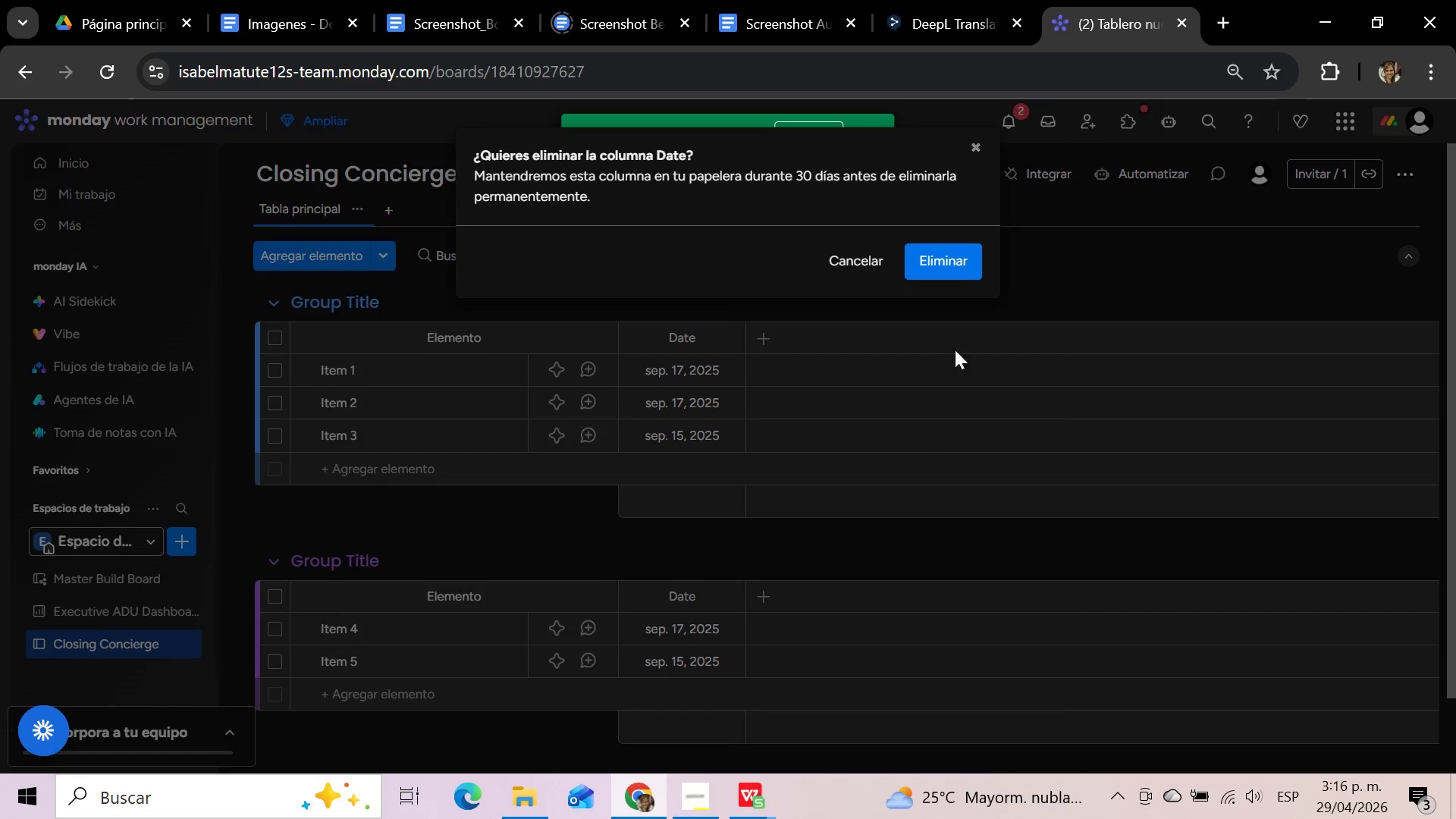 
left_click([965, 259])
 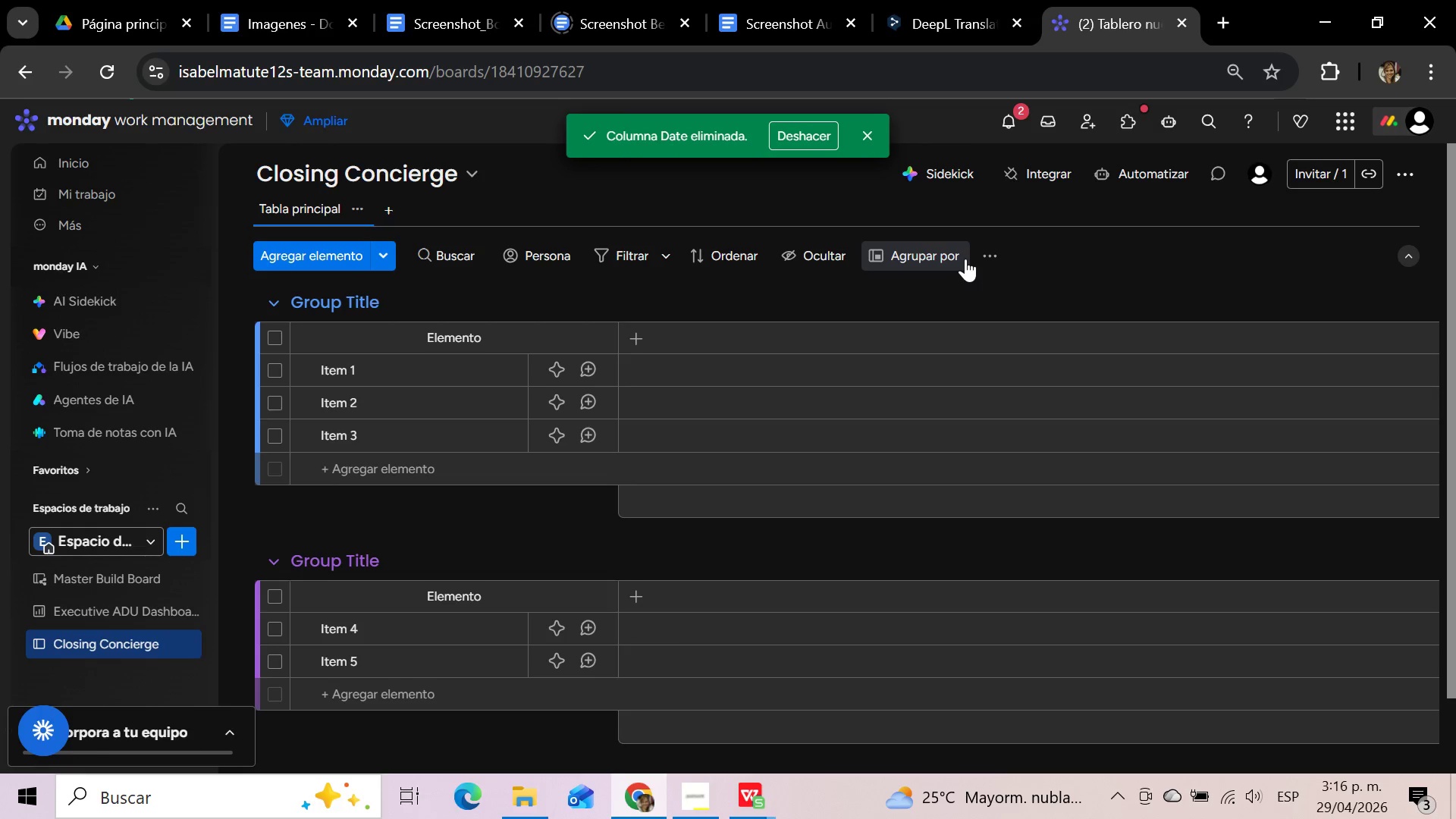 
wait(13.19)
 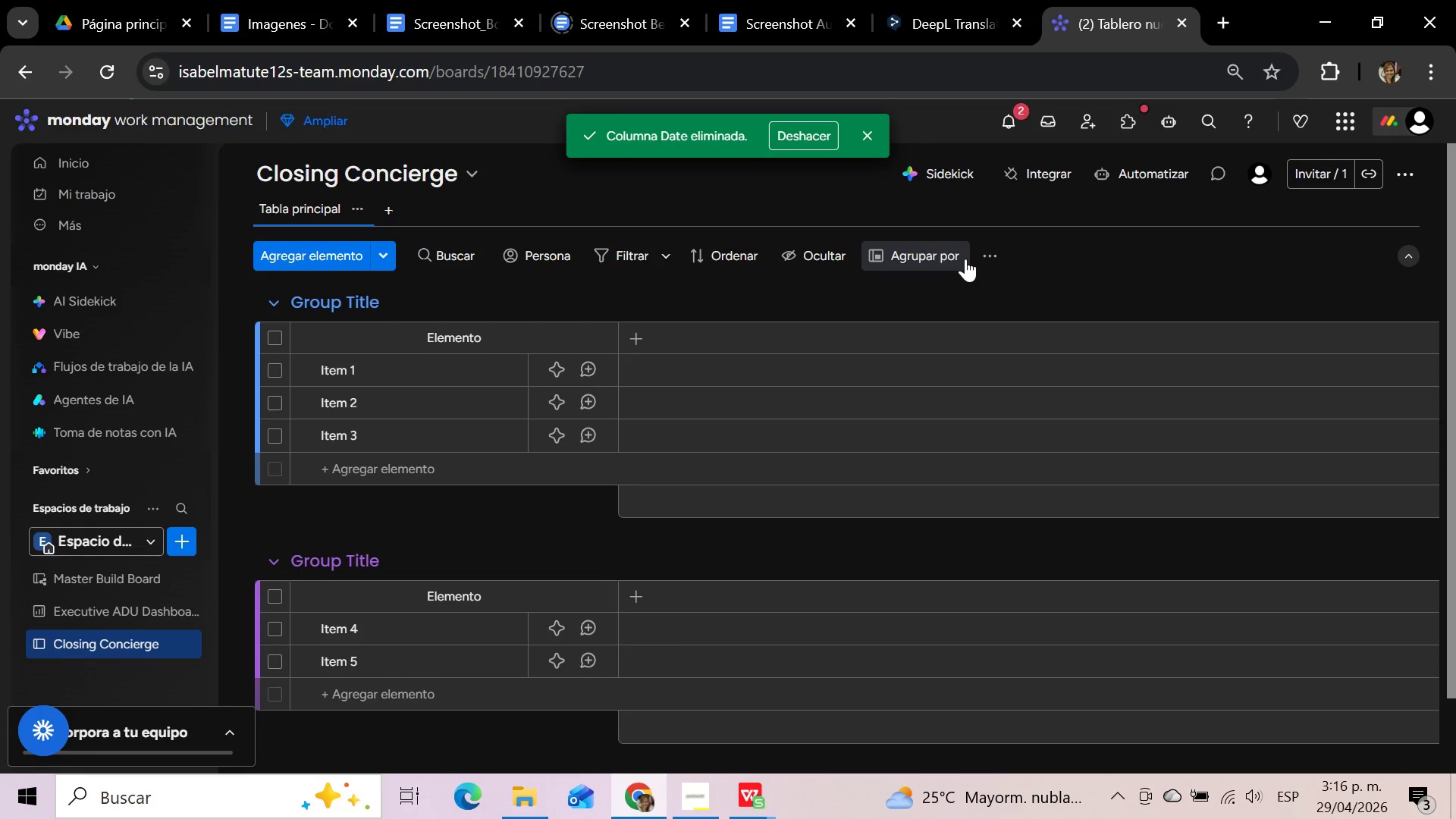 
left_click([1400, 169])
 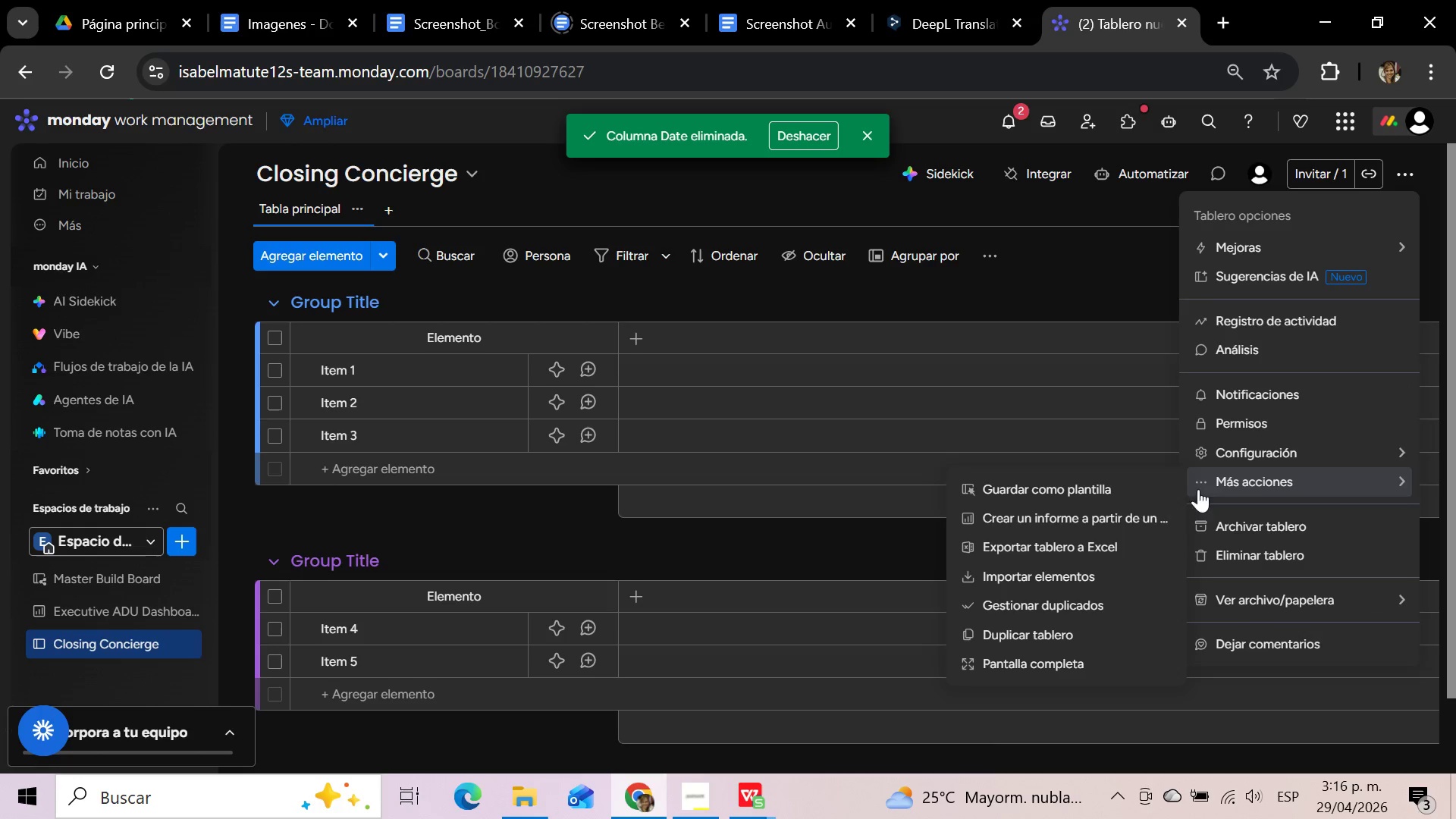 
left_click([1015, 567])
 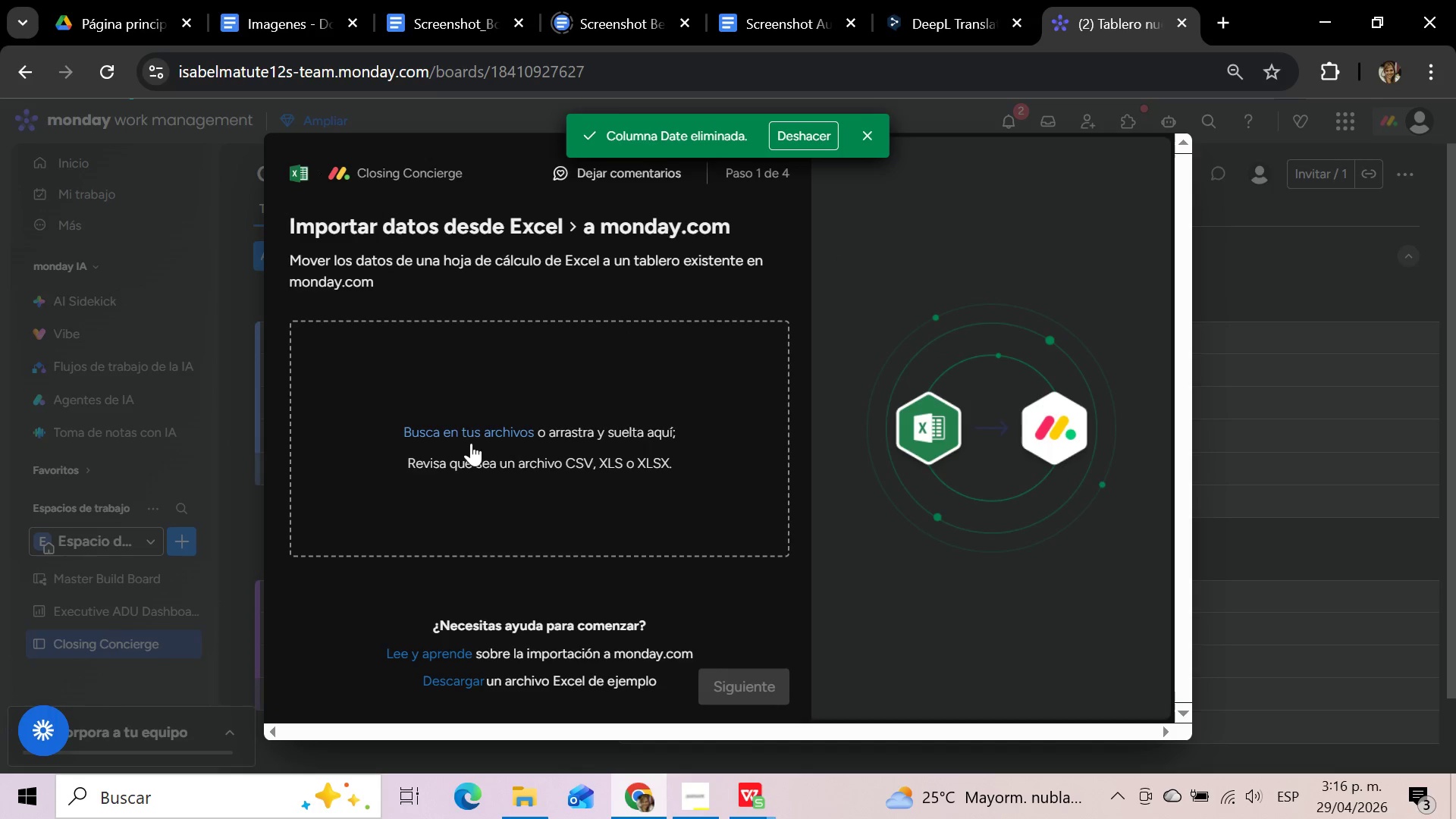 
left_click([468, 431])
 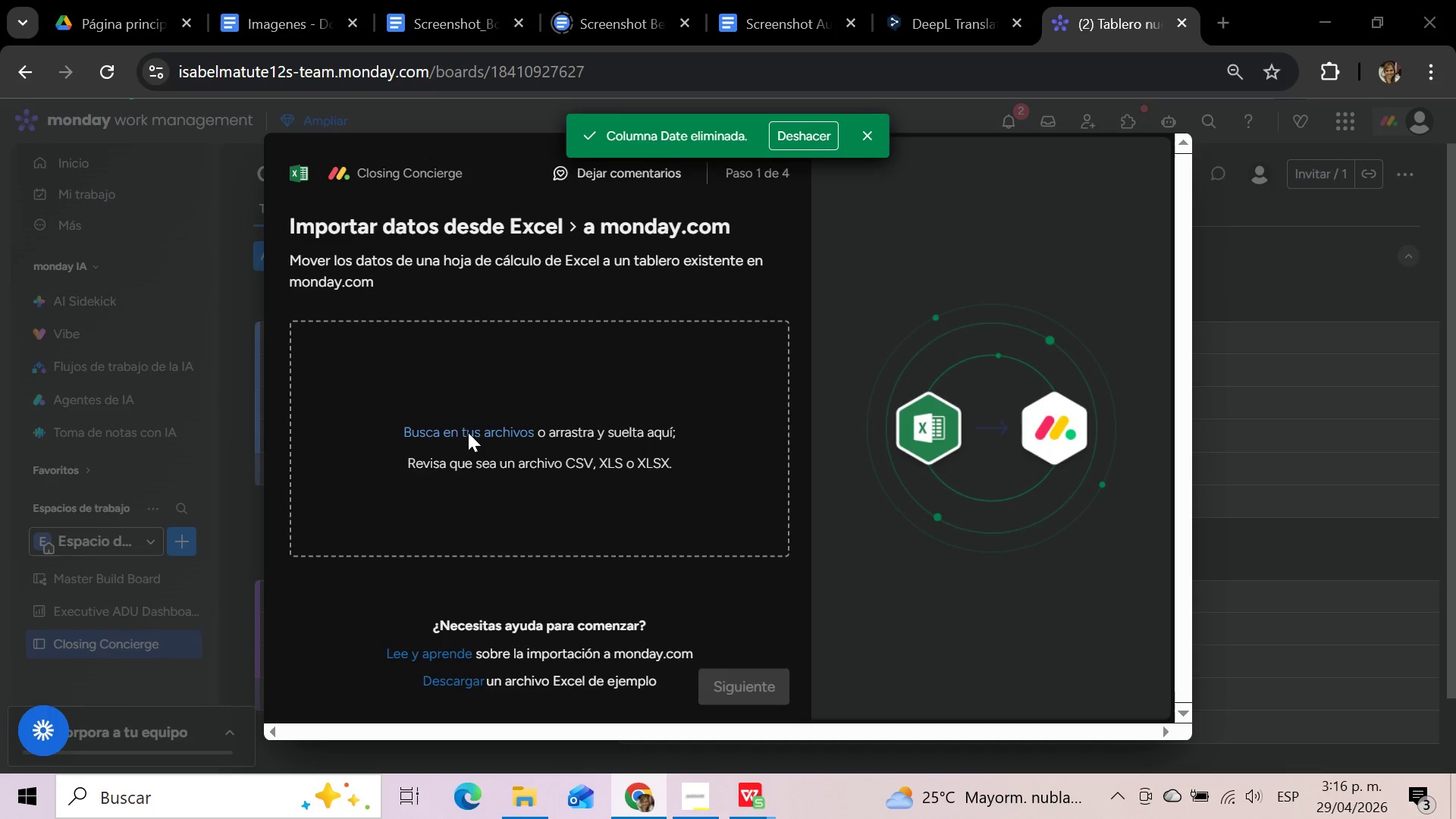 
mouse_move([522, 406])
 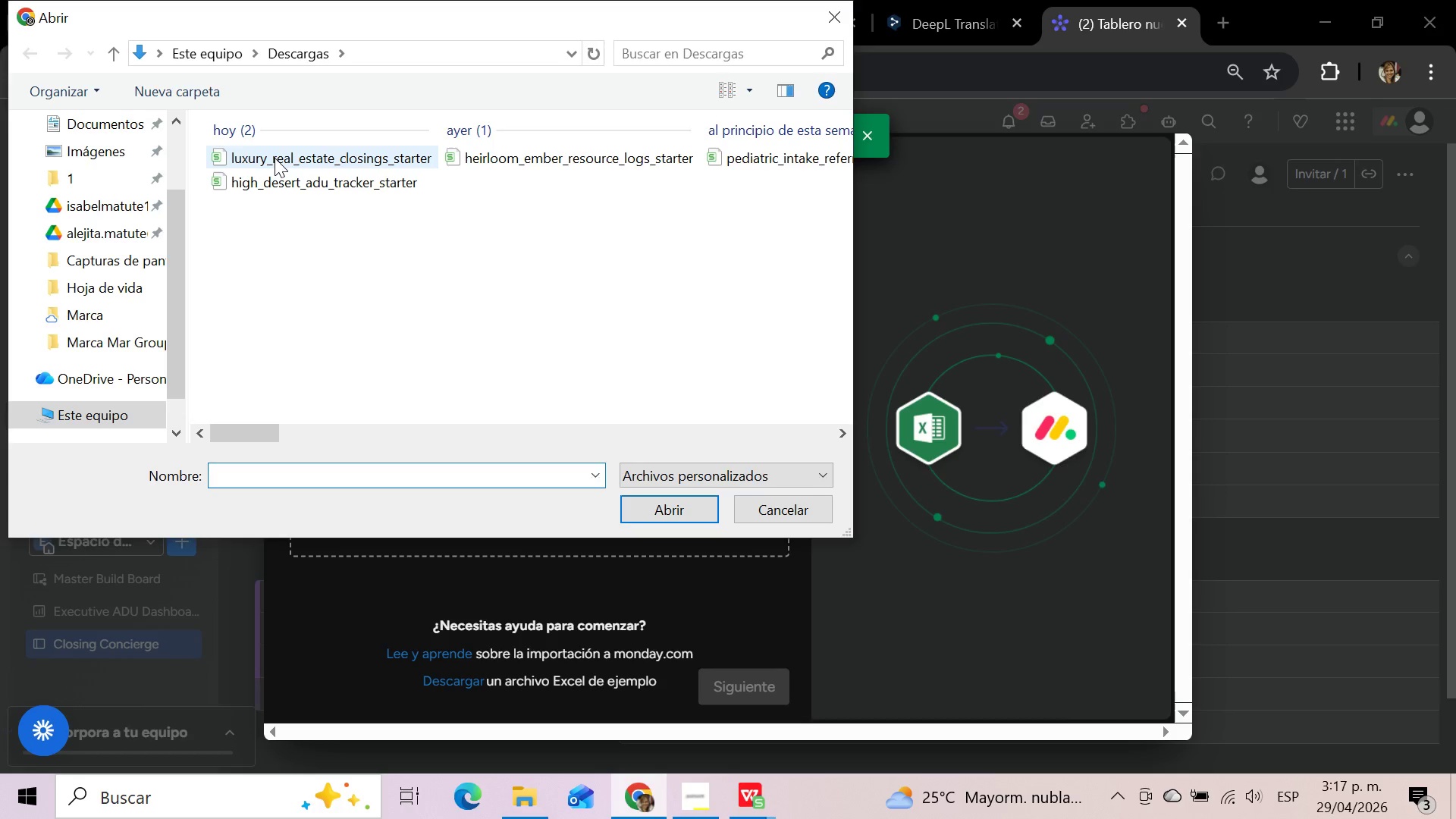 
left_click([275, 158])
 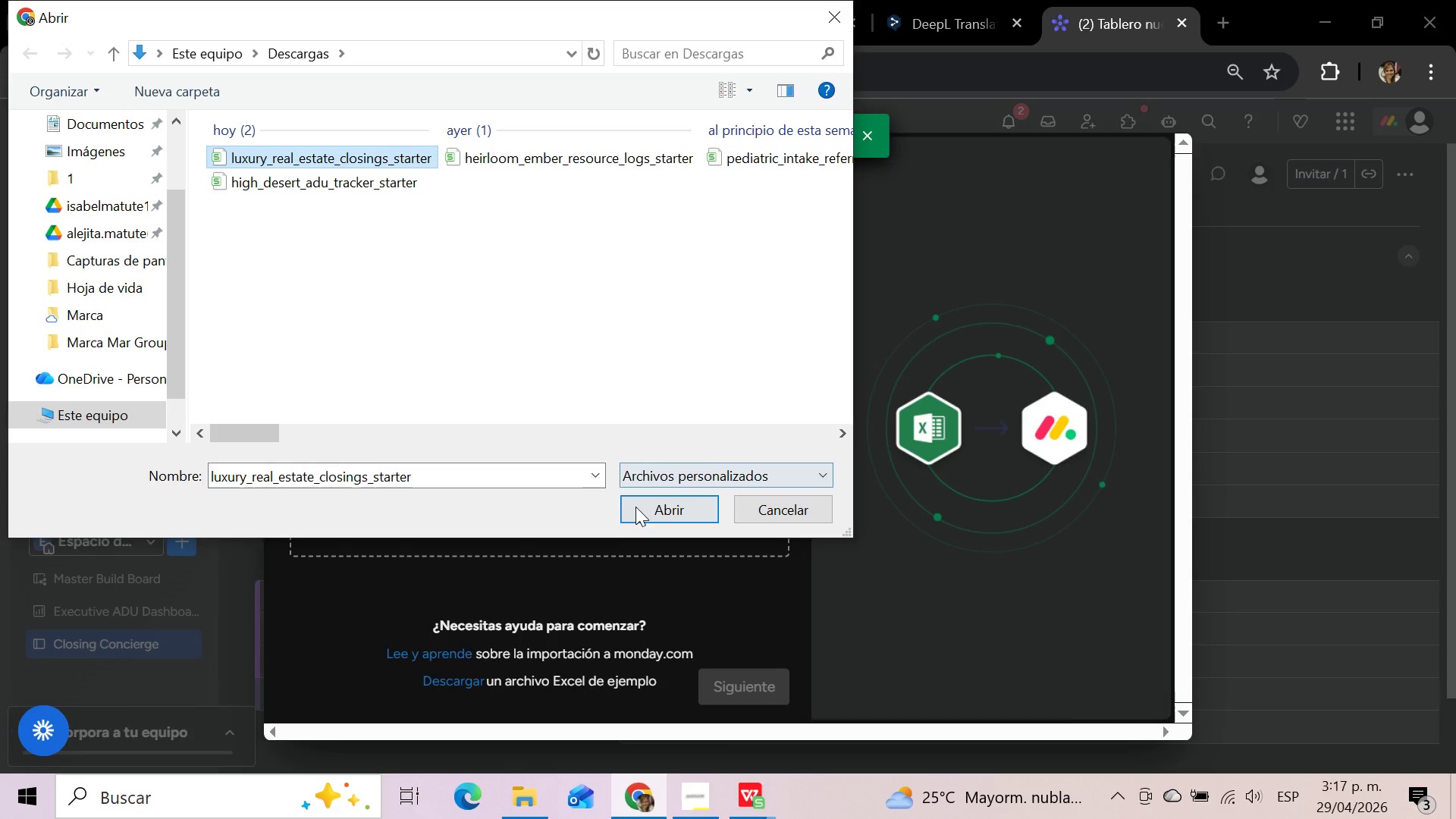 
left_click([635, 509])
 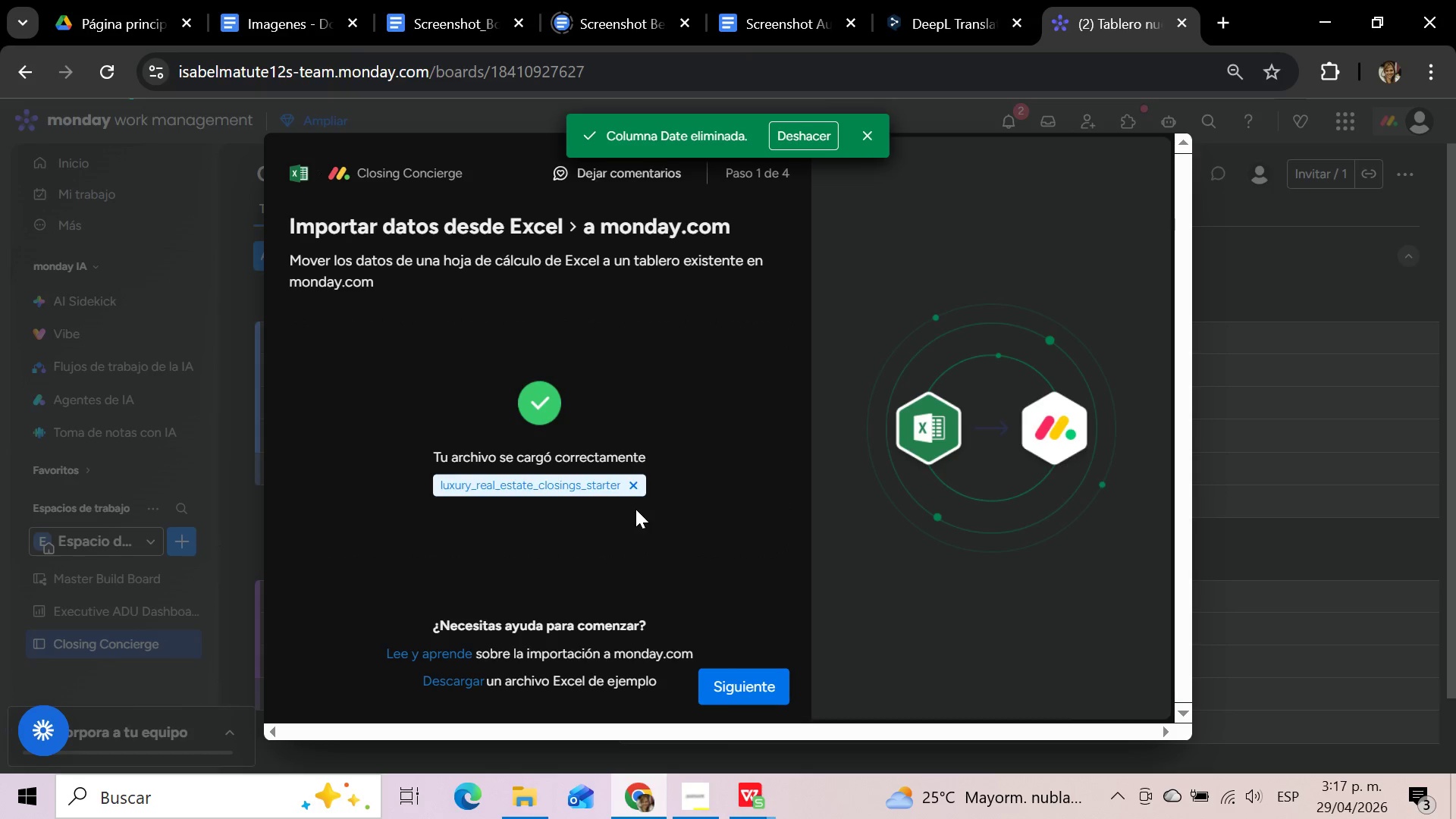 
left_click([720, 684])
 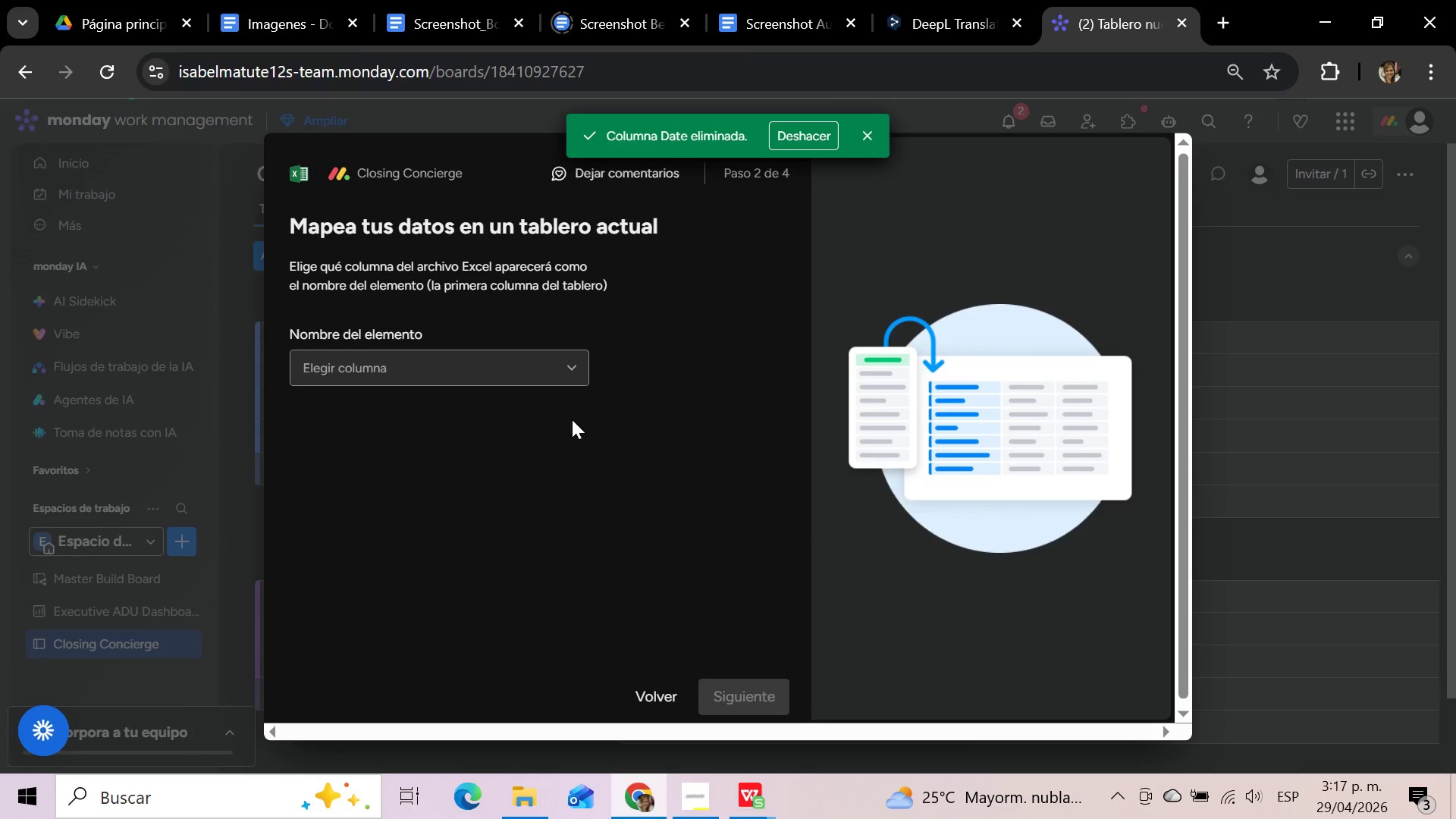 
left_click([551, 369])
 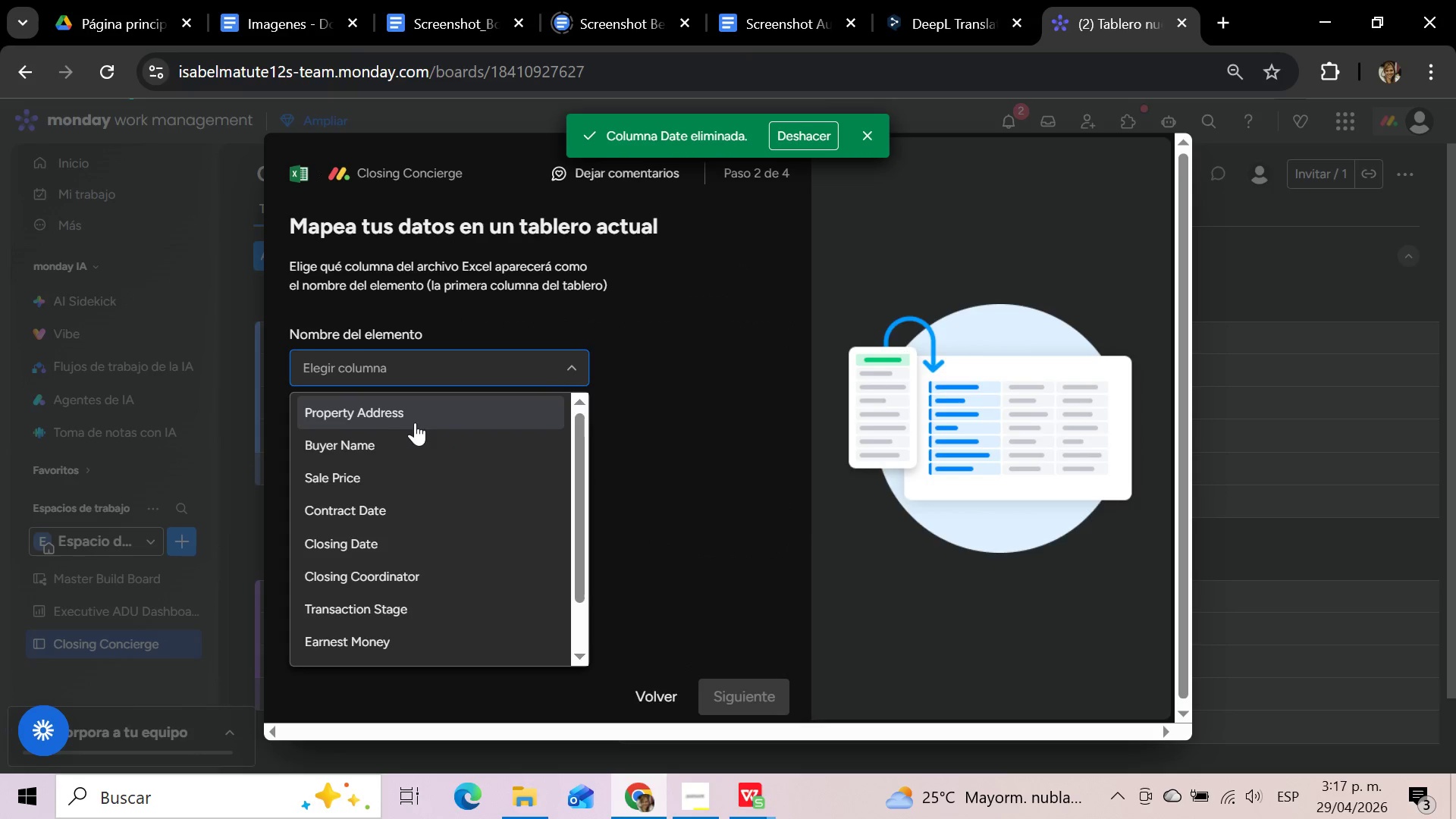 
left_click([394, 436])
 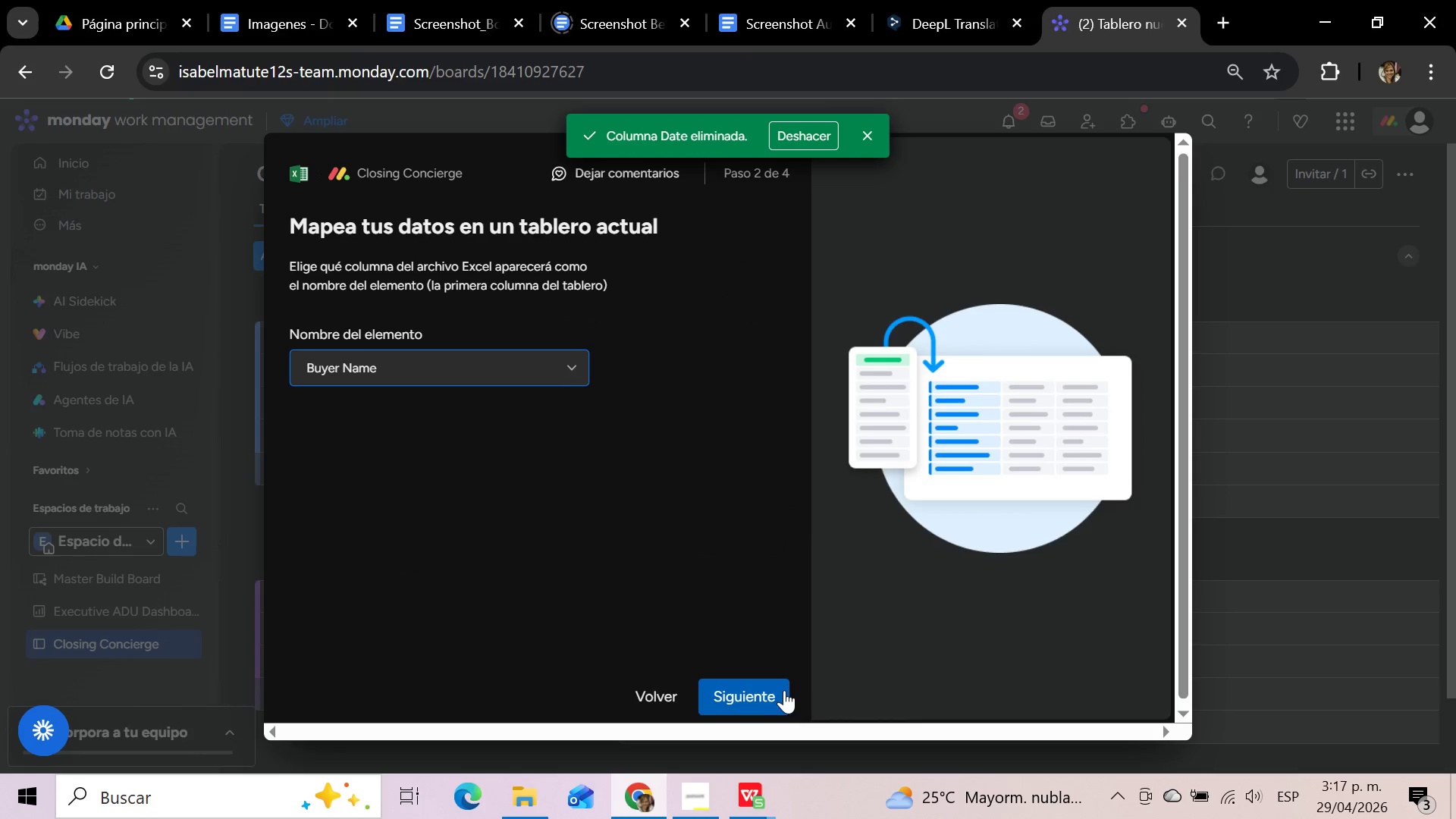 
left_click([777, 692])
 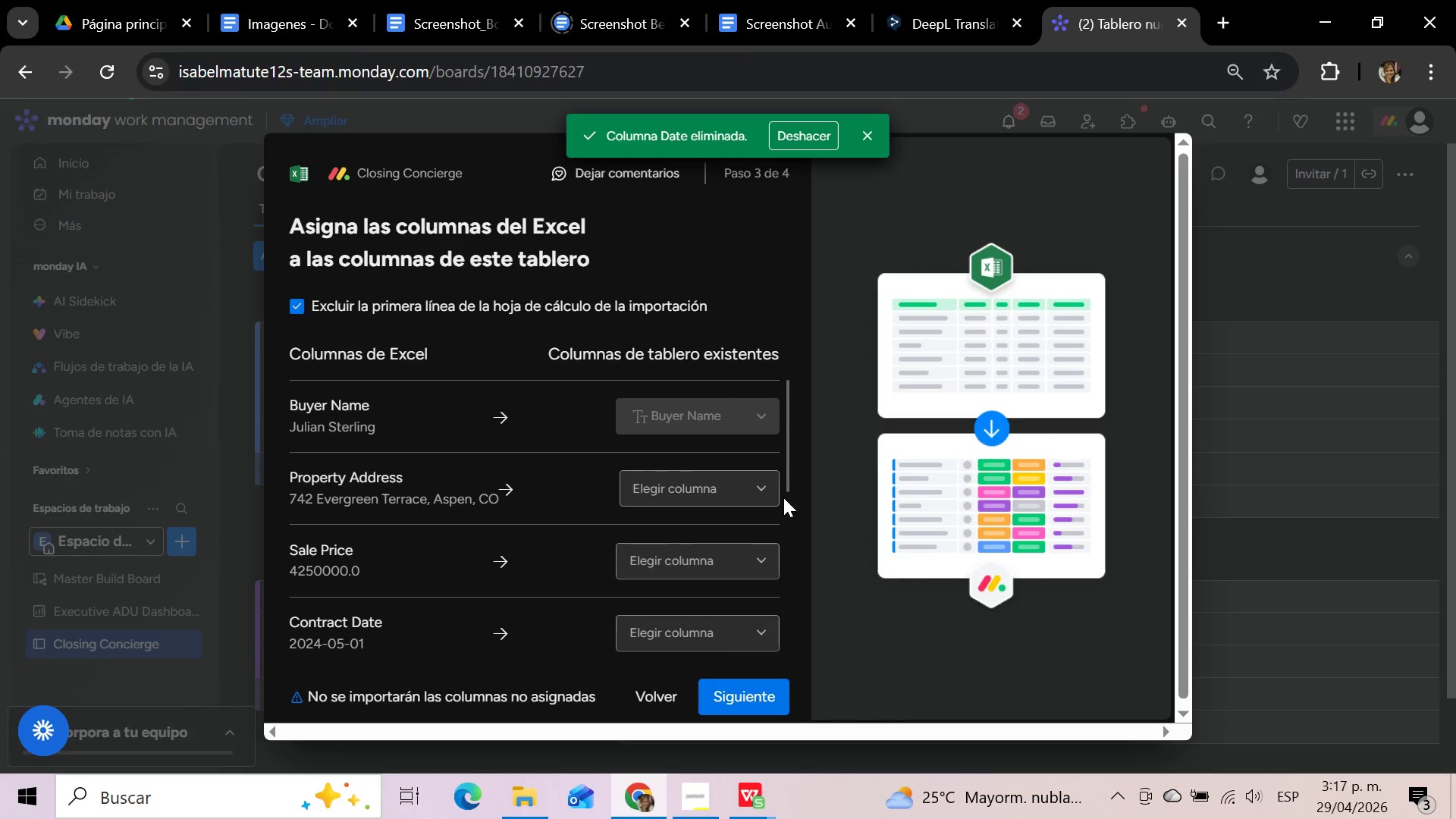 
mouse_move([778, 472])
 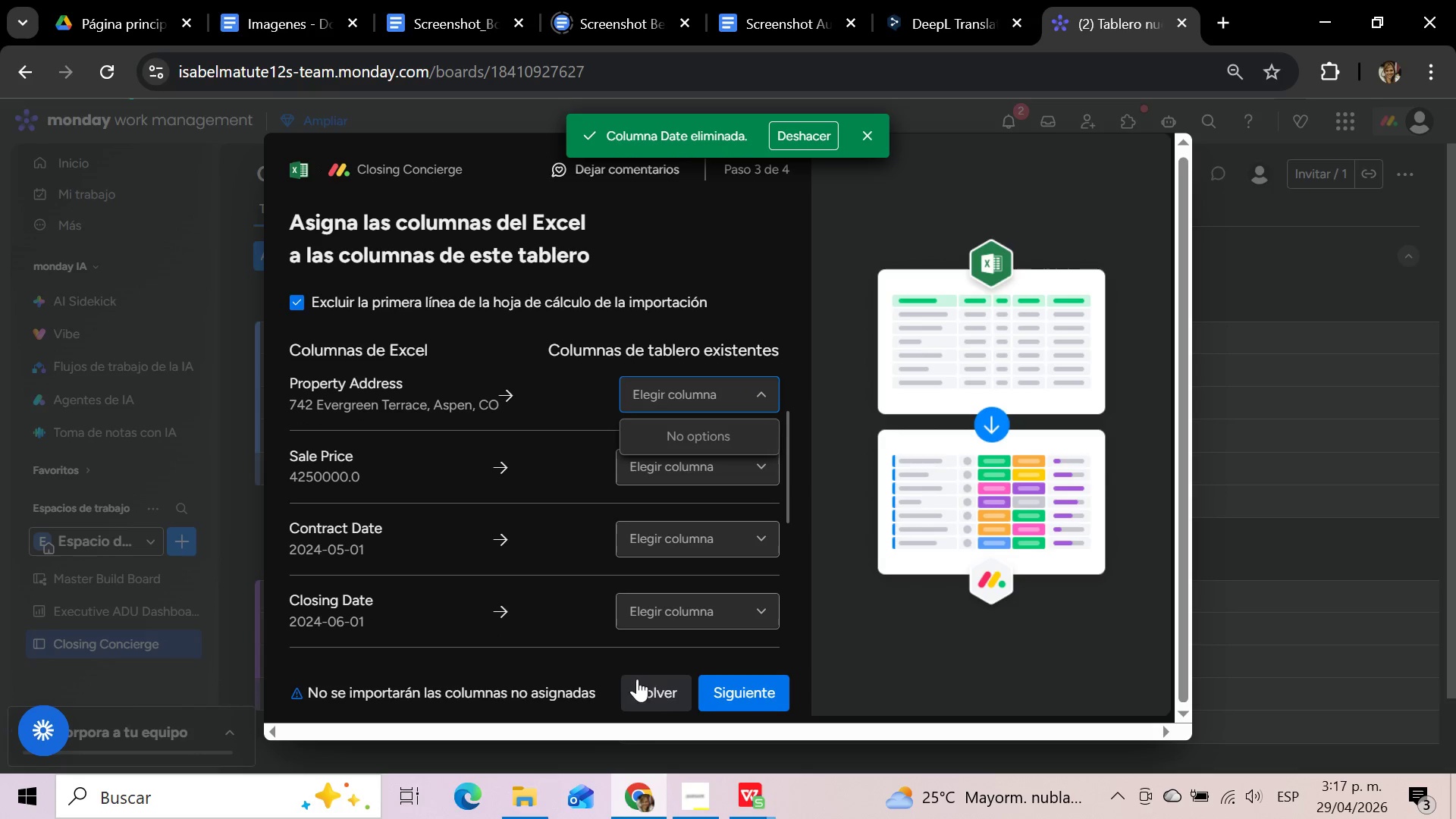 
left_click([664, 692])
 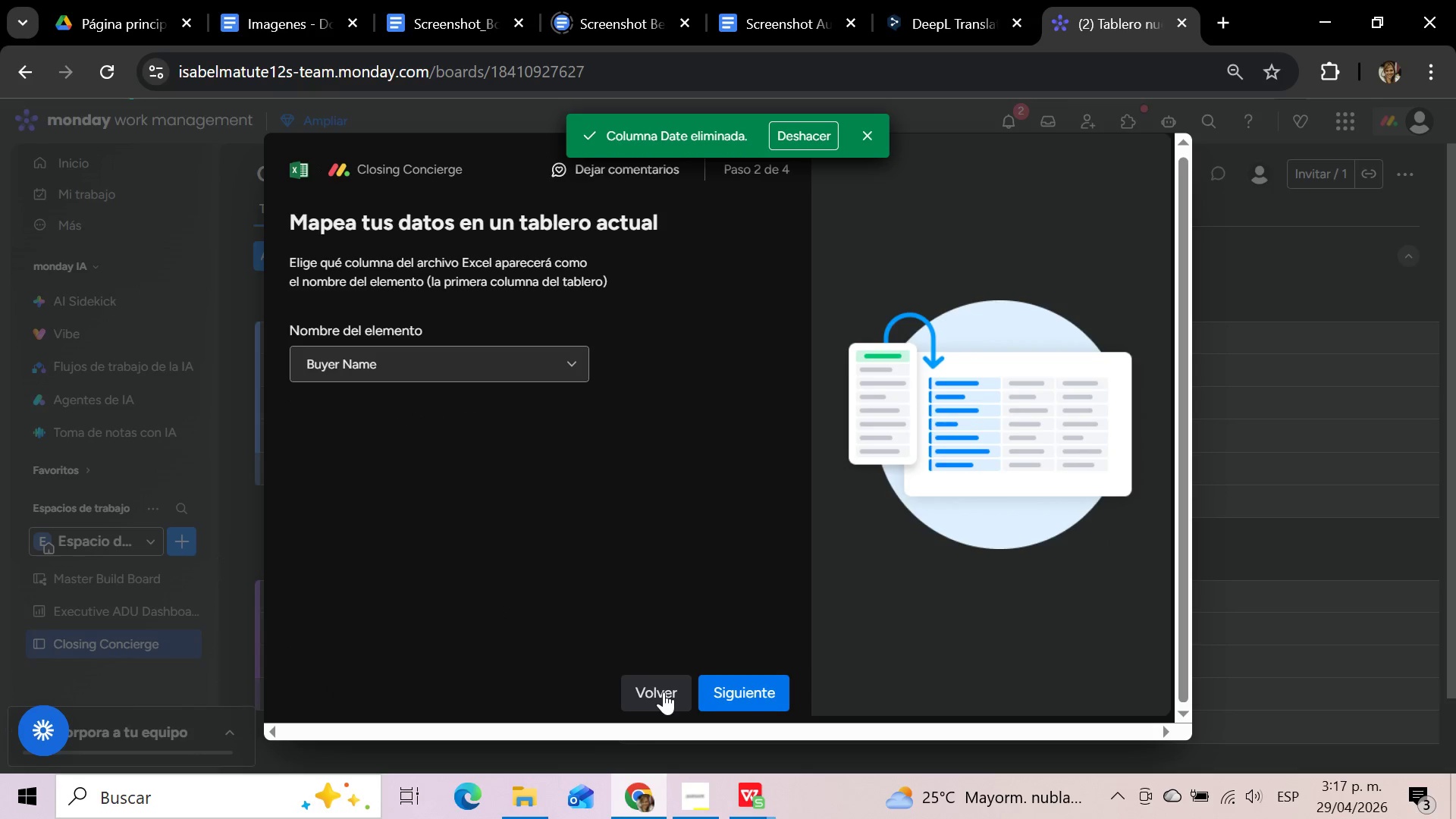 
left_click([664, 692])
 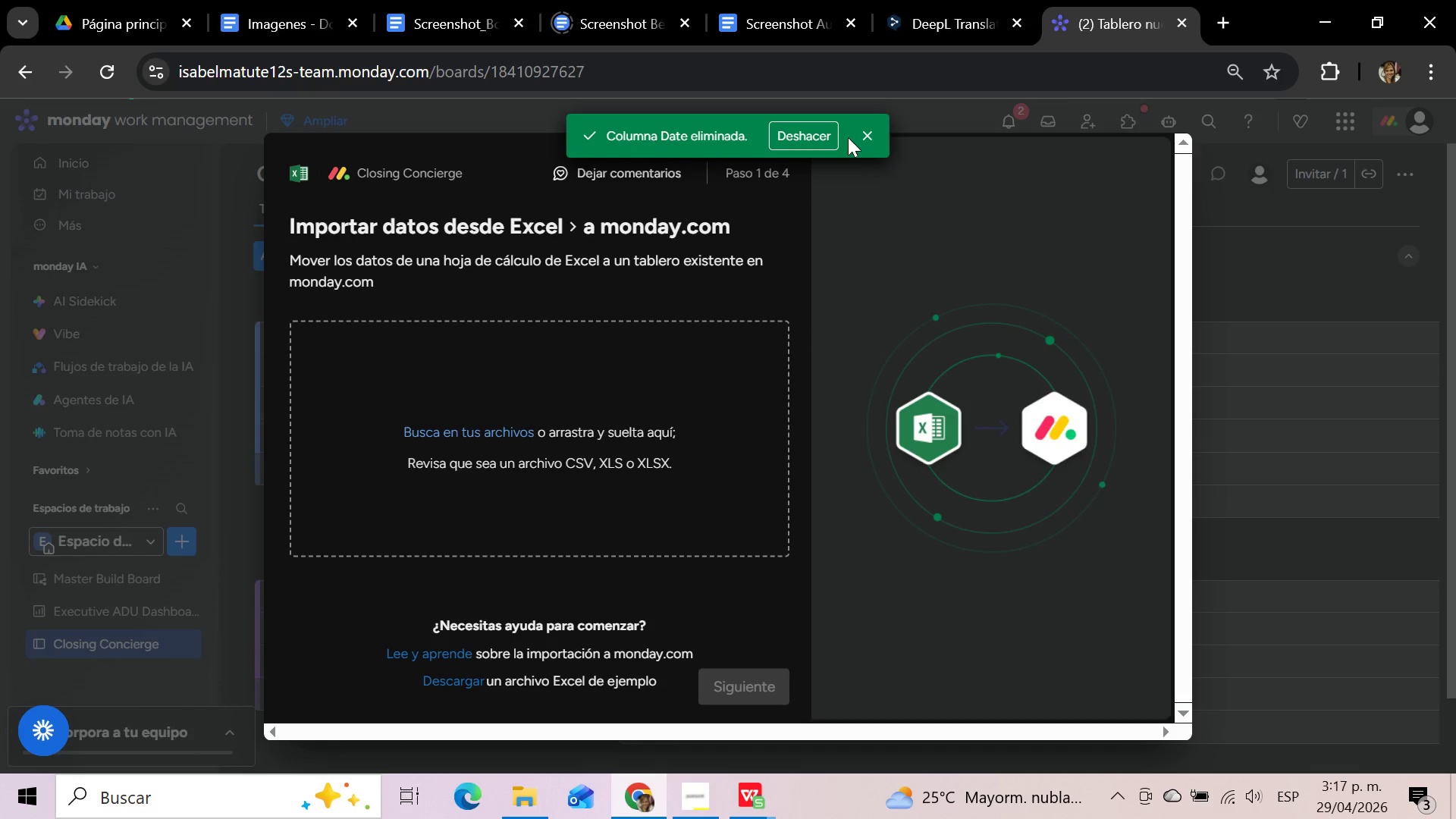 
left_click([864, 136])
 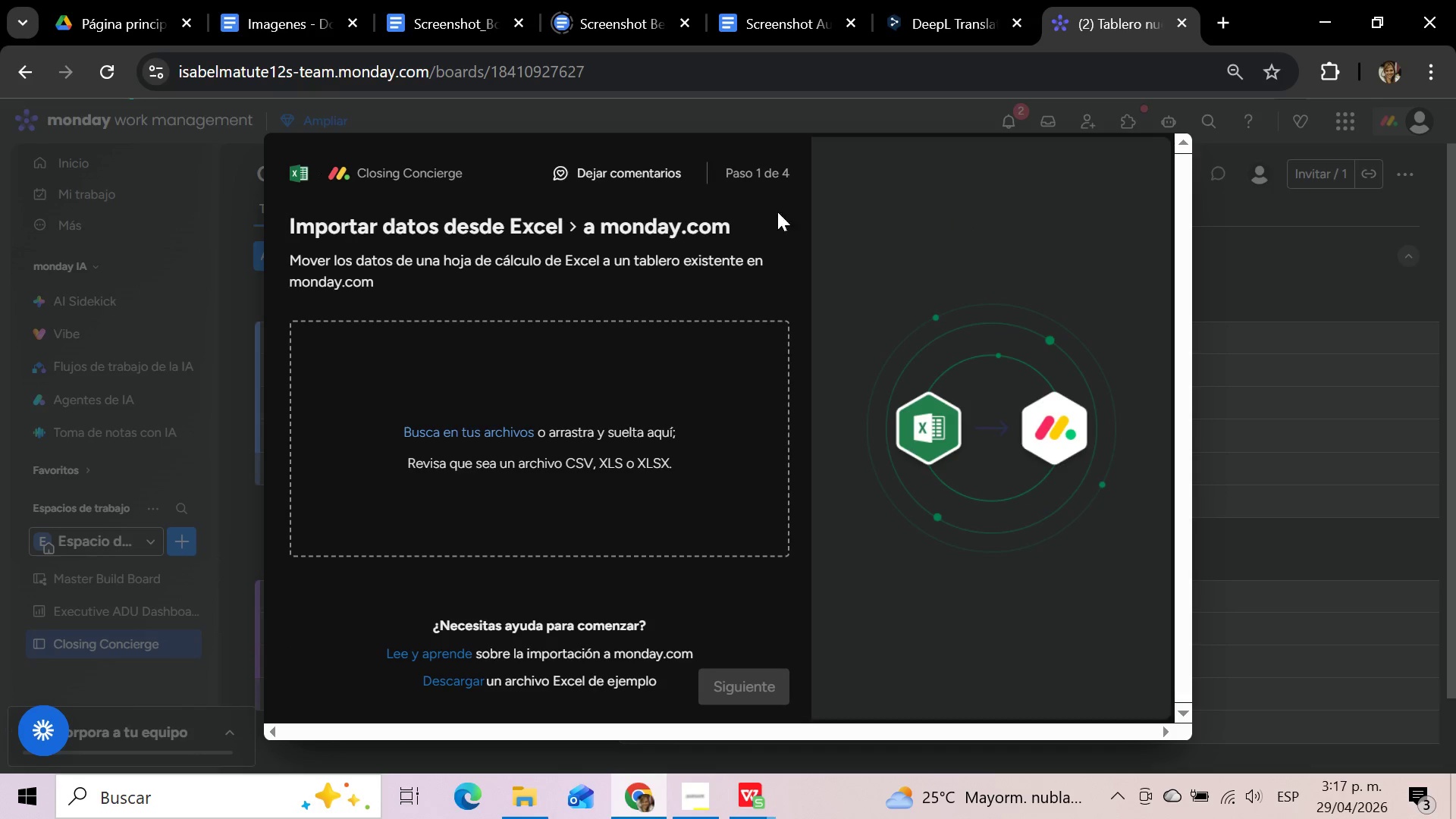 
left_click([1277, 315])
 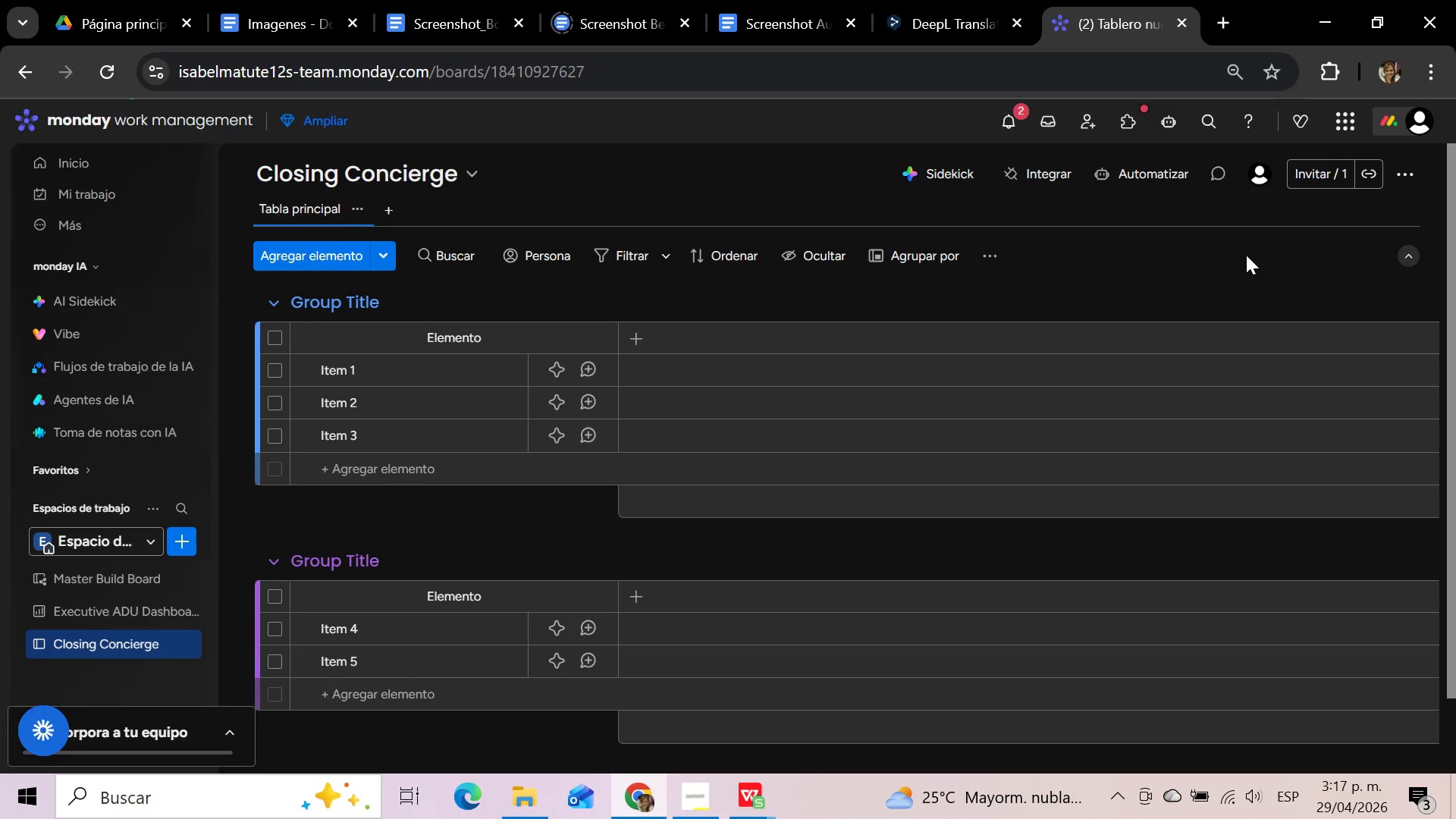 
wait(11.84)
 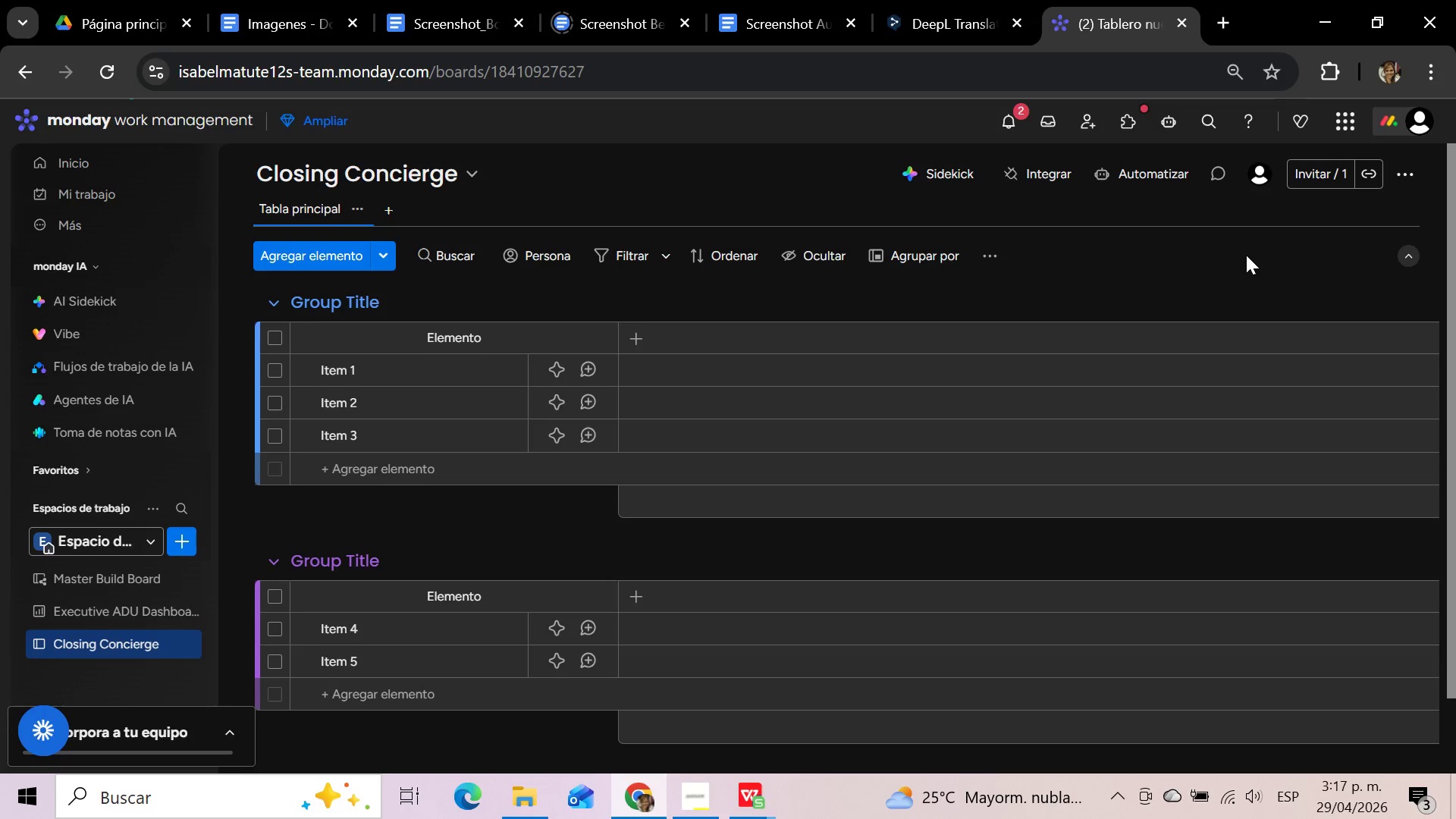 
mouse_move([637, 340])
 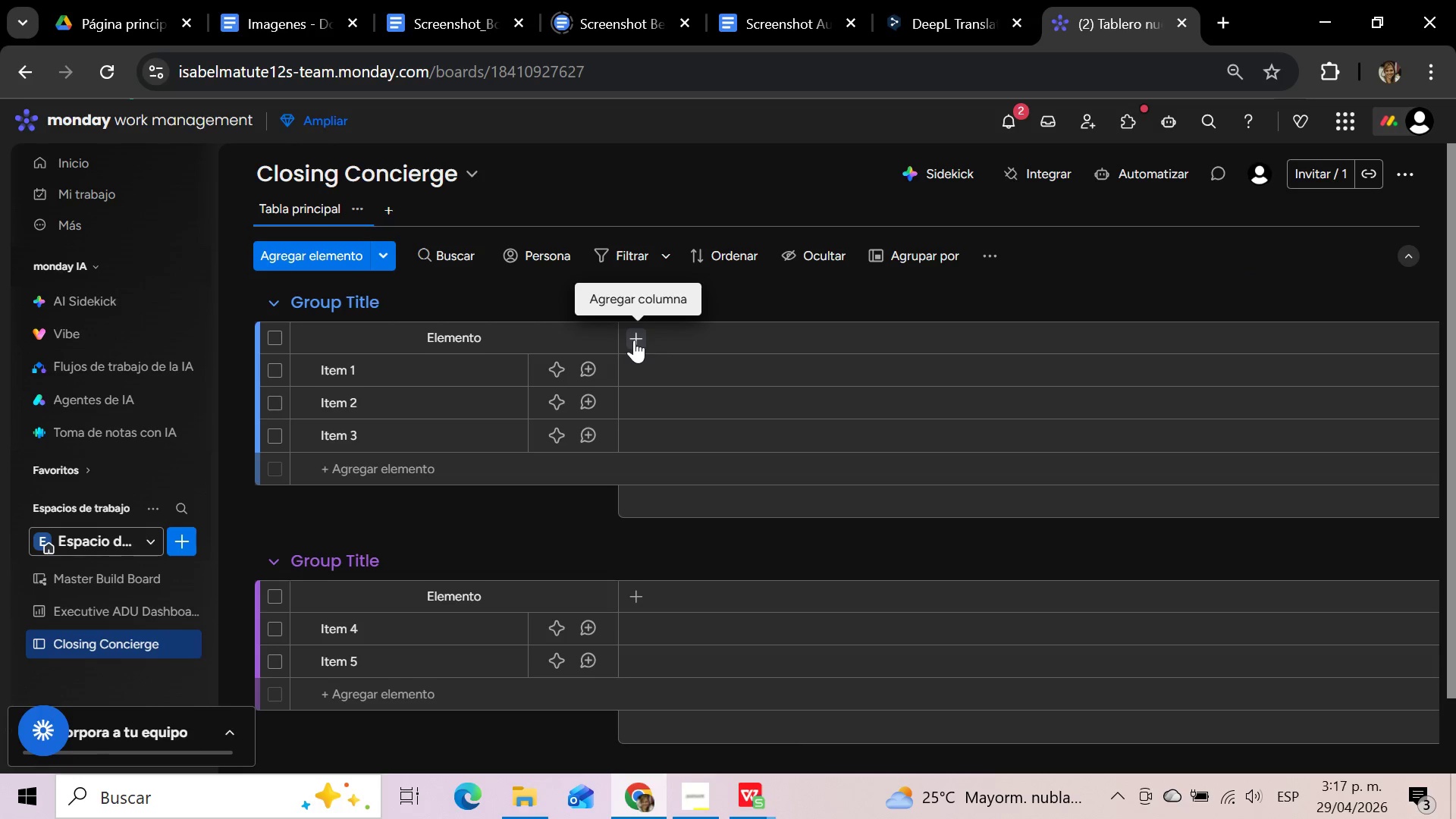 
left_click([634, 340])
 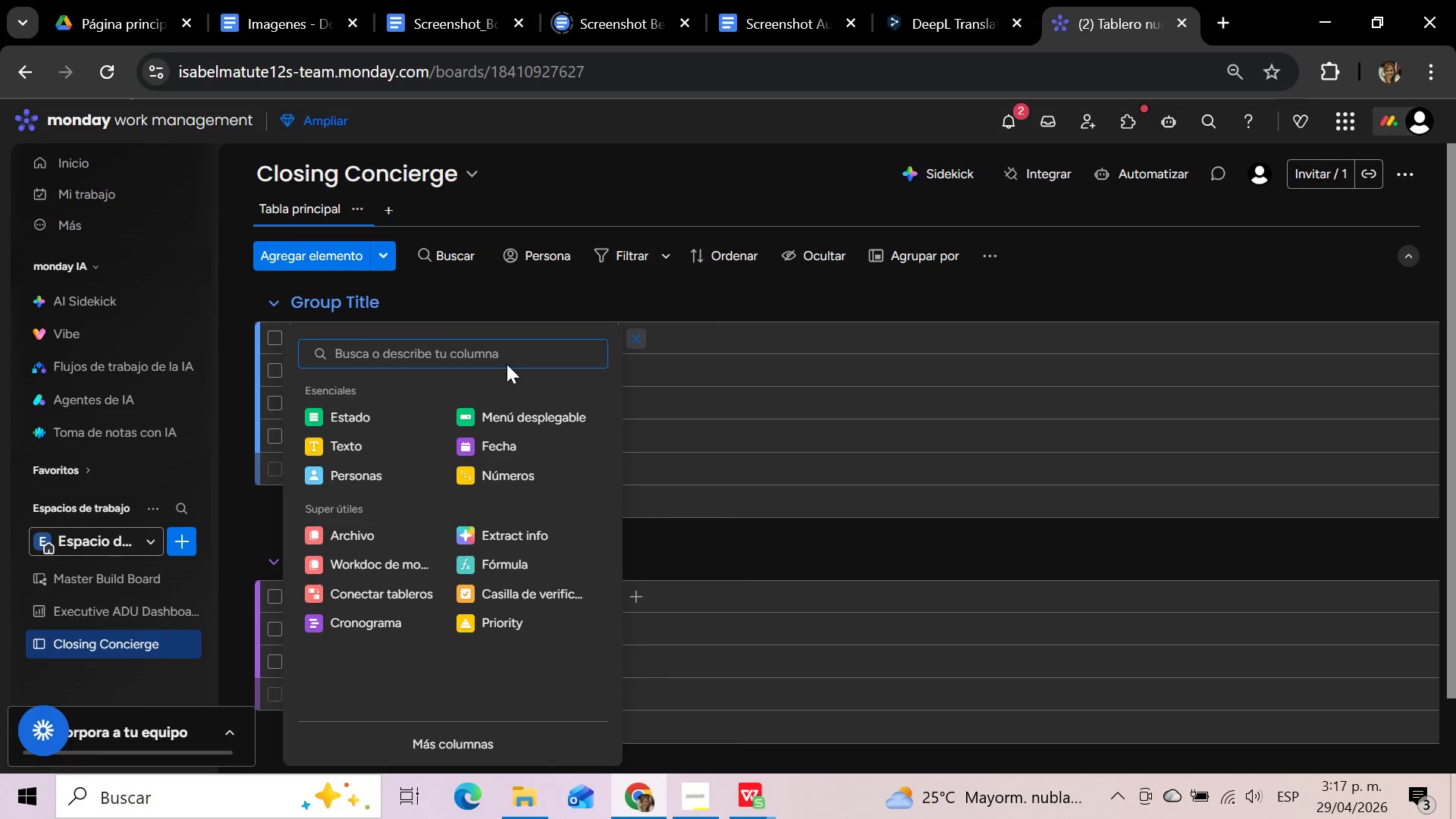 
wait(5.69)
 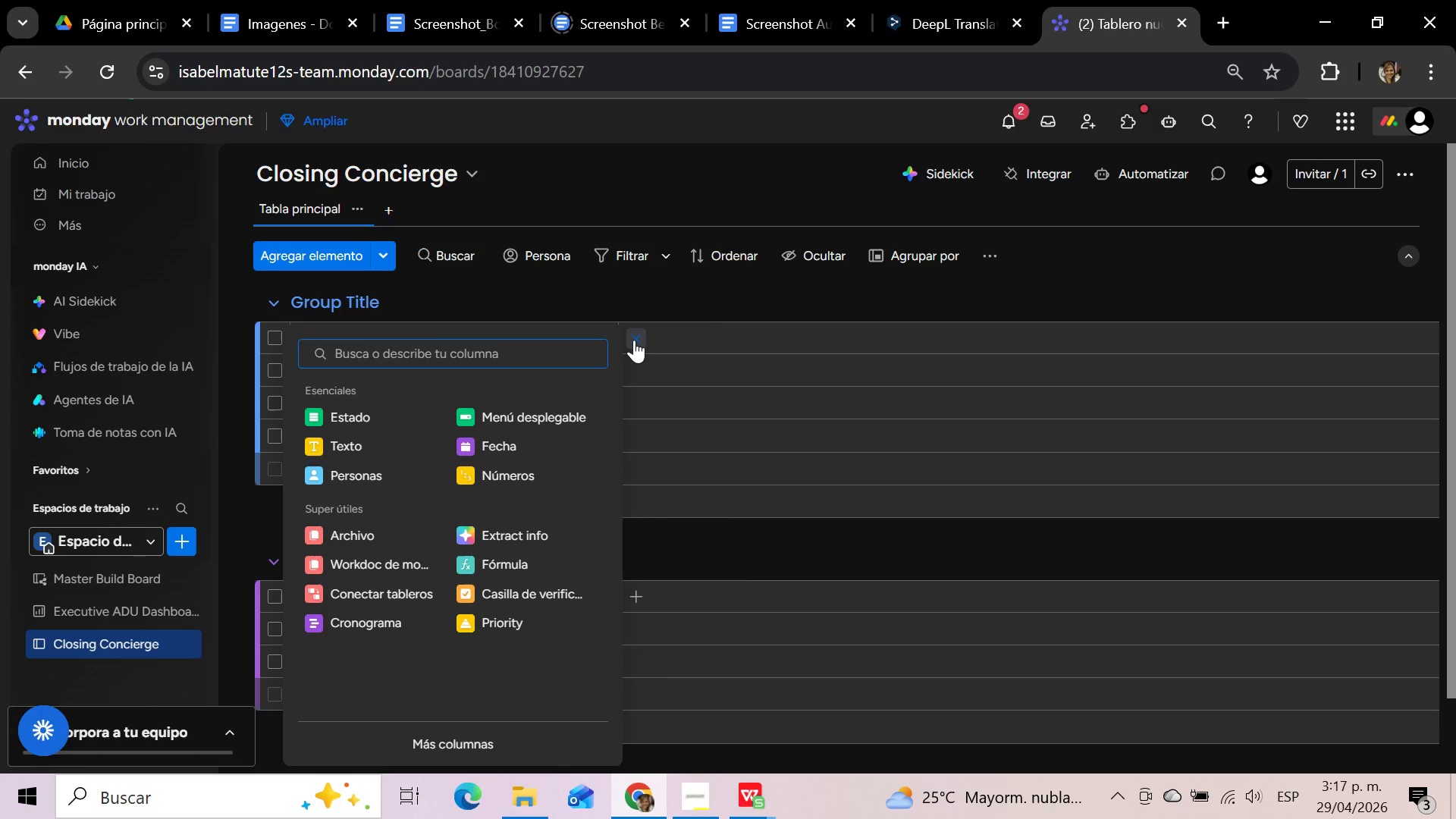 
left_click([504, 356])
 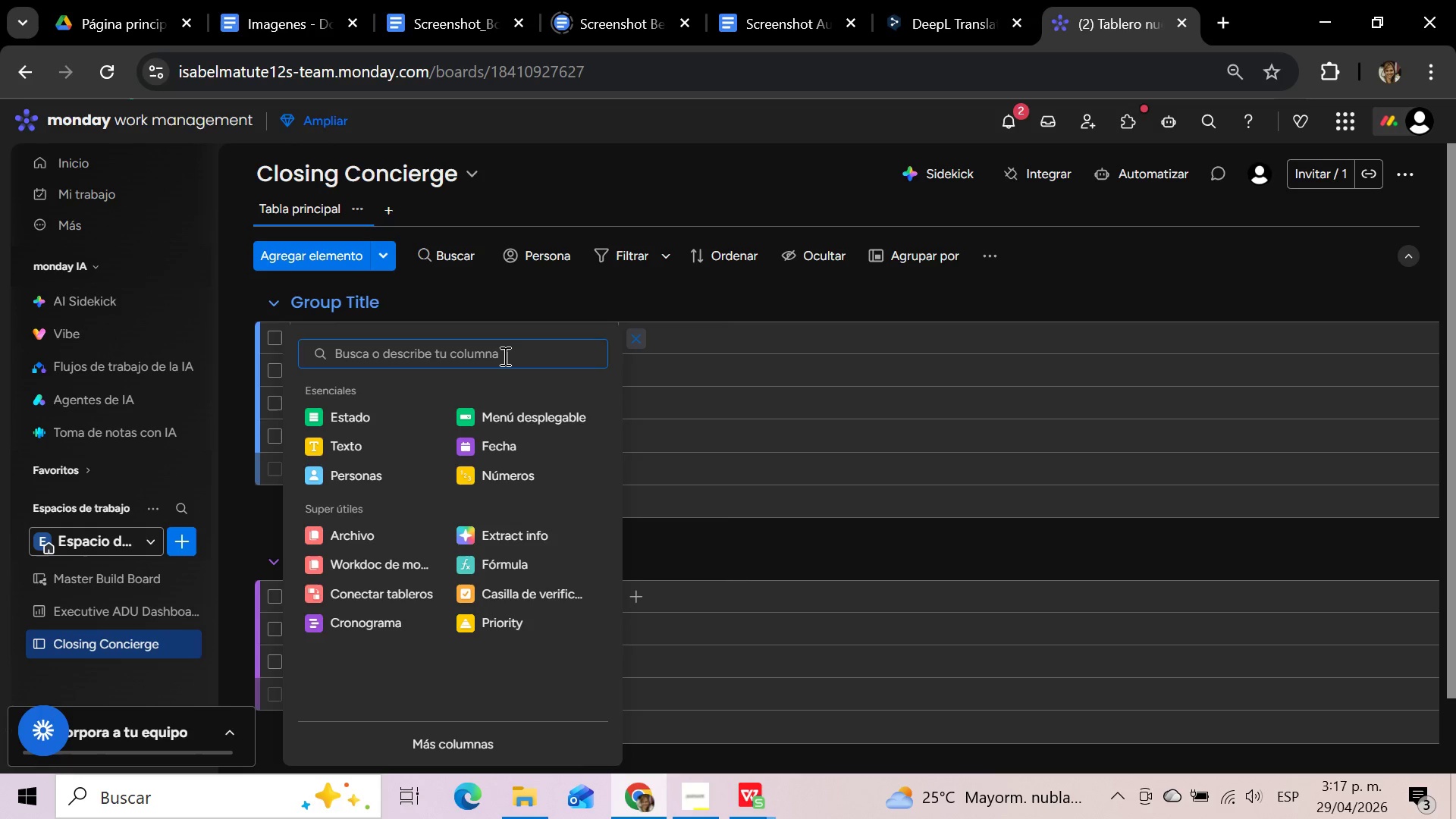 
type(direcc)
 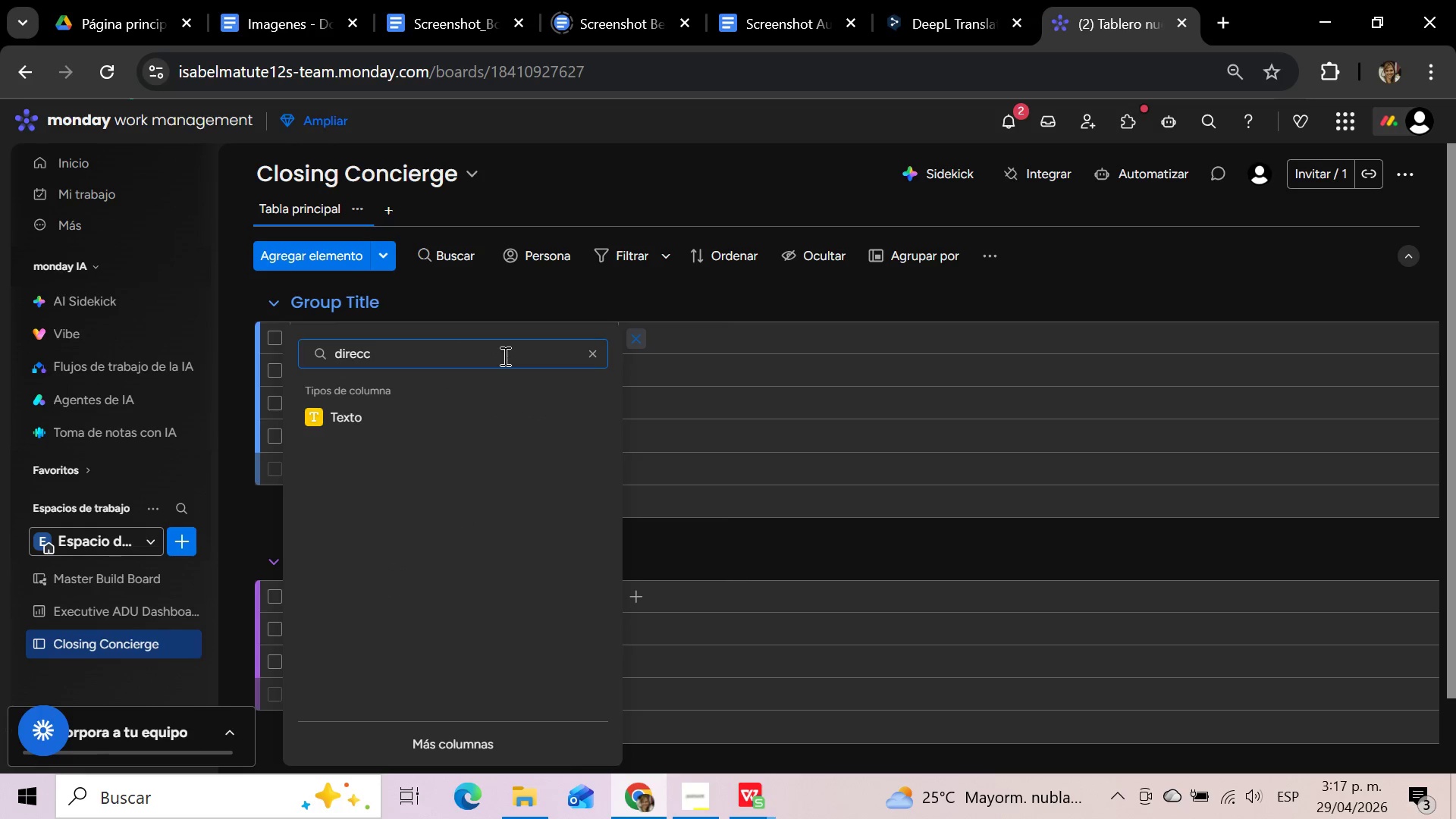 
type(ion)
 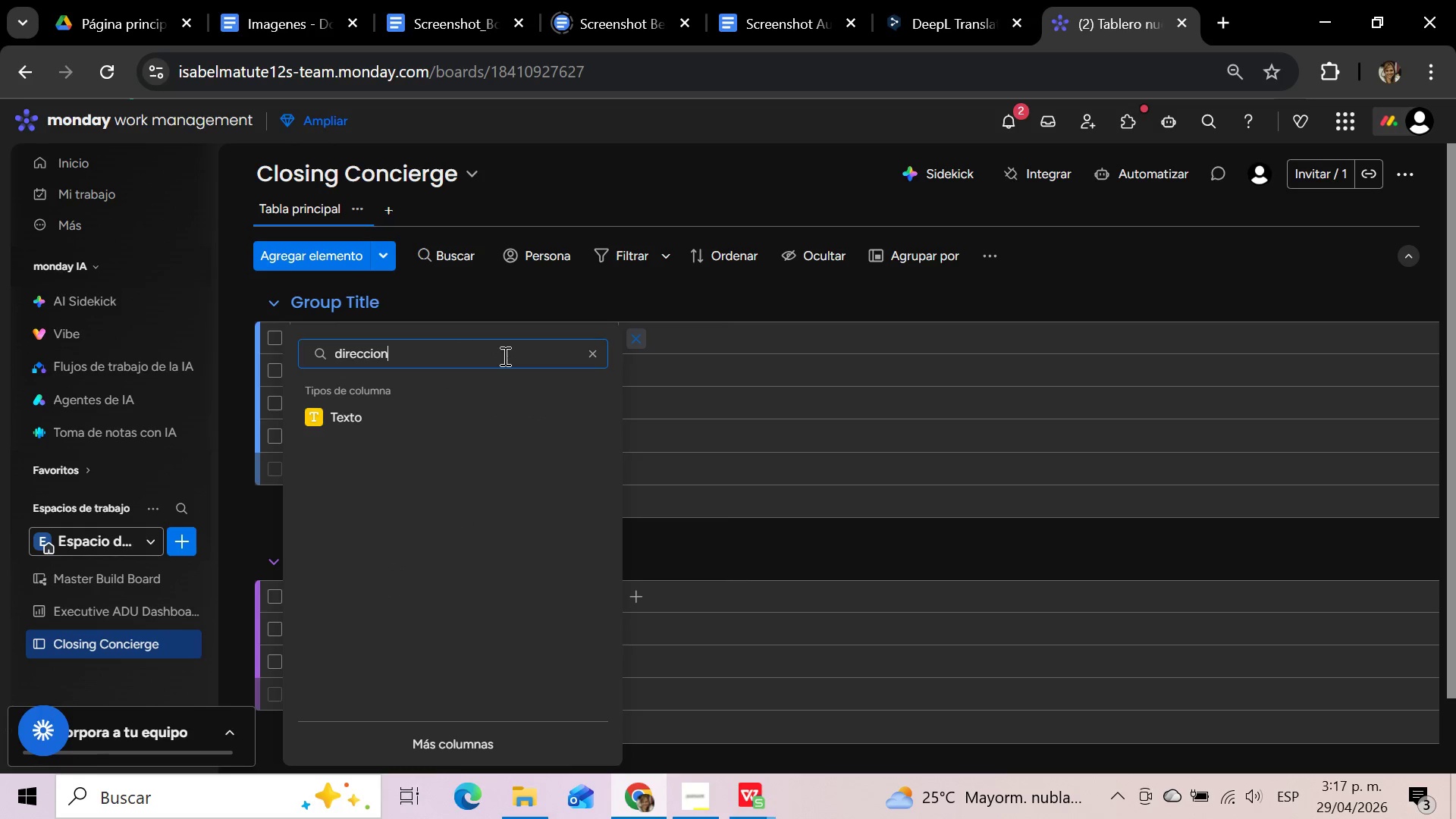 
hold_key(key=Backspace, duration=1.05)
 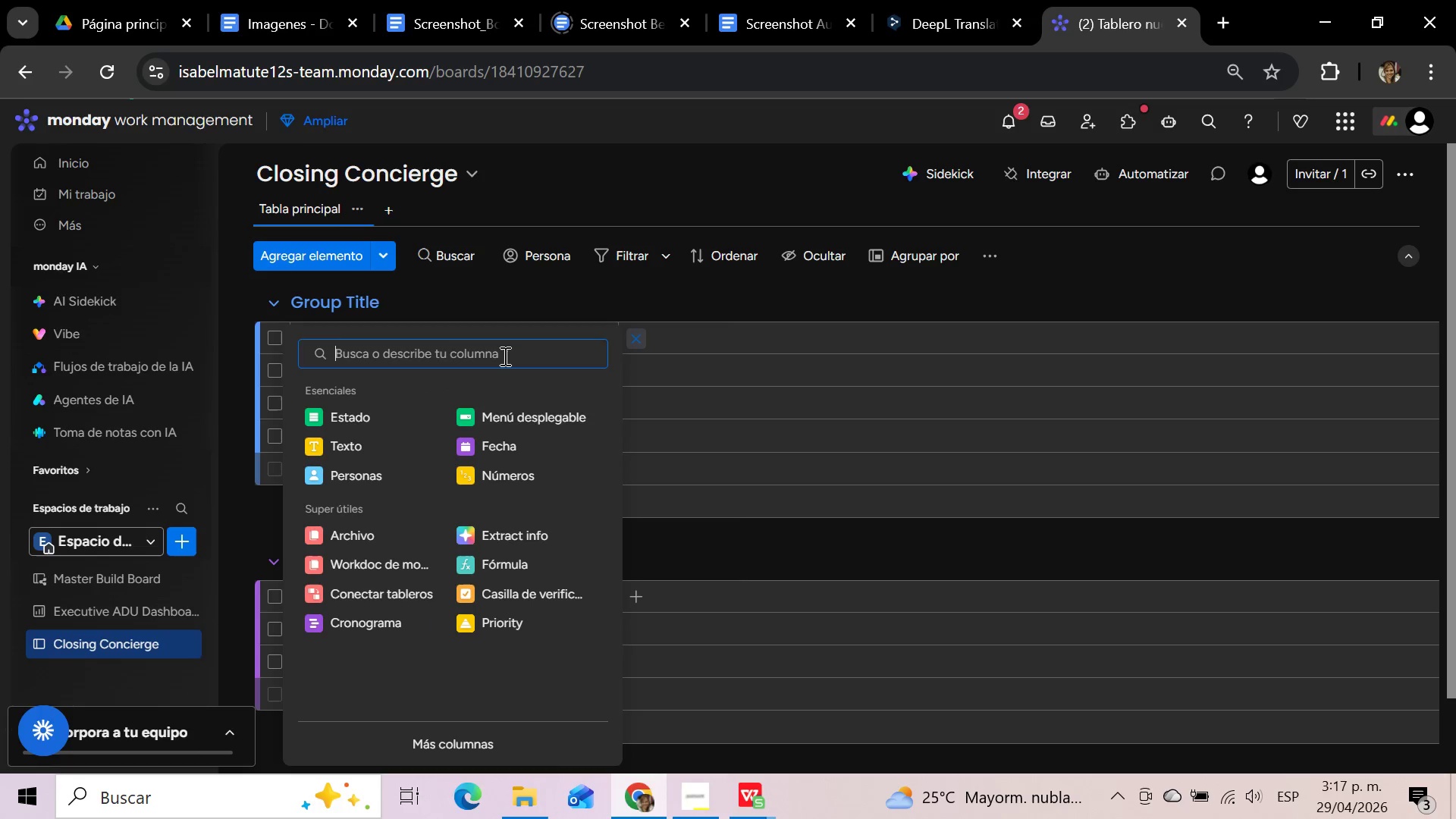 
type(dire)
key(Backspace)
key(Backspace)
key(Backspace)
key(Backspace)
type(ubi)
 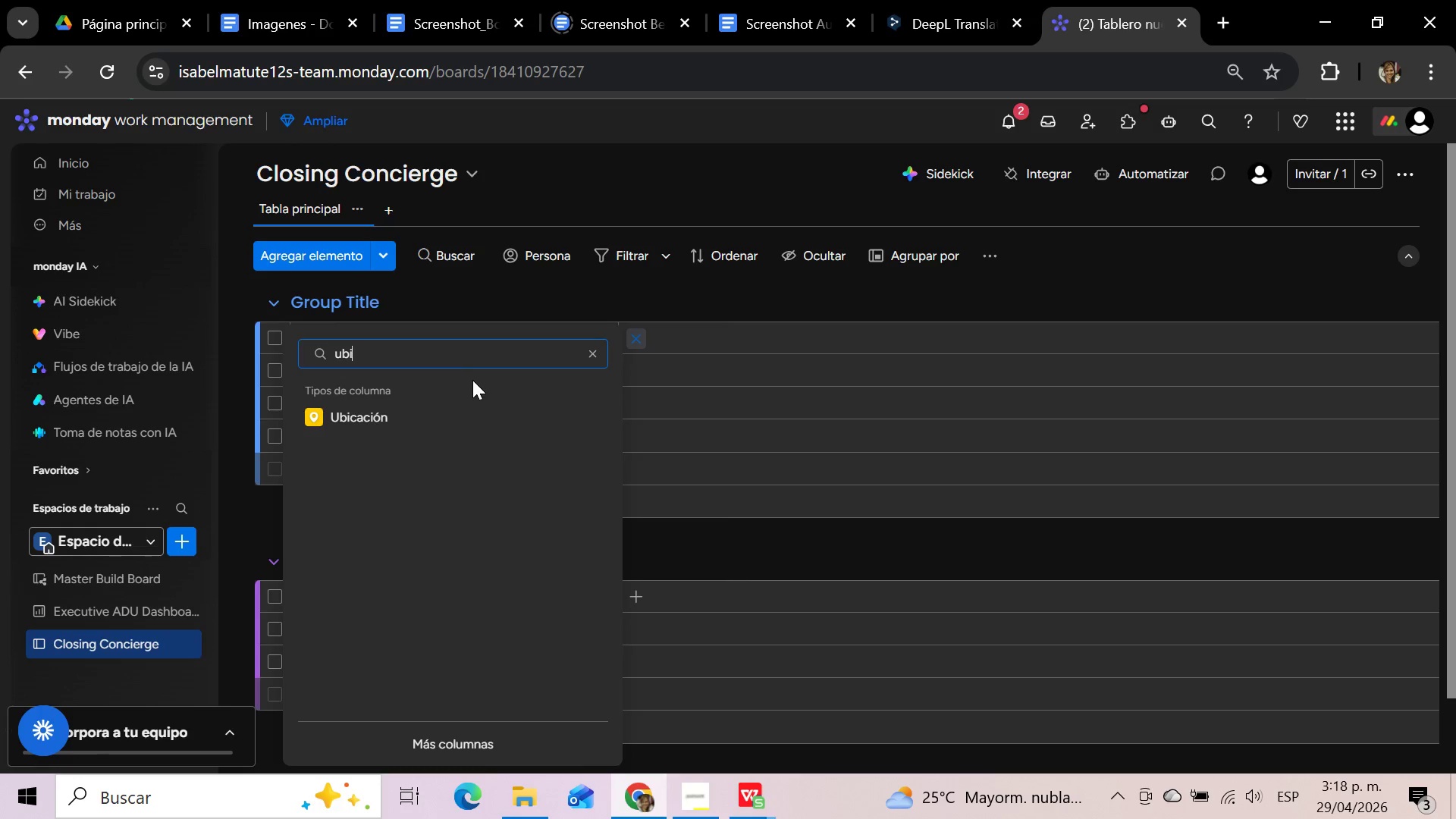 
left_click([425, 425])
 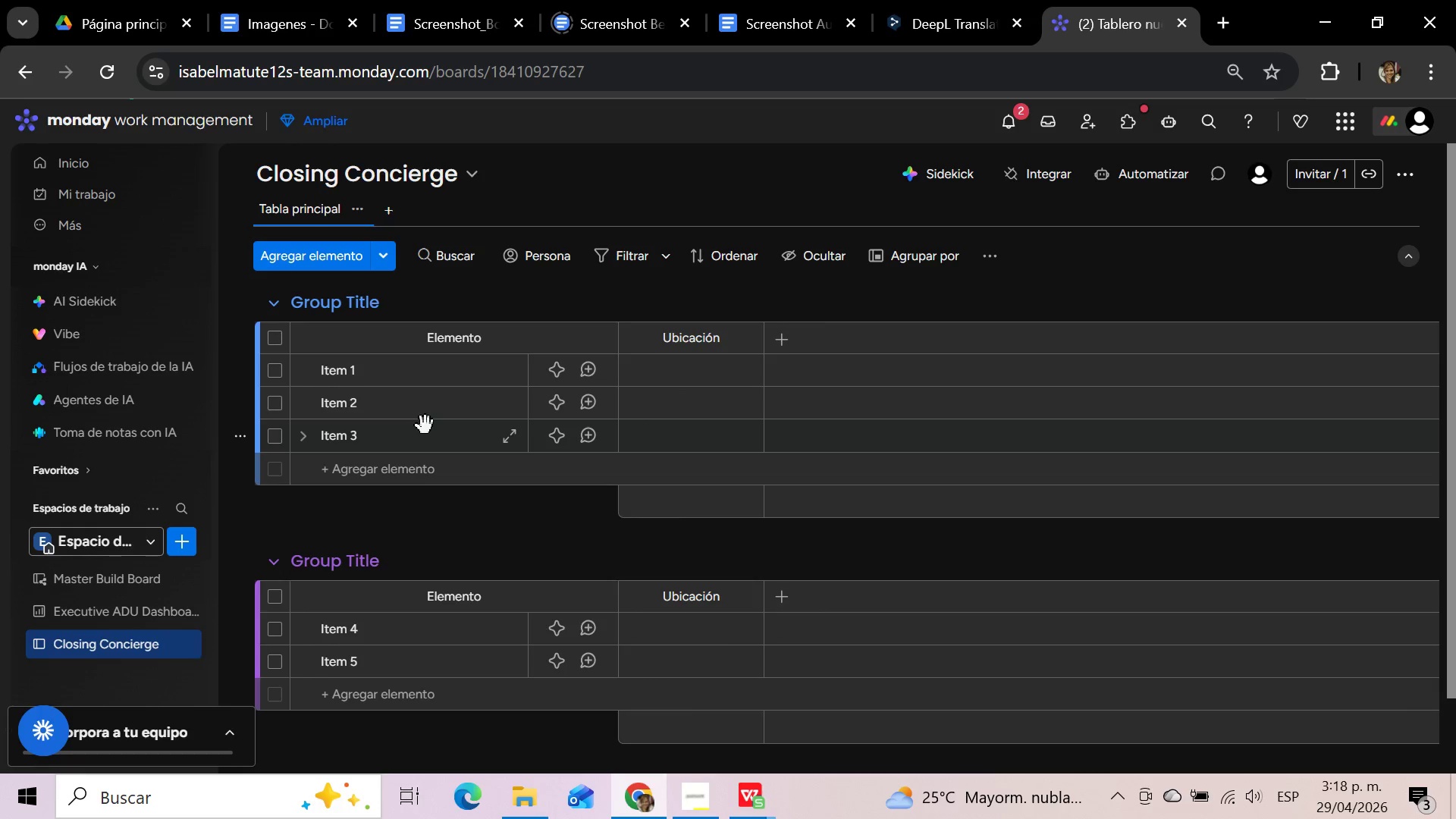 
wait(12.52)
 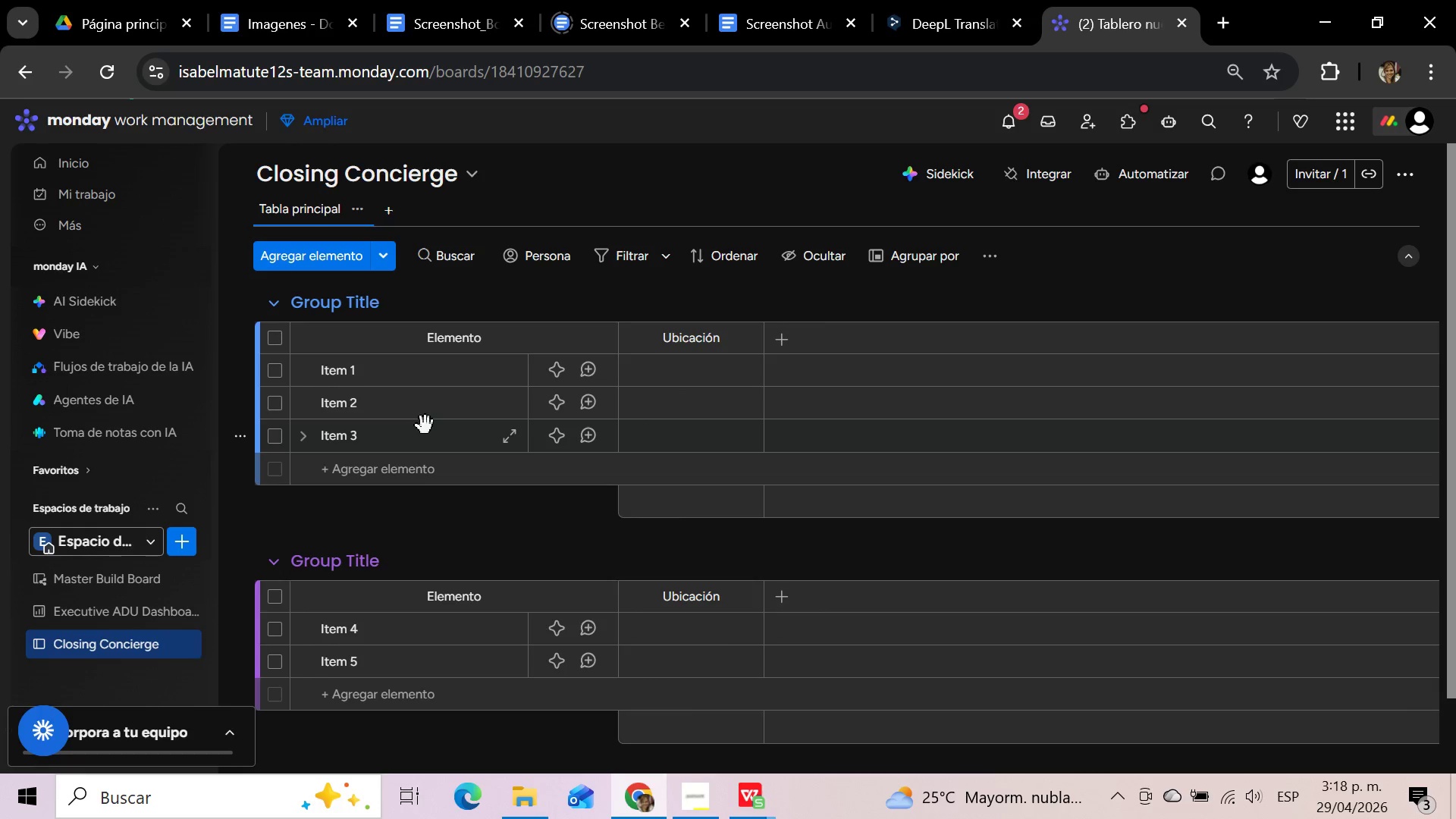 
left_click([786, 335])
 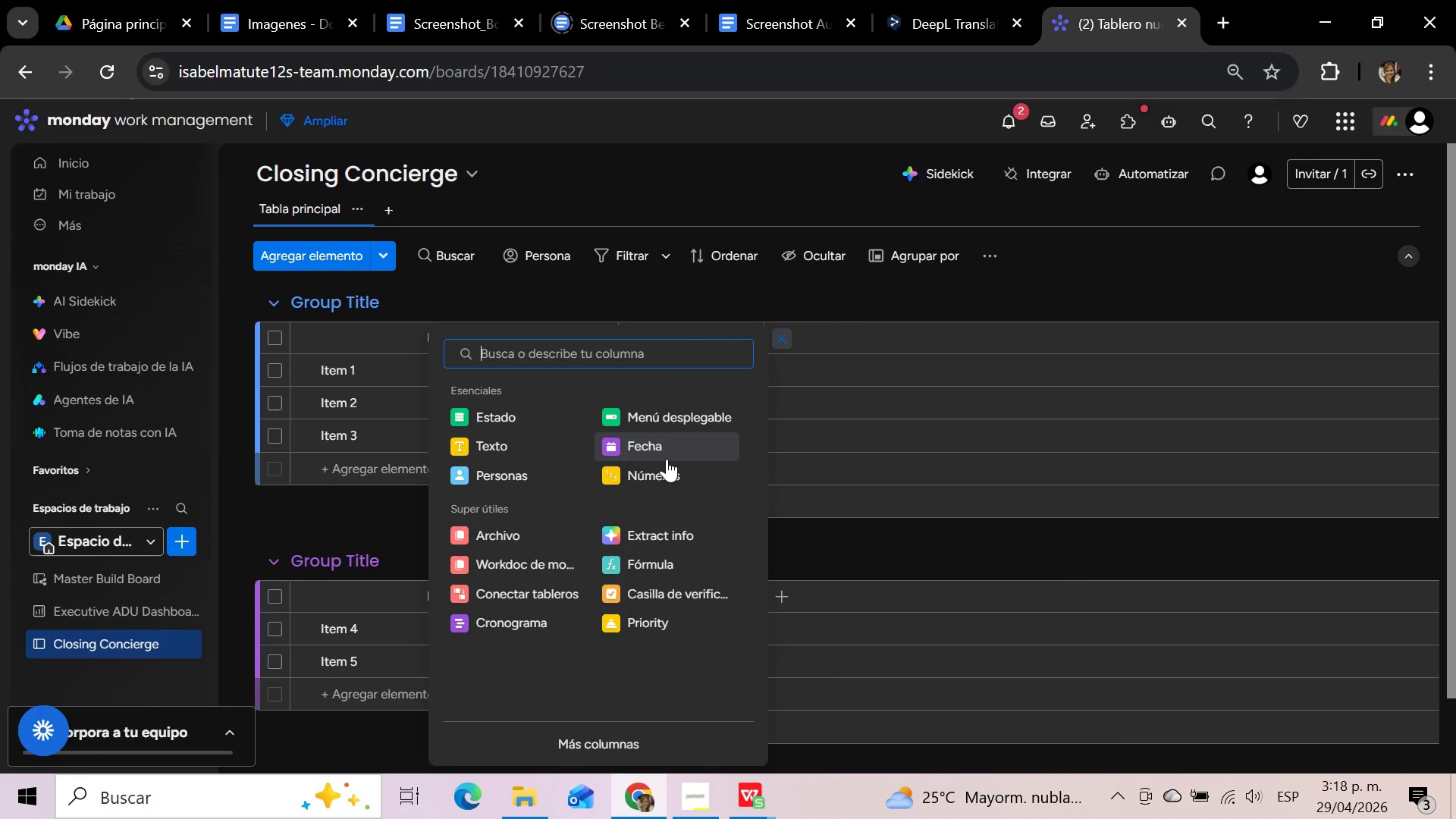 
left_click([667, 469])
 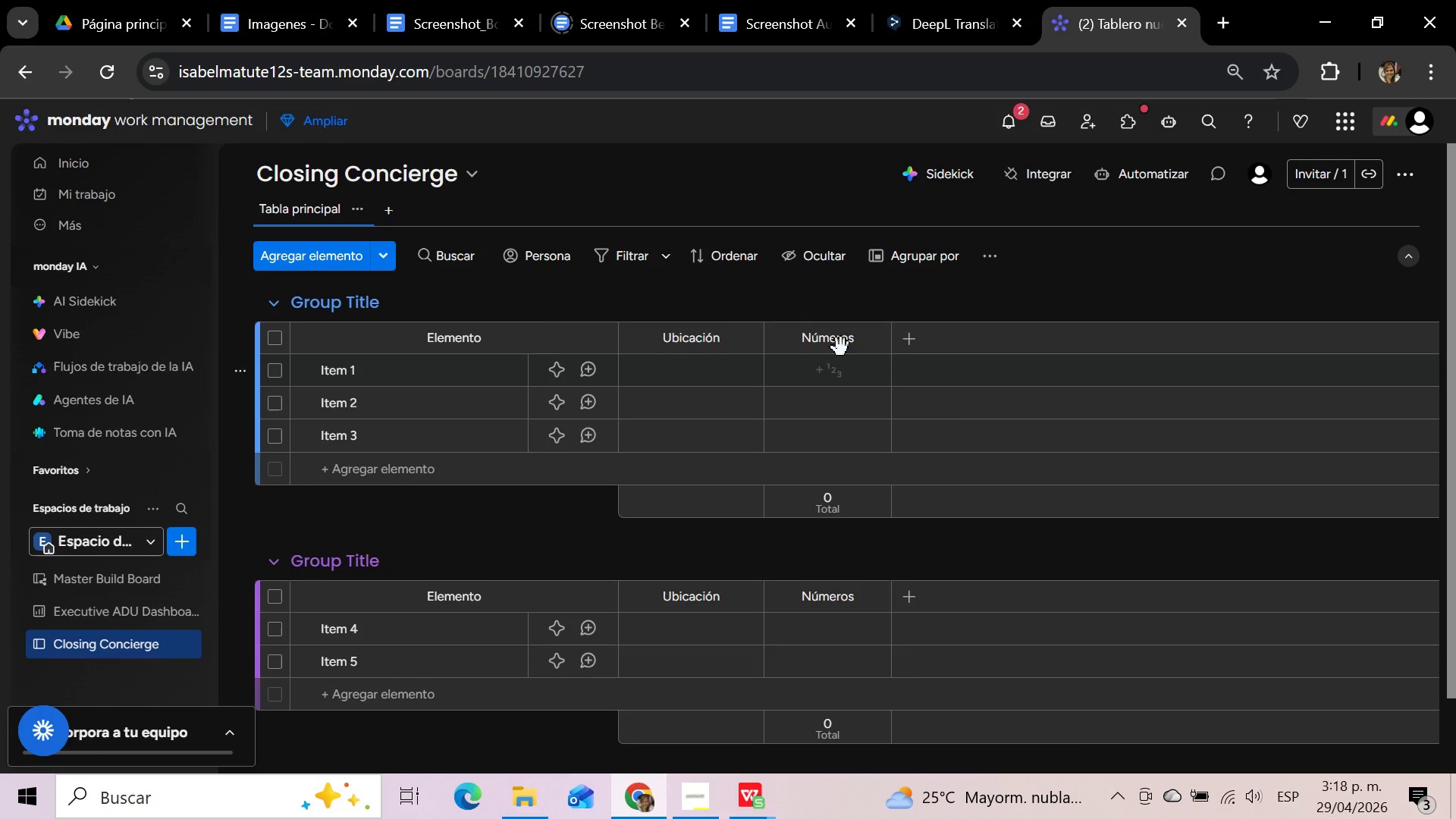 
left_click([905, 335])
 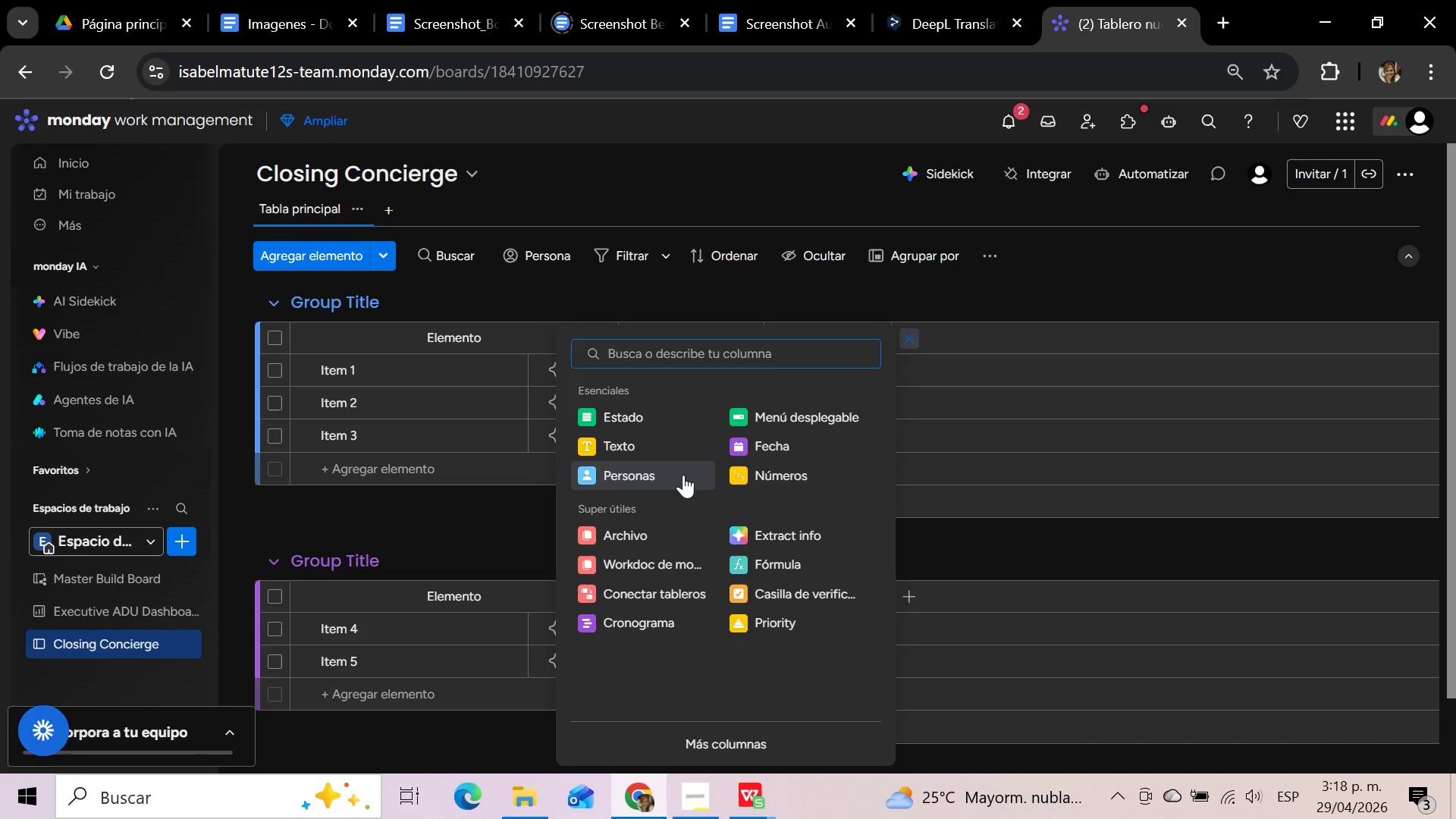 
left_click([781, 438])
 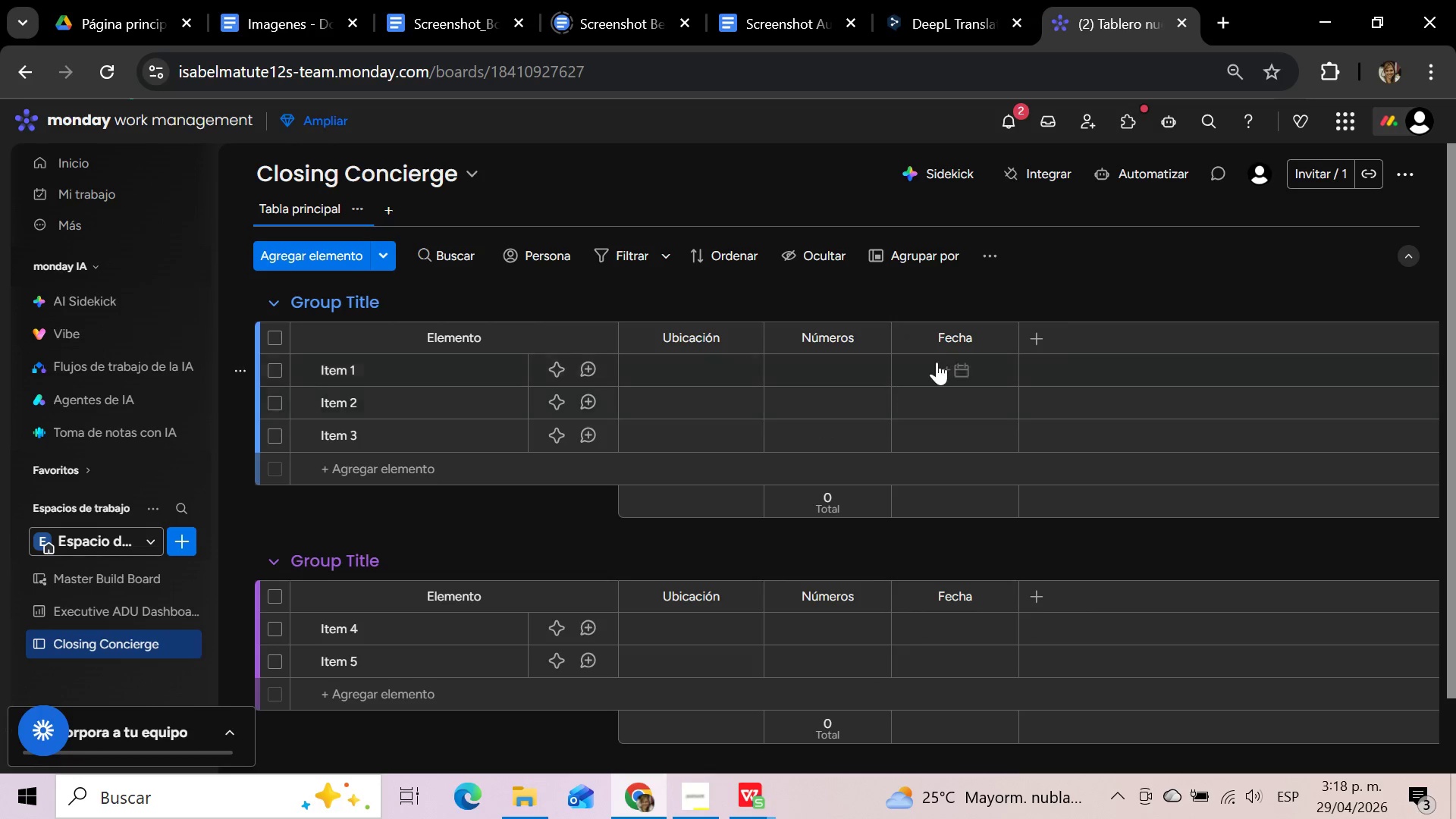 
left_click([1038, 339])
 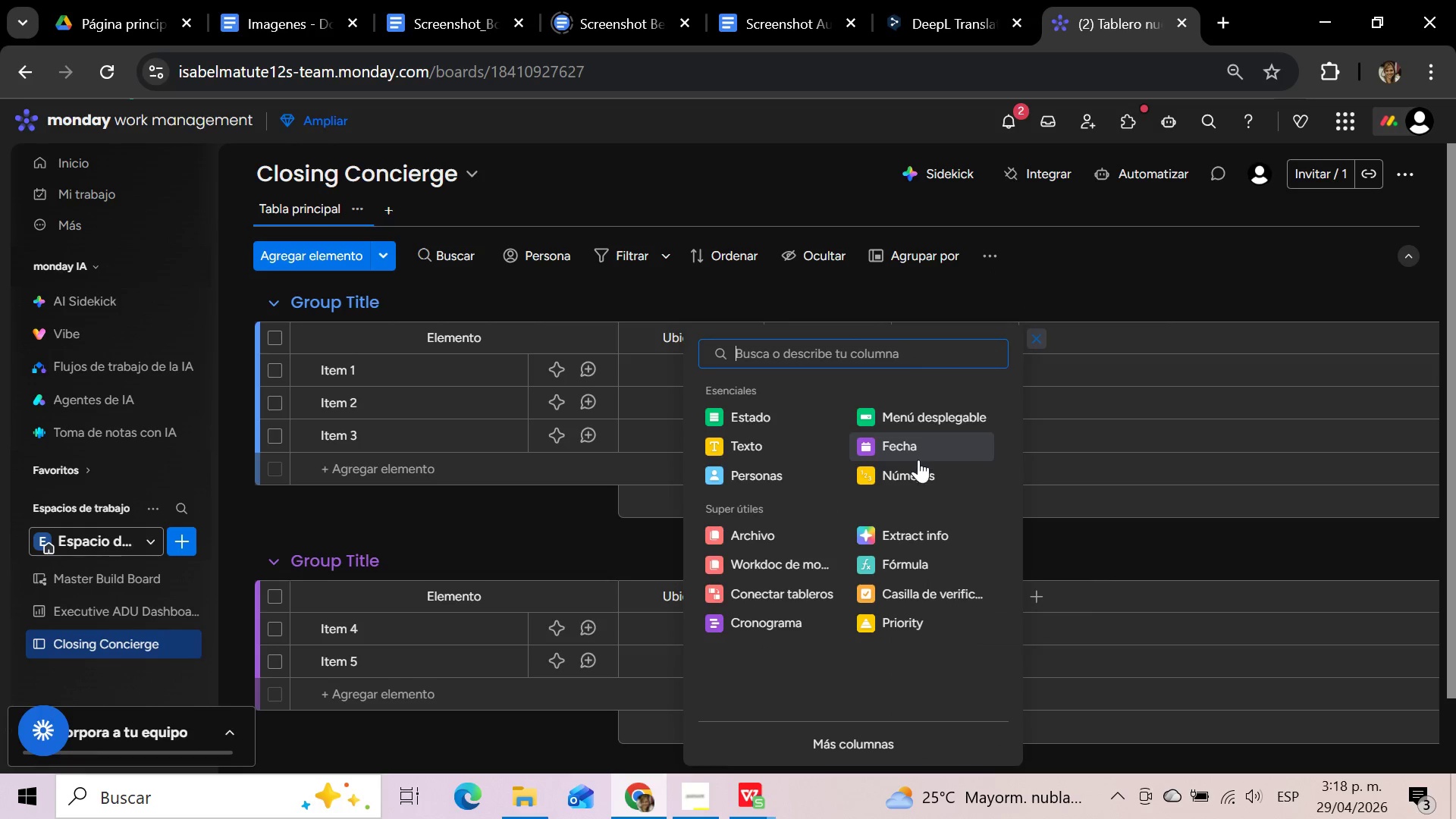 
left_click([912, 449])
 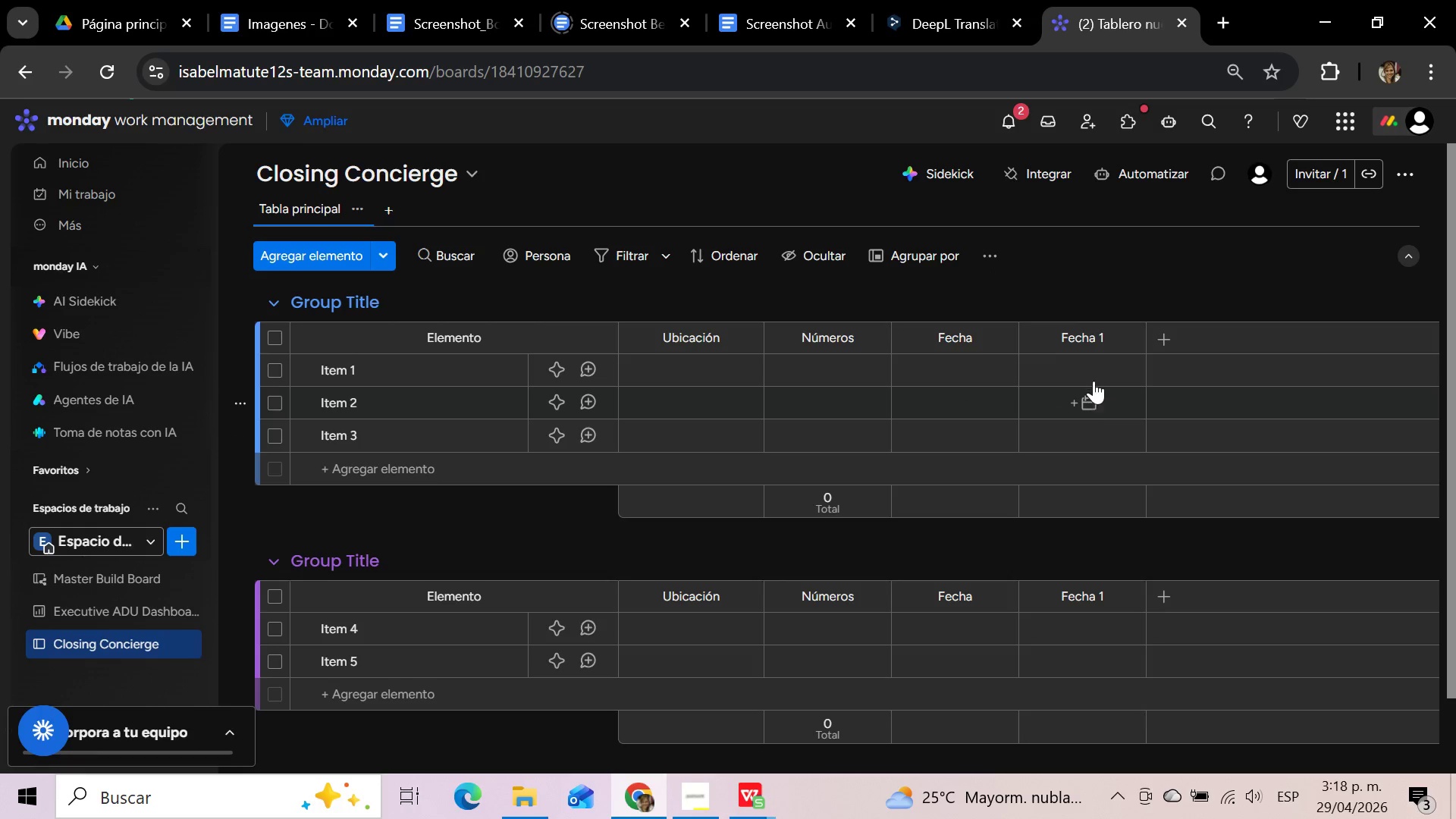 
left_click([1170, 340])
 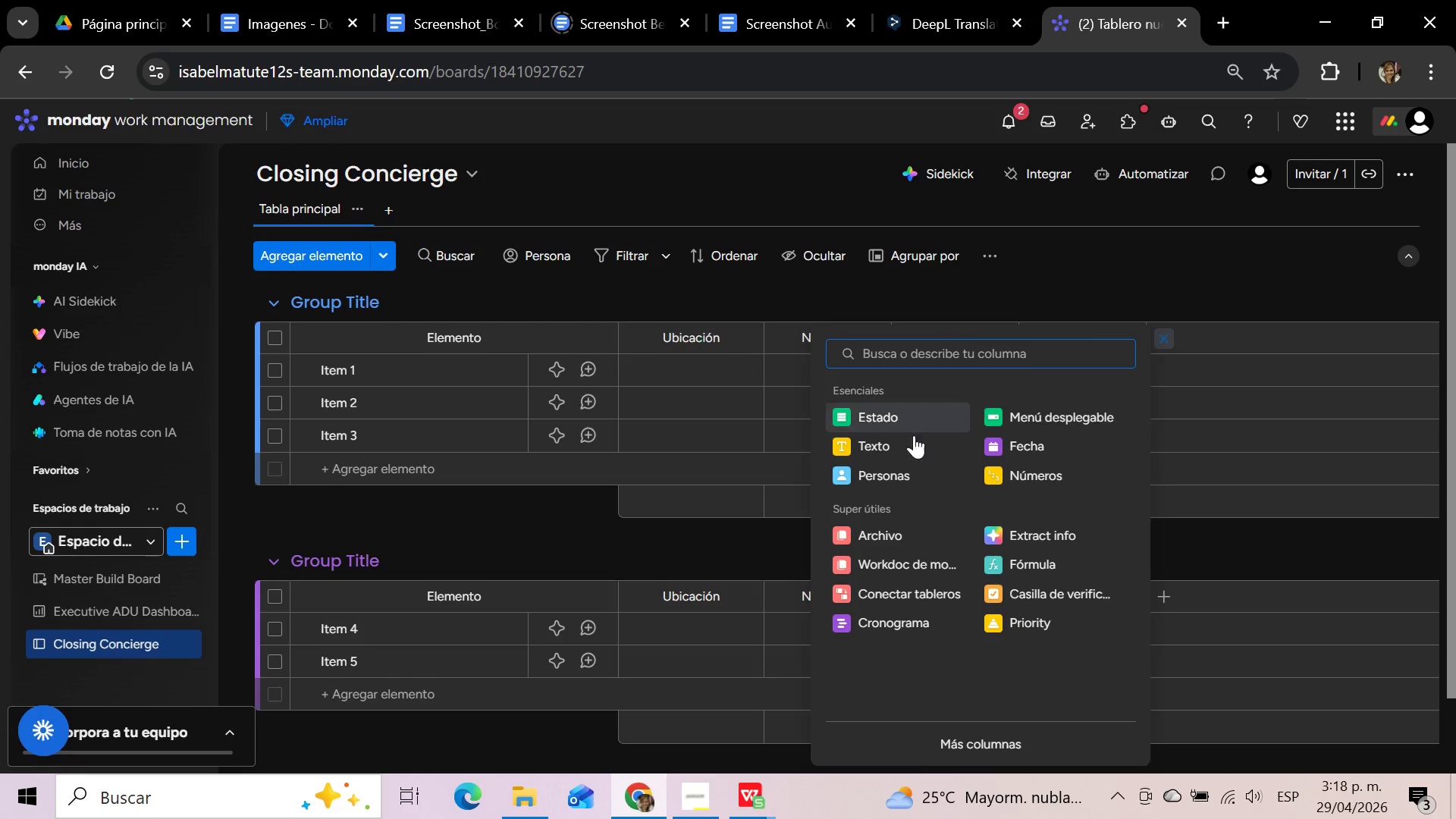 
left_click([896, 450])
 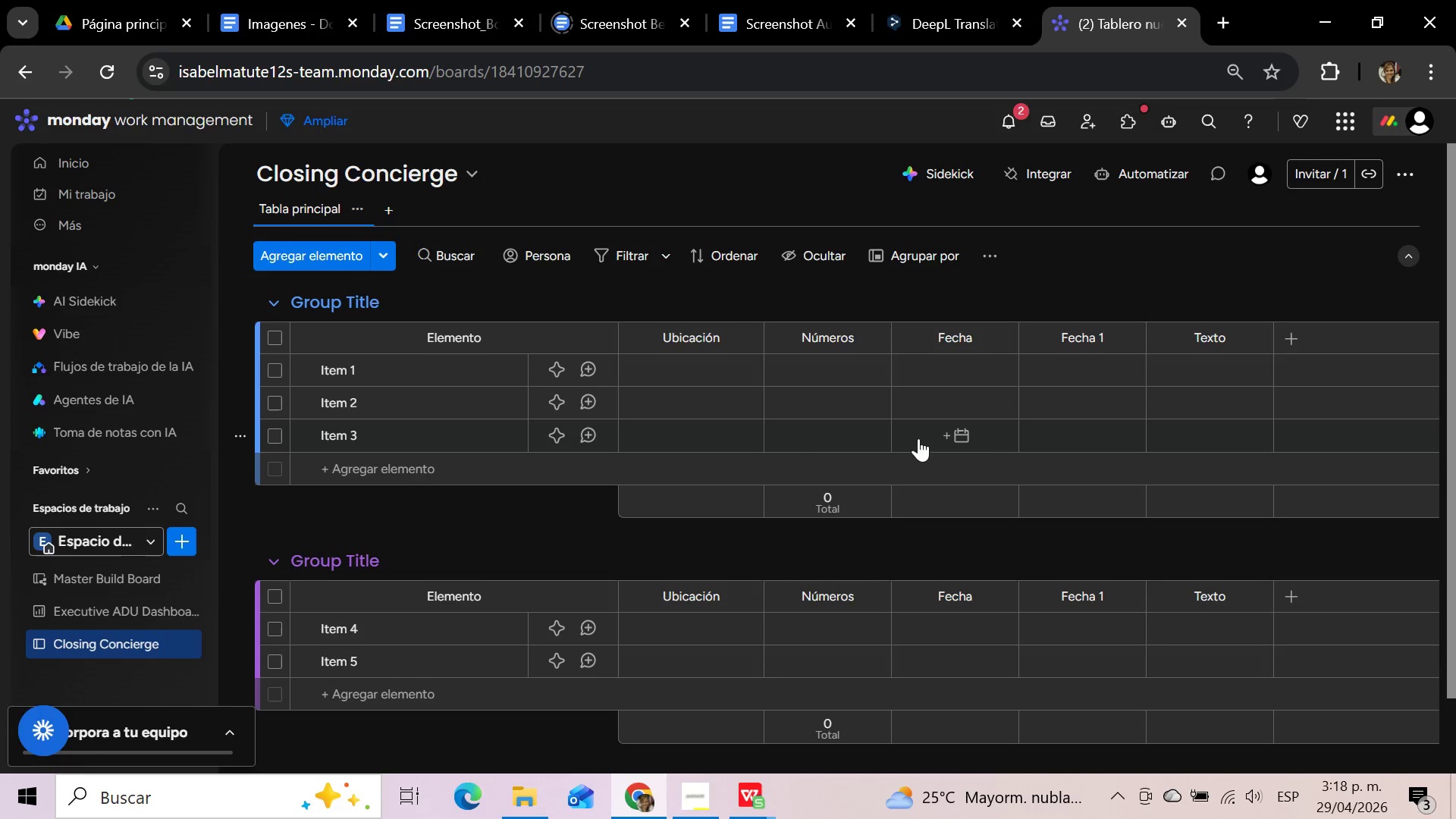 
wait(5.67)
 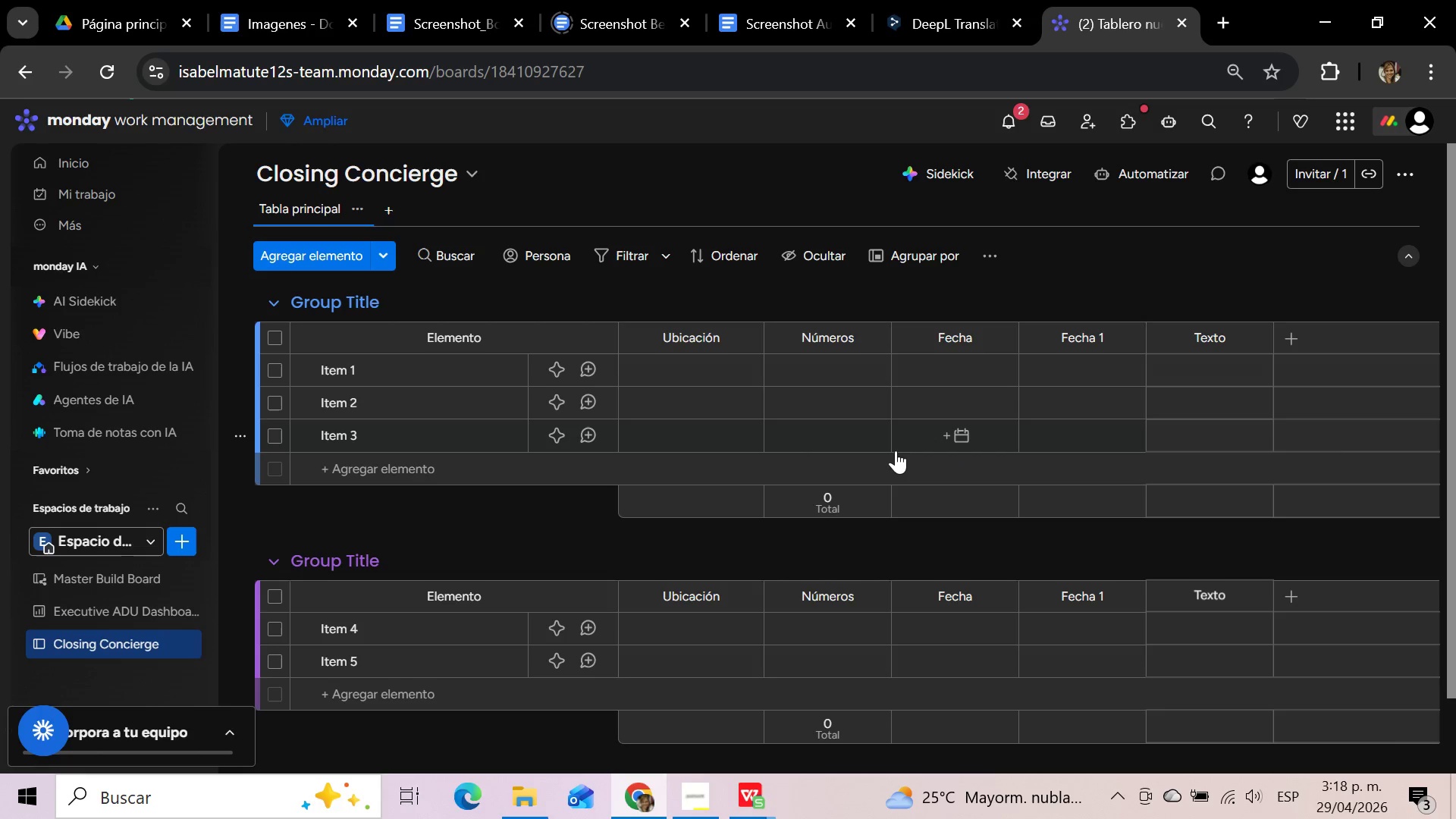 
mouse_move([1276, 344])
 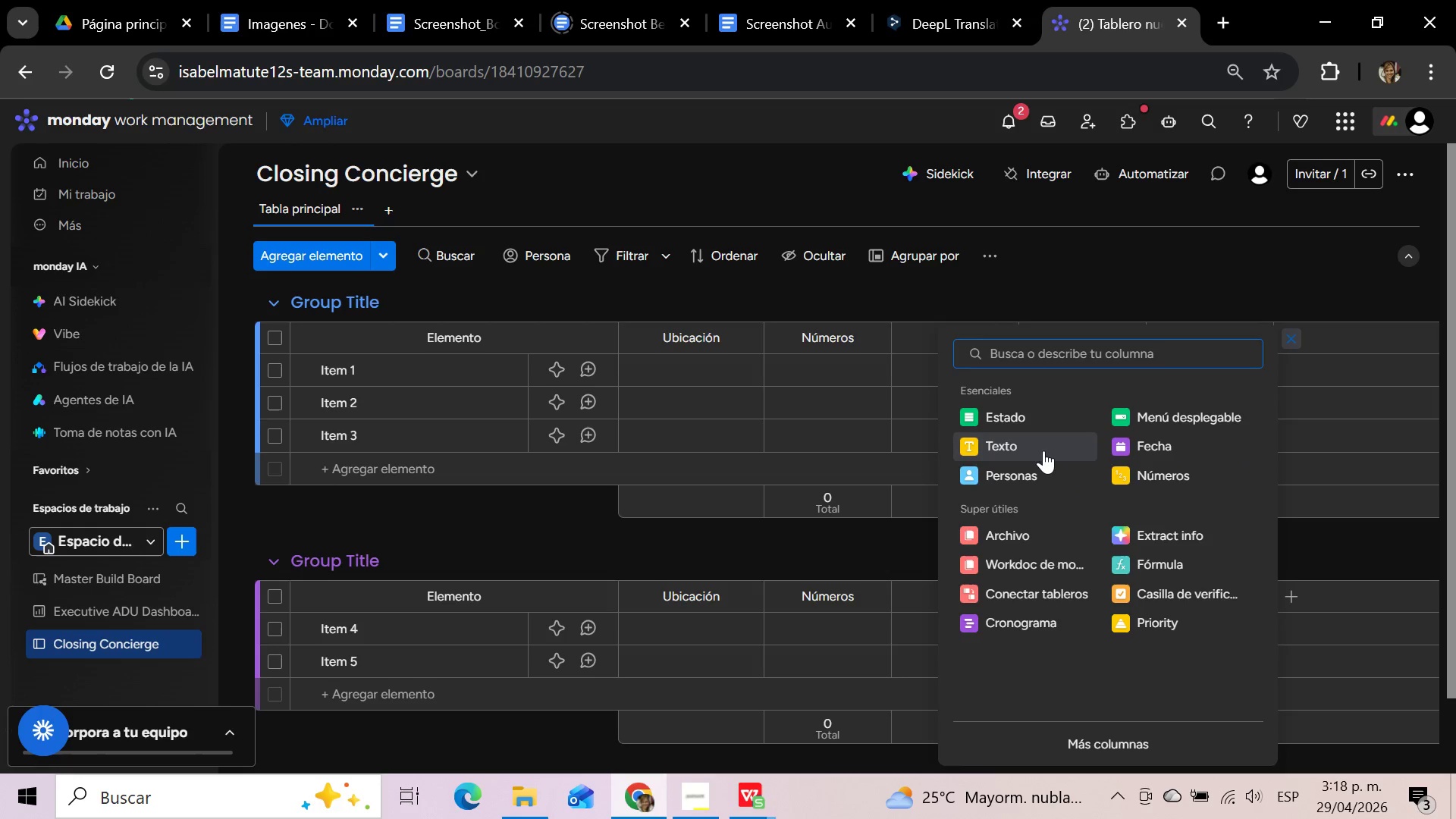 
left_click([1050, 411])
 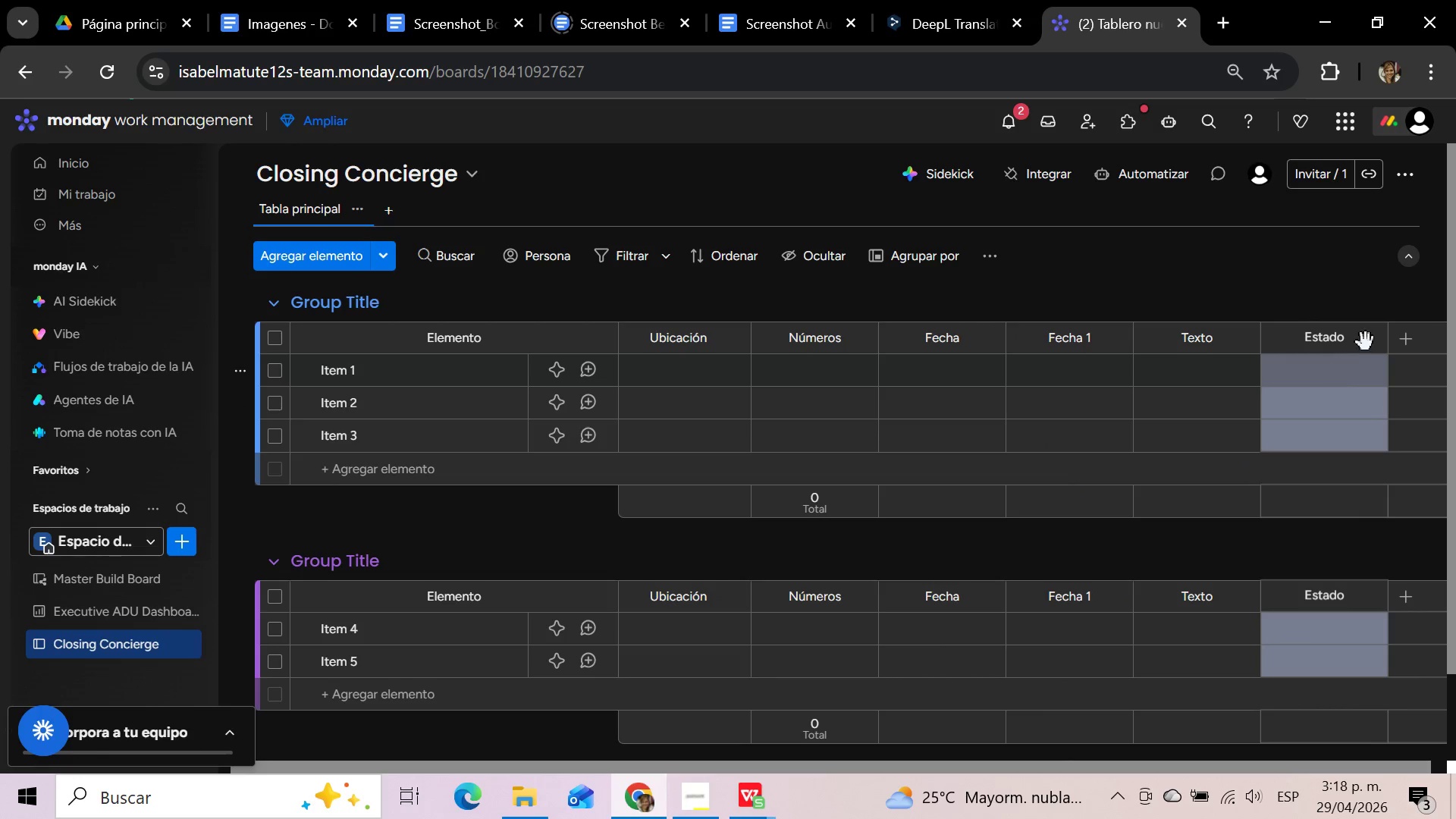 
mouse_move([1410, 346])
 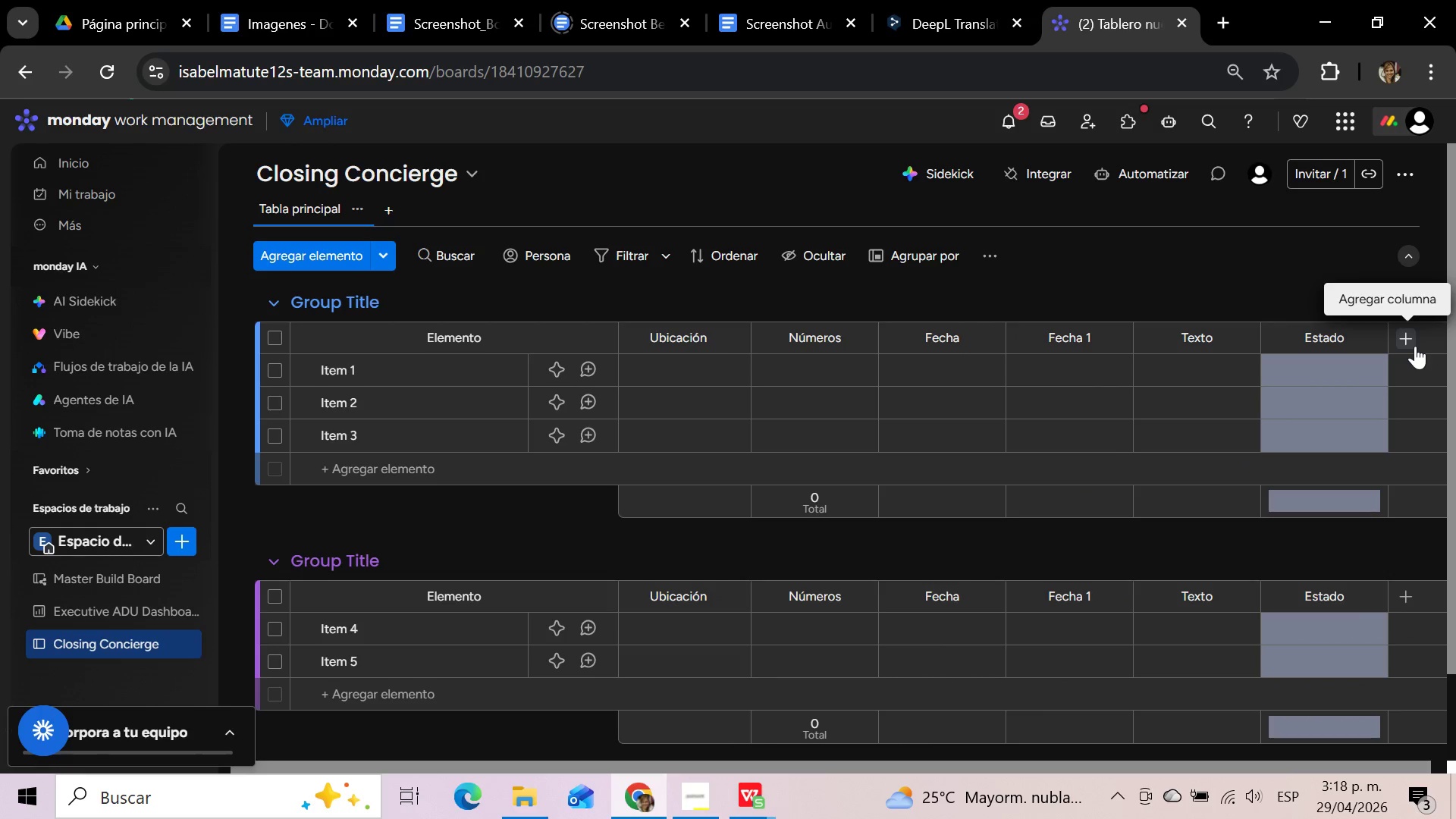 
left_click([1412, 338])
 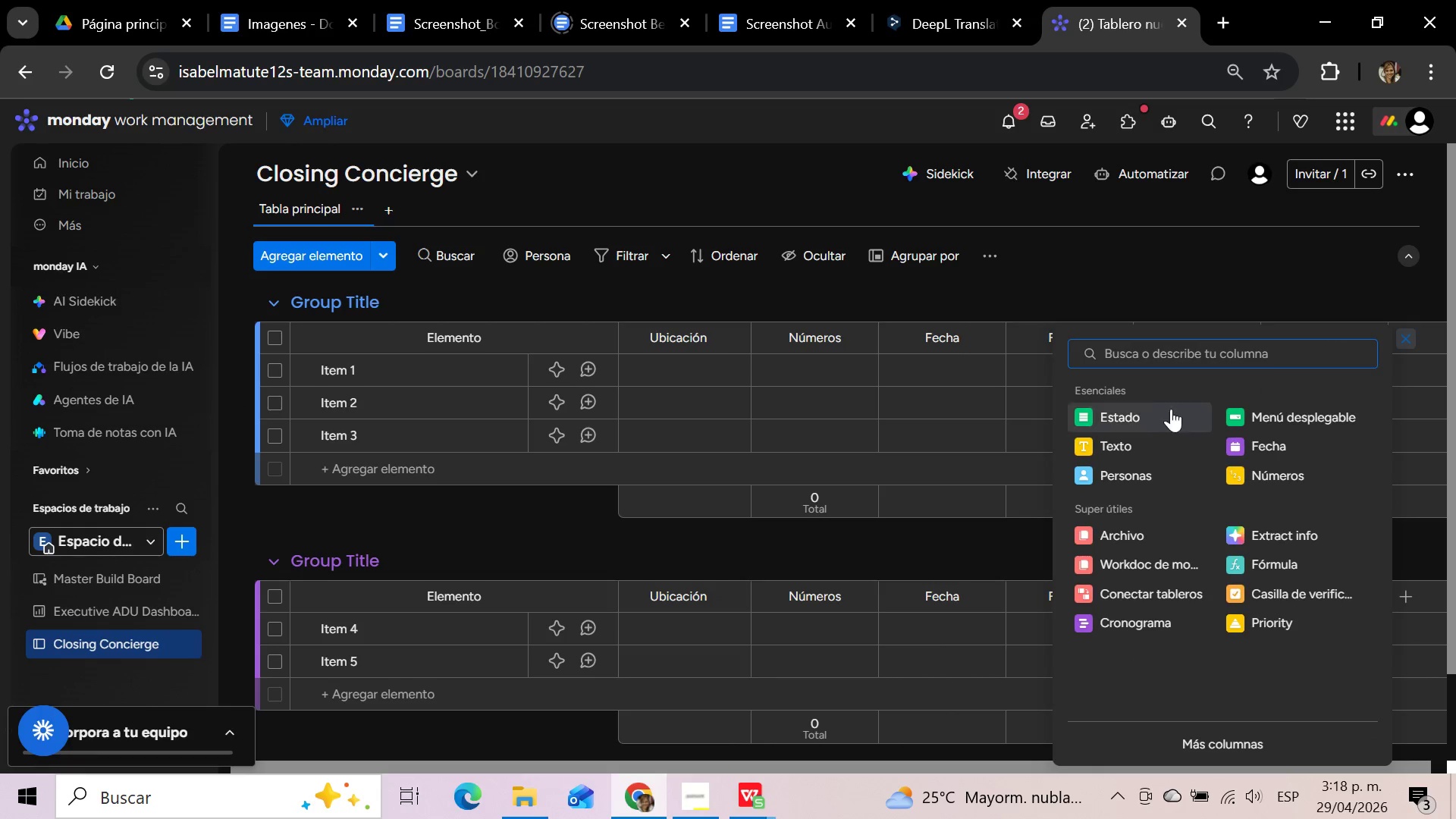 
left_click([1162, 413])
 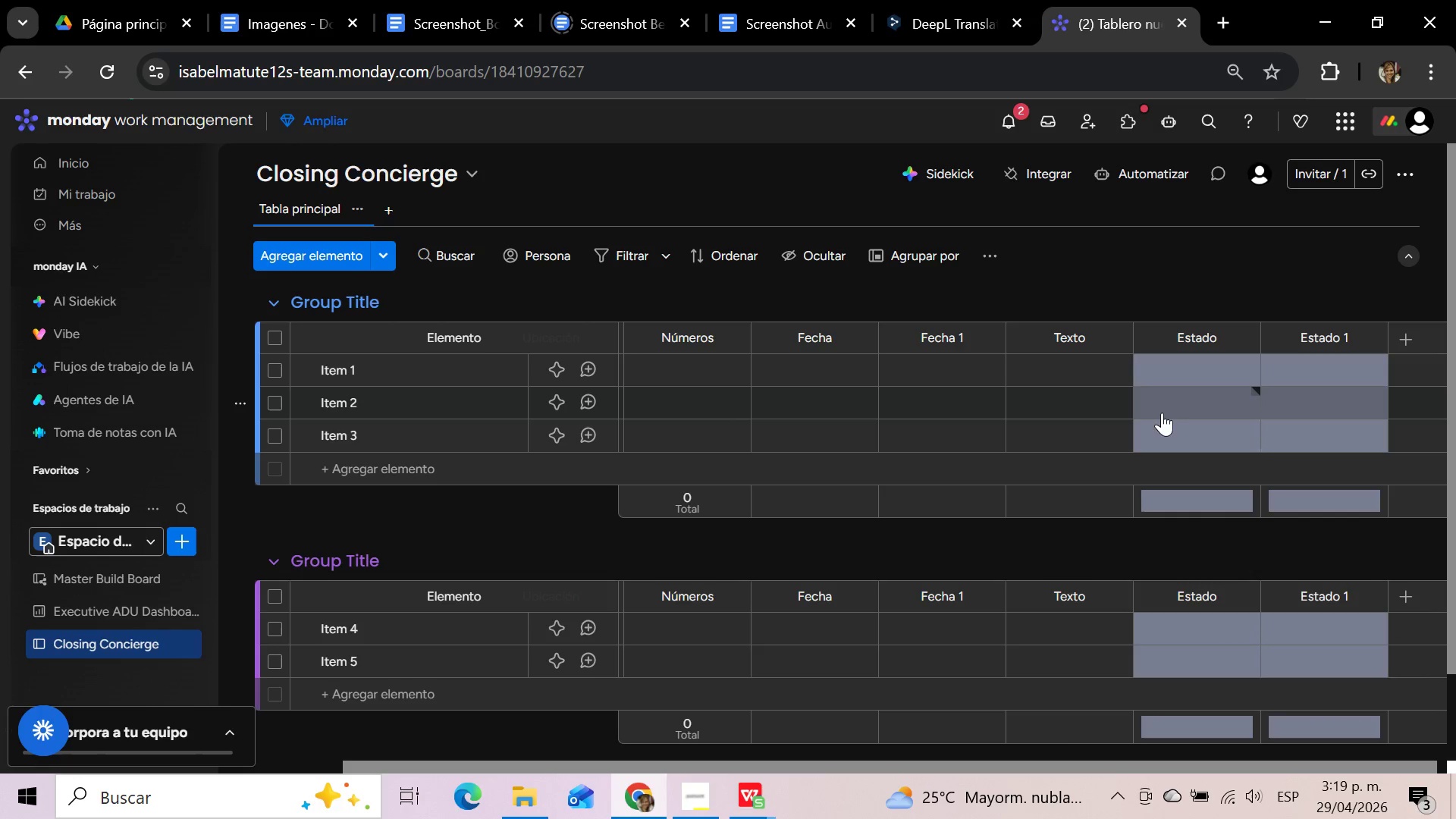 
wait(10.05)
 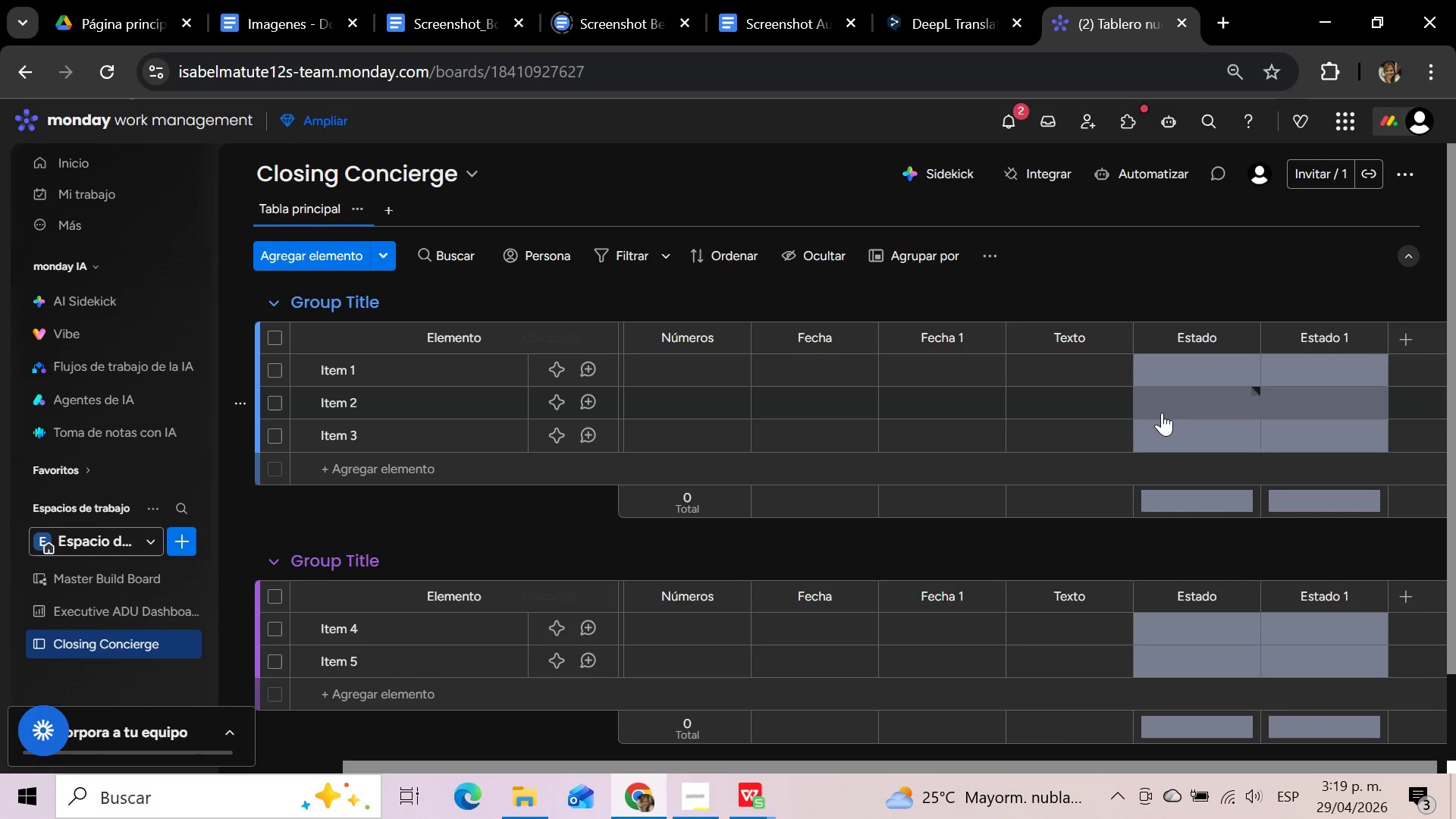 
left_click([1406, 334])
 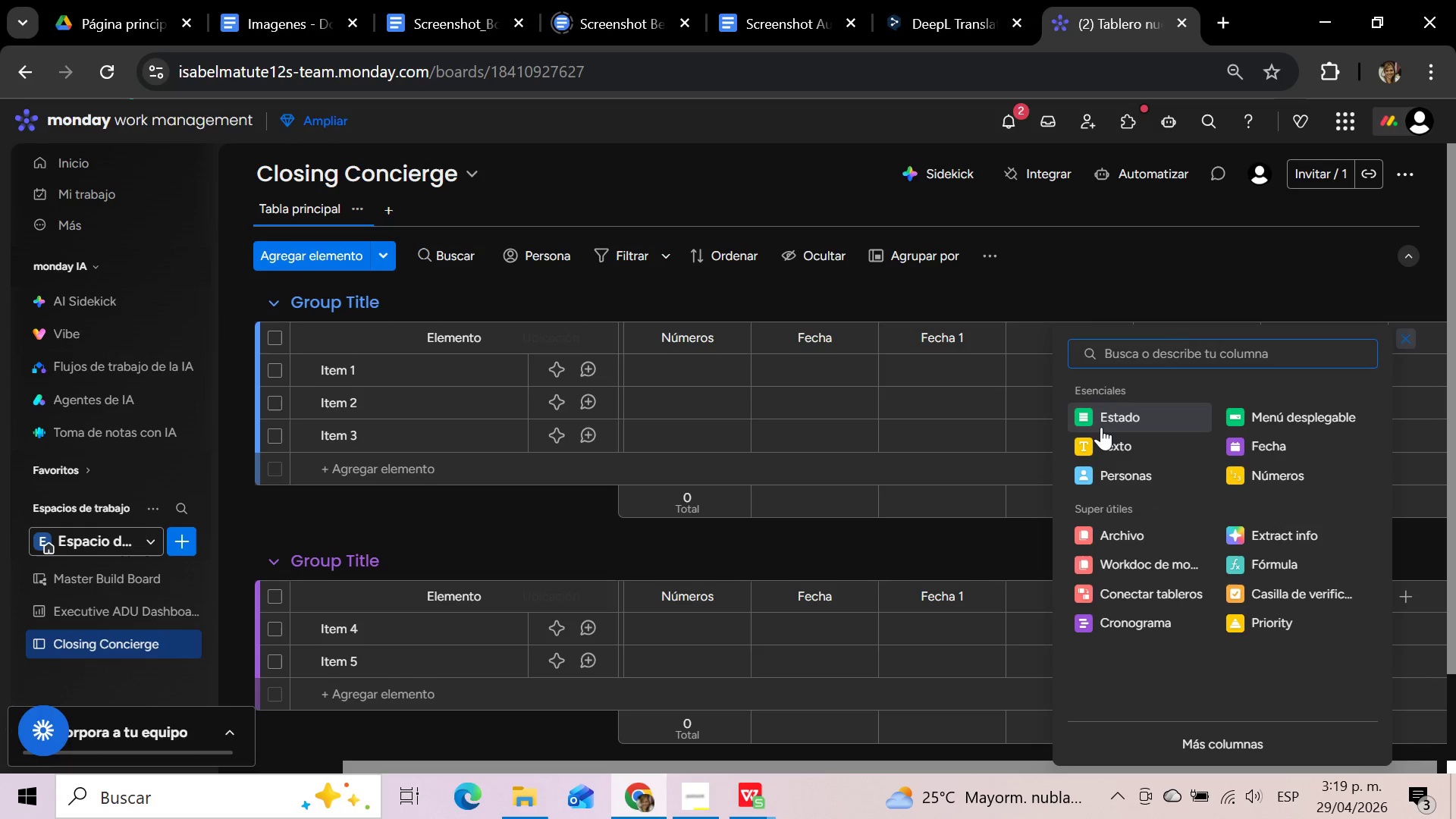 
left_click([1125, 416])
 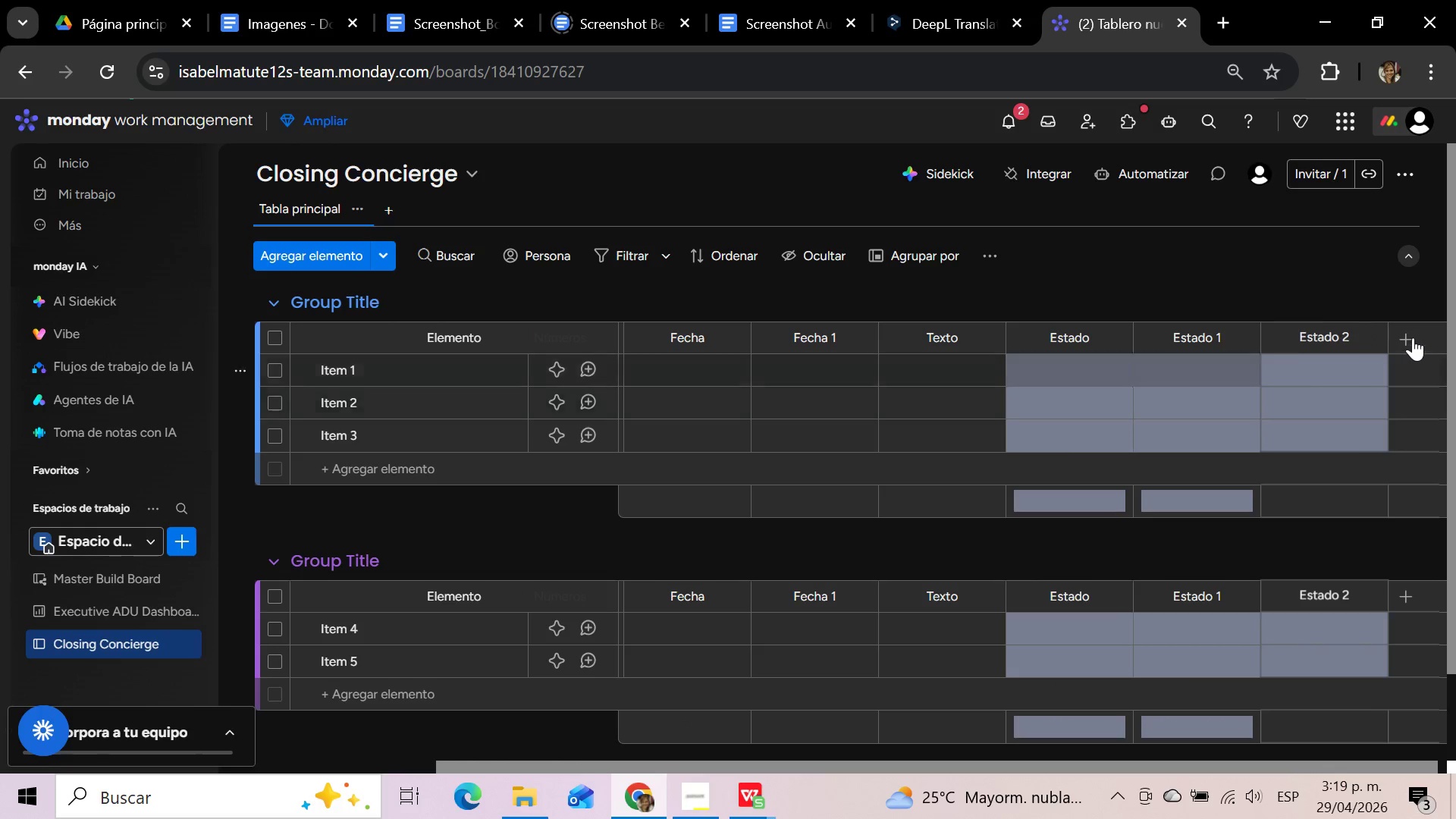 
left_click([1413, 337])
 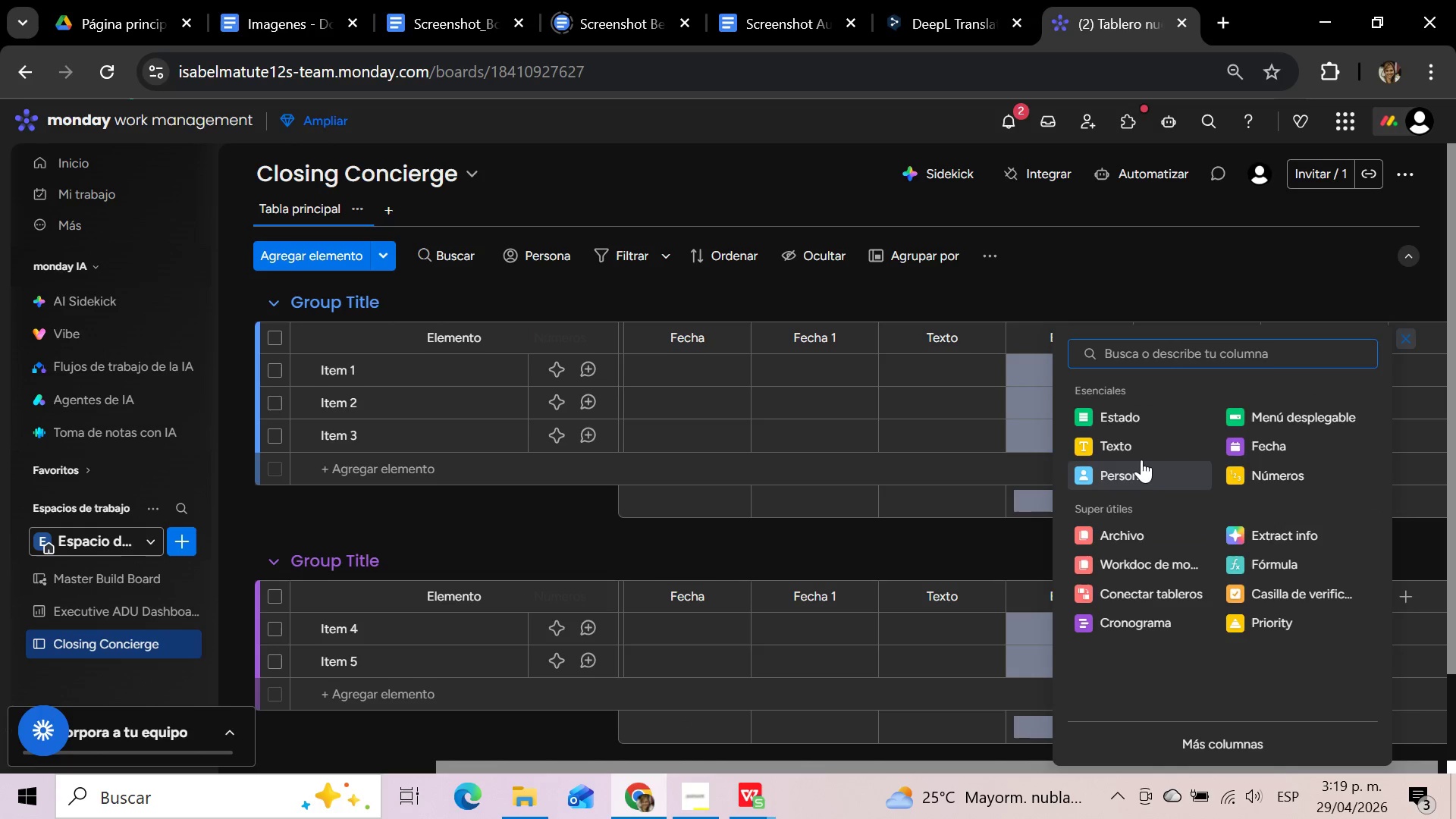 
left_click([1144, 419])
 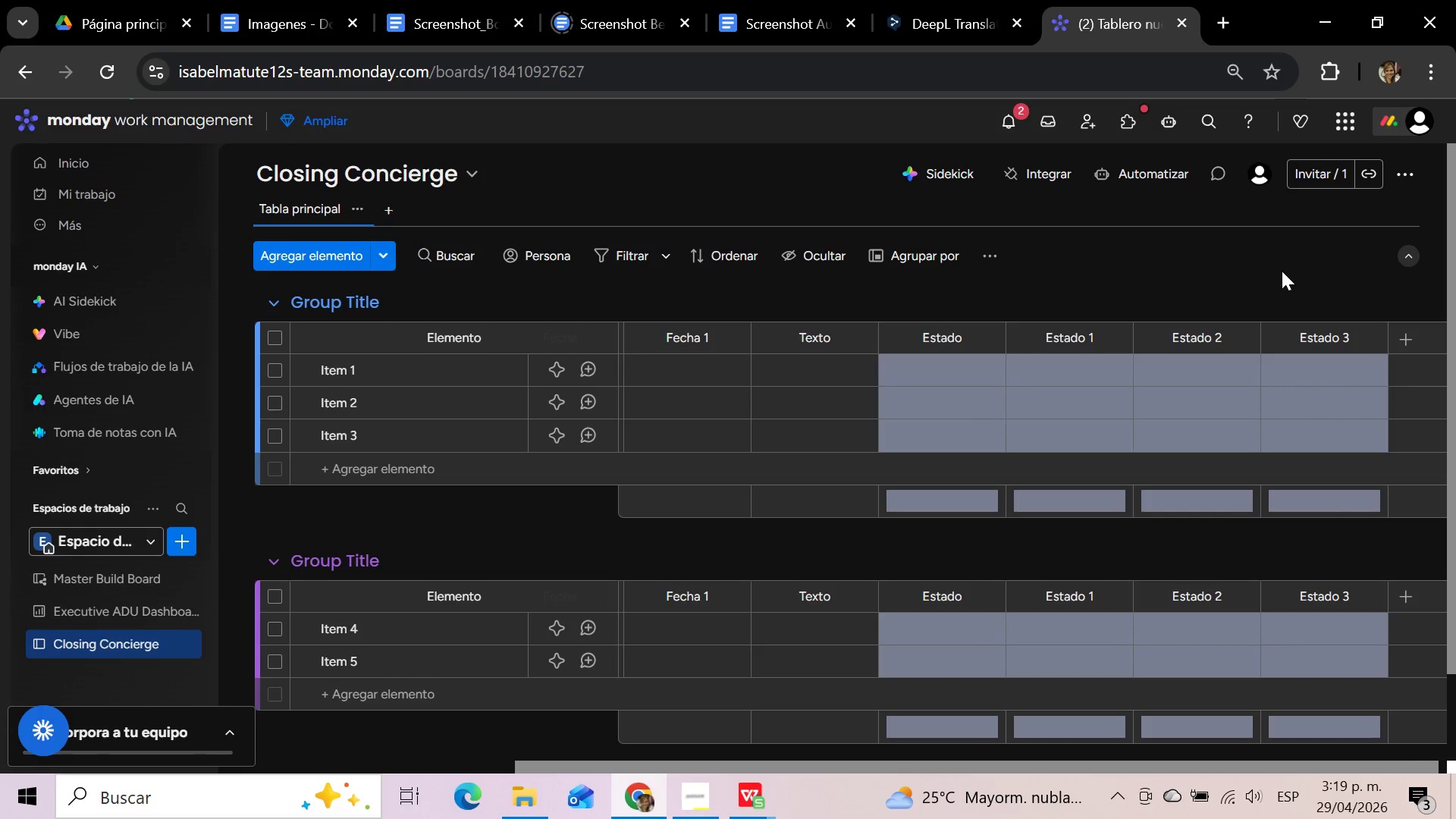 
wait(12.42)
 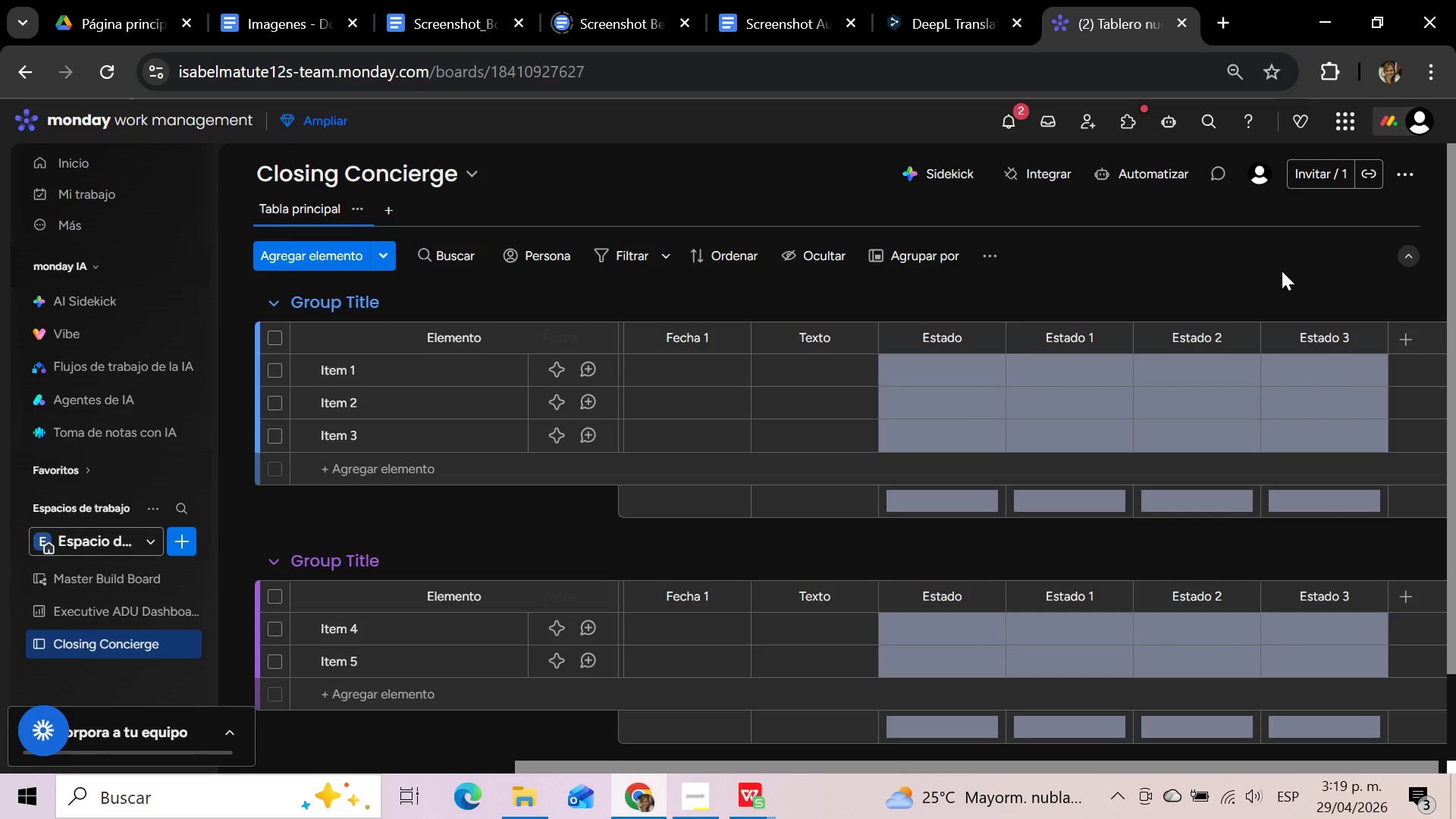 
left_click([1412, 175])
 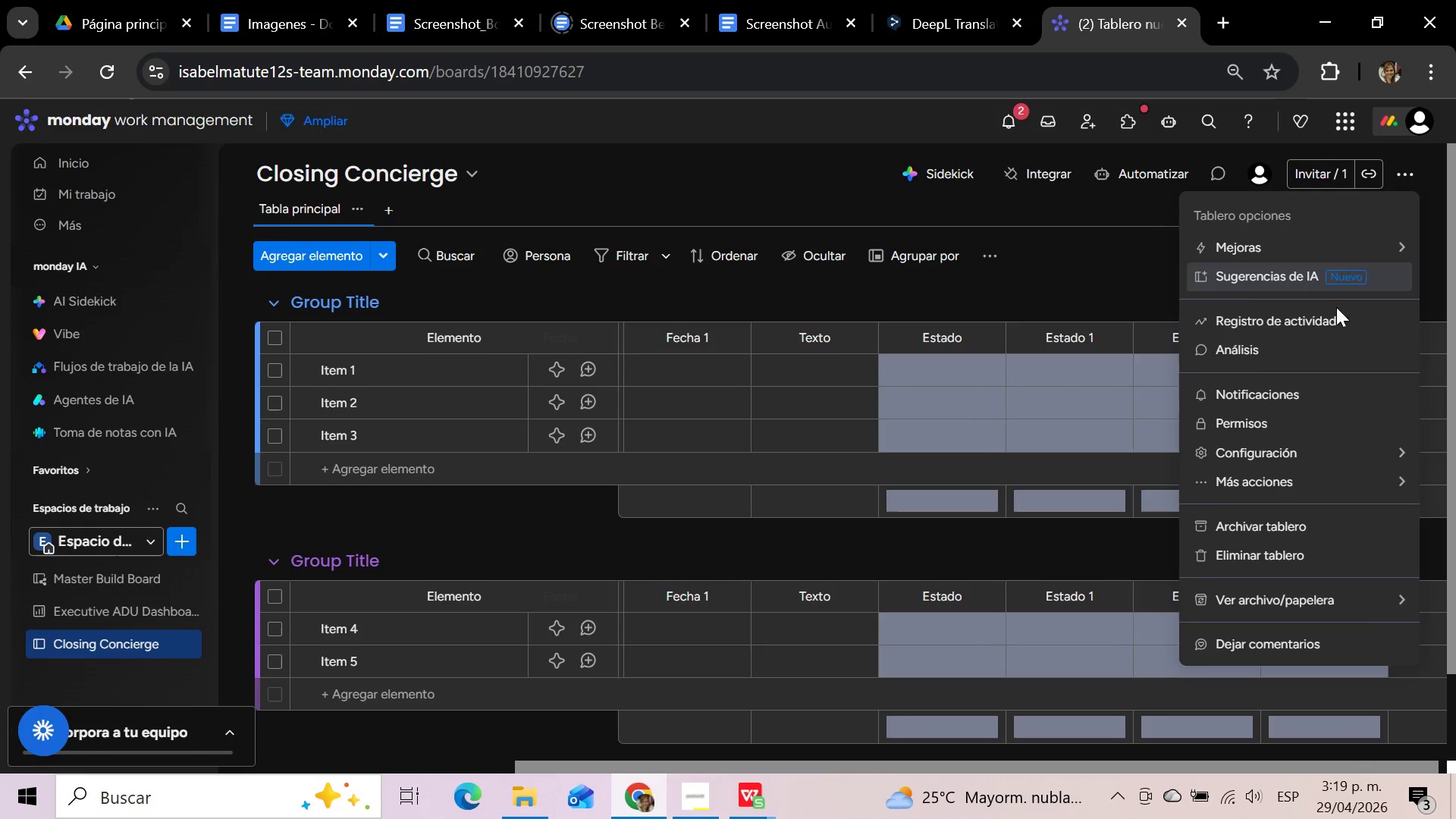 
mouse_move([1260, 480])
 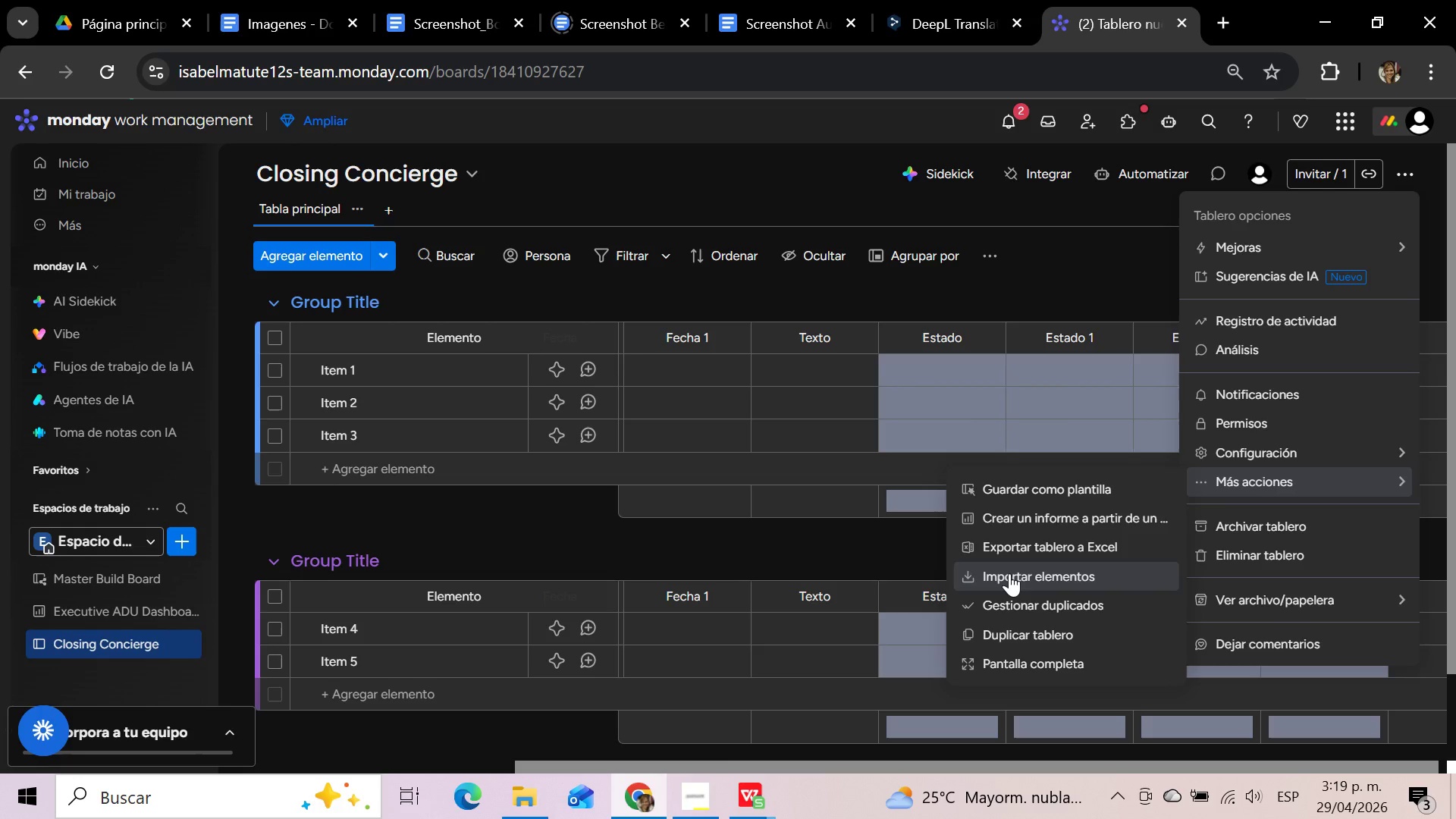 
left_click([1009, 573])
 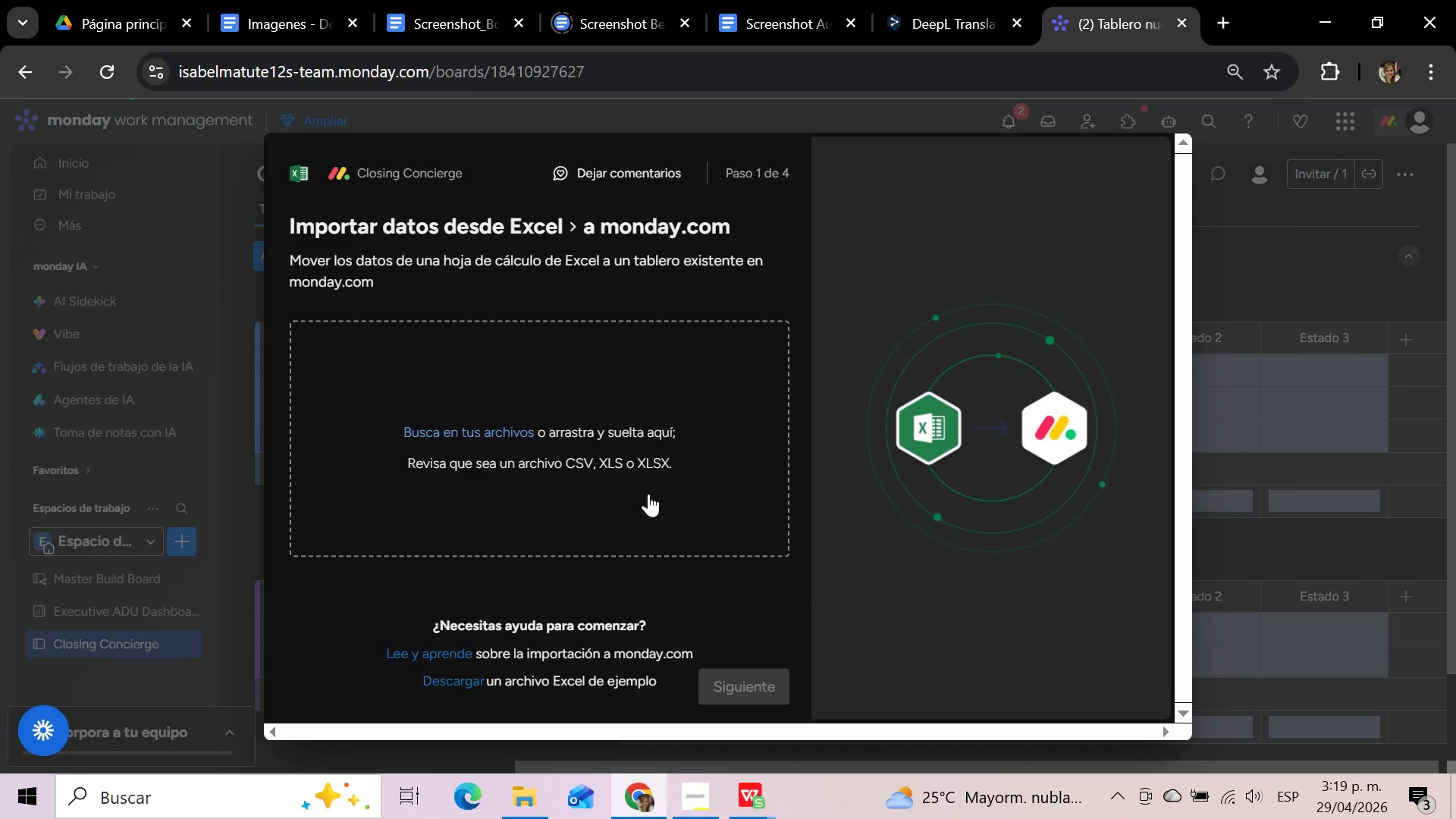 
left_click([499, 435])
 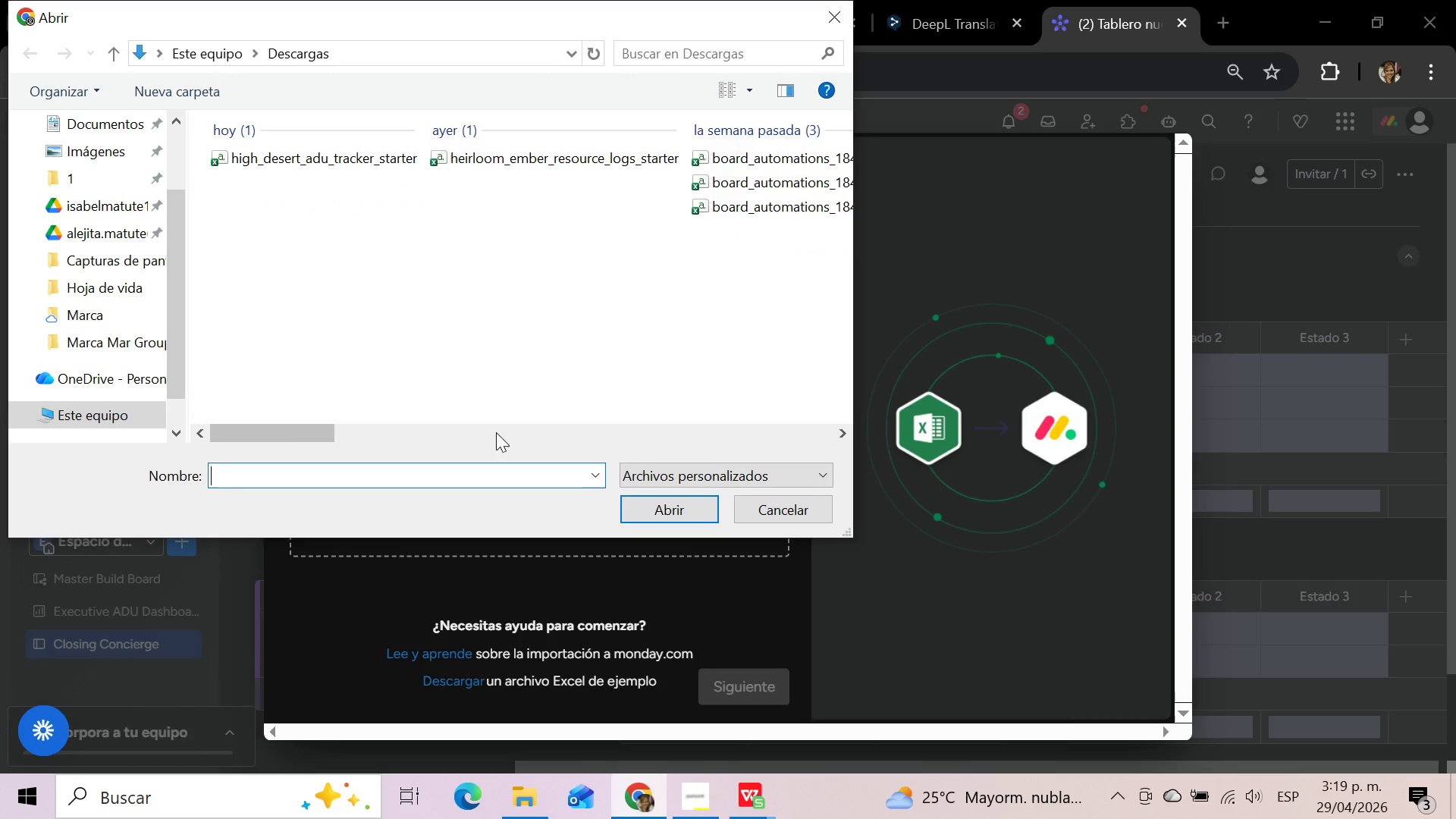 
left_click([318, 158])
 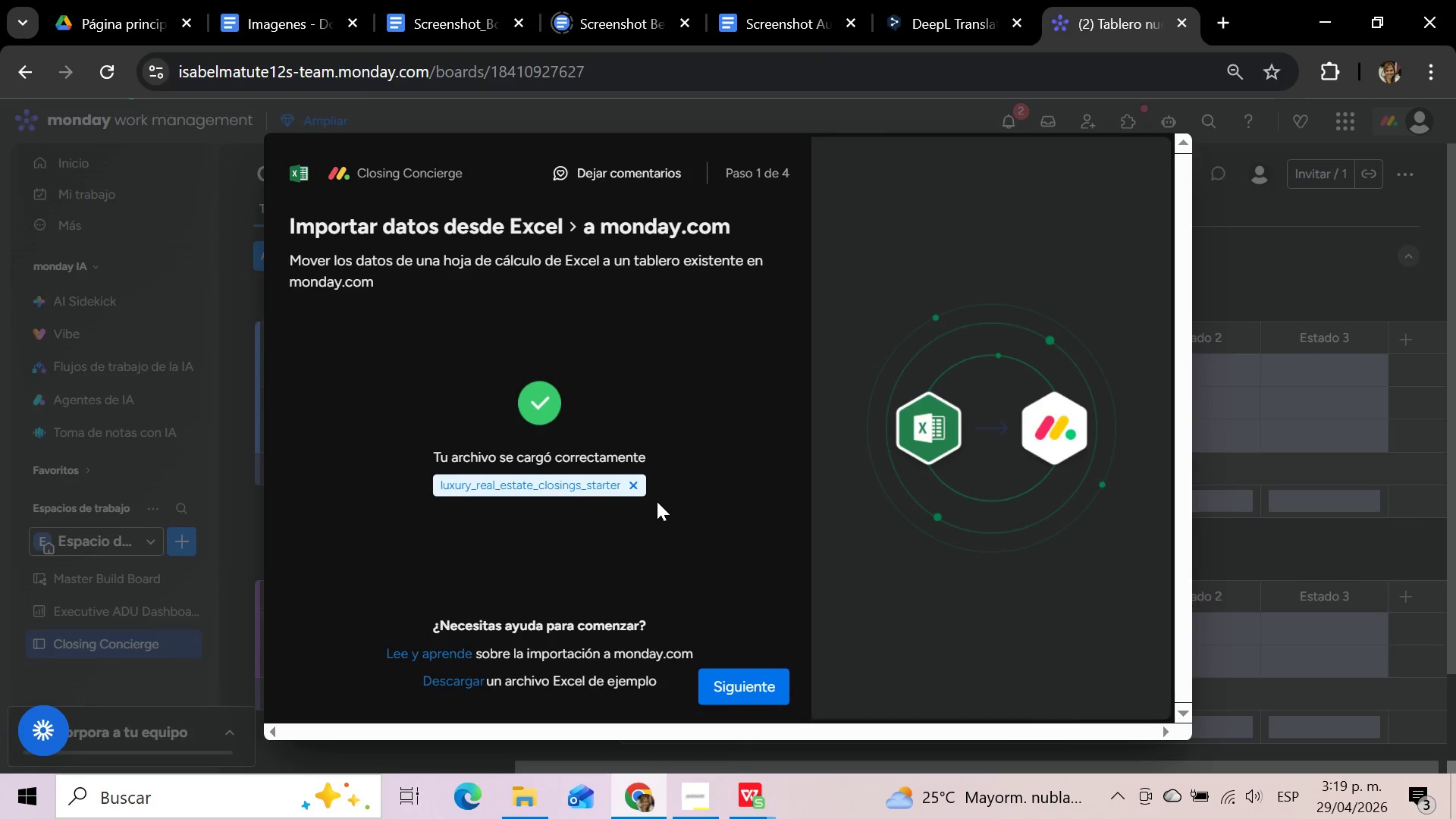 
left_click([730, 683])
 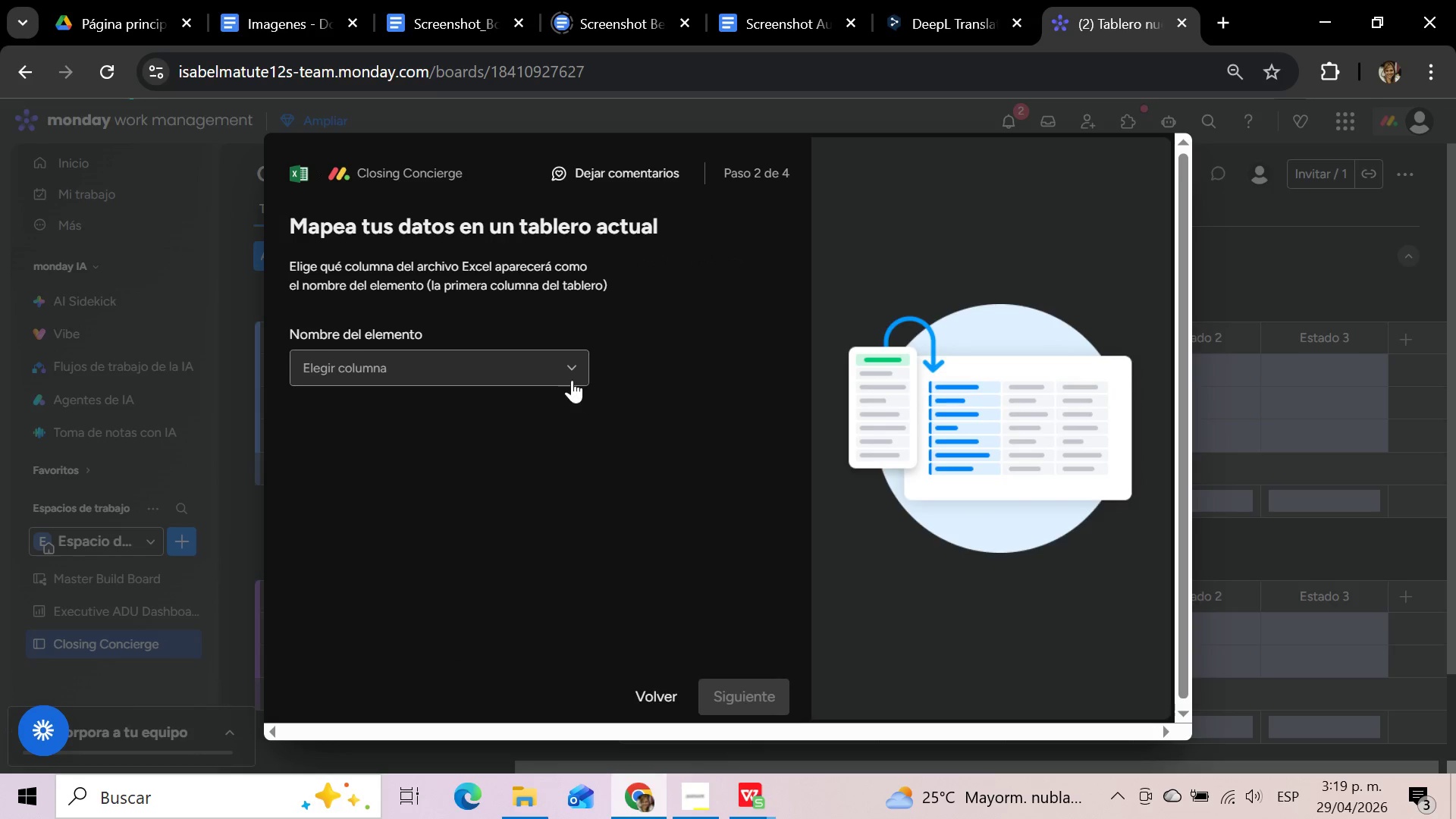 
left_click([572, 380])
 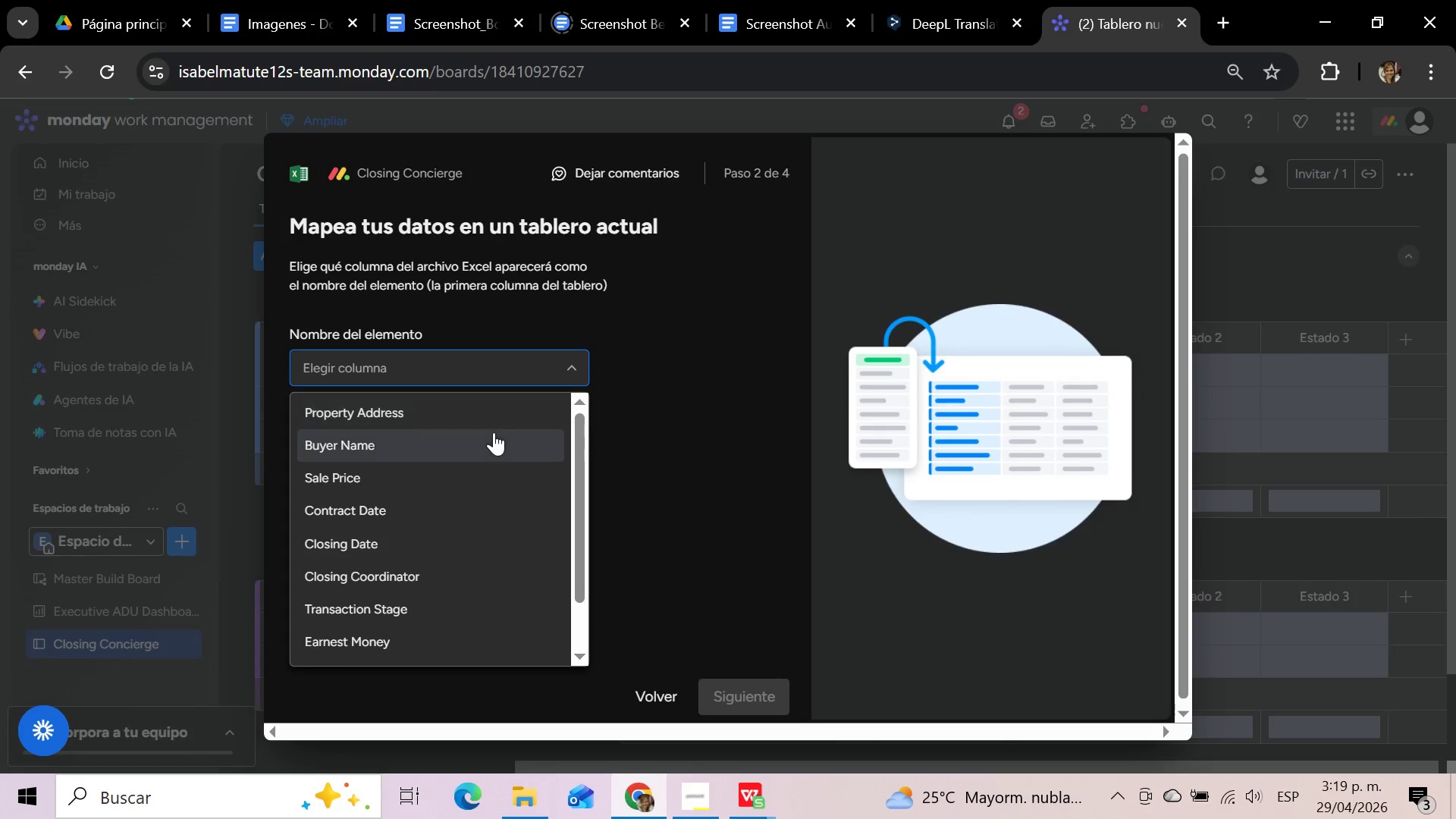 
left_click([494, 432])
 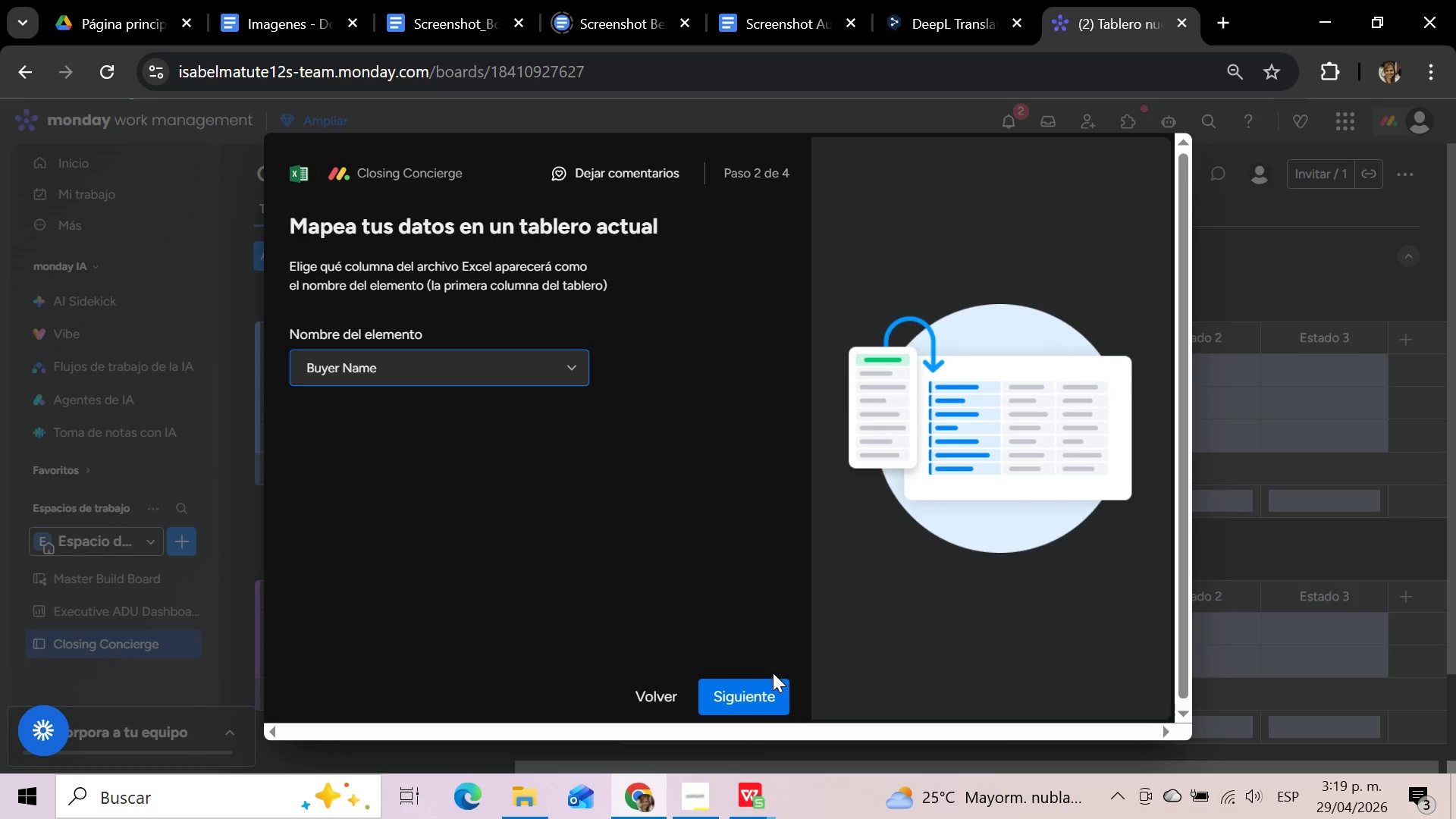 
left_click([752, 702])
 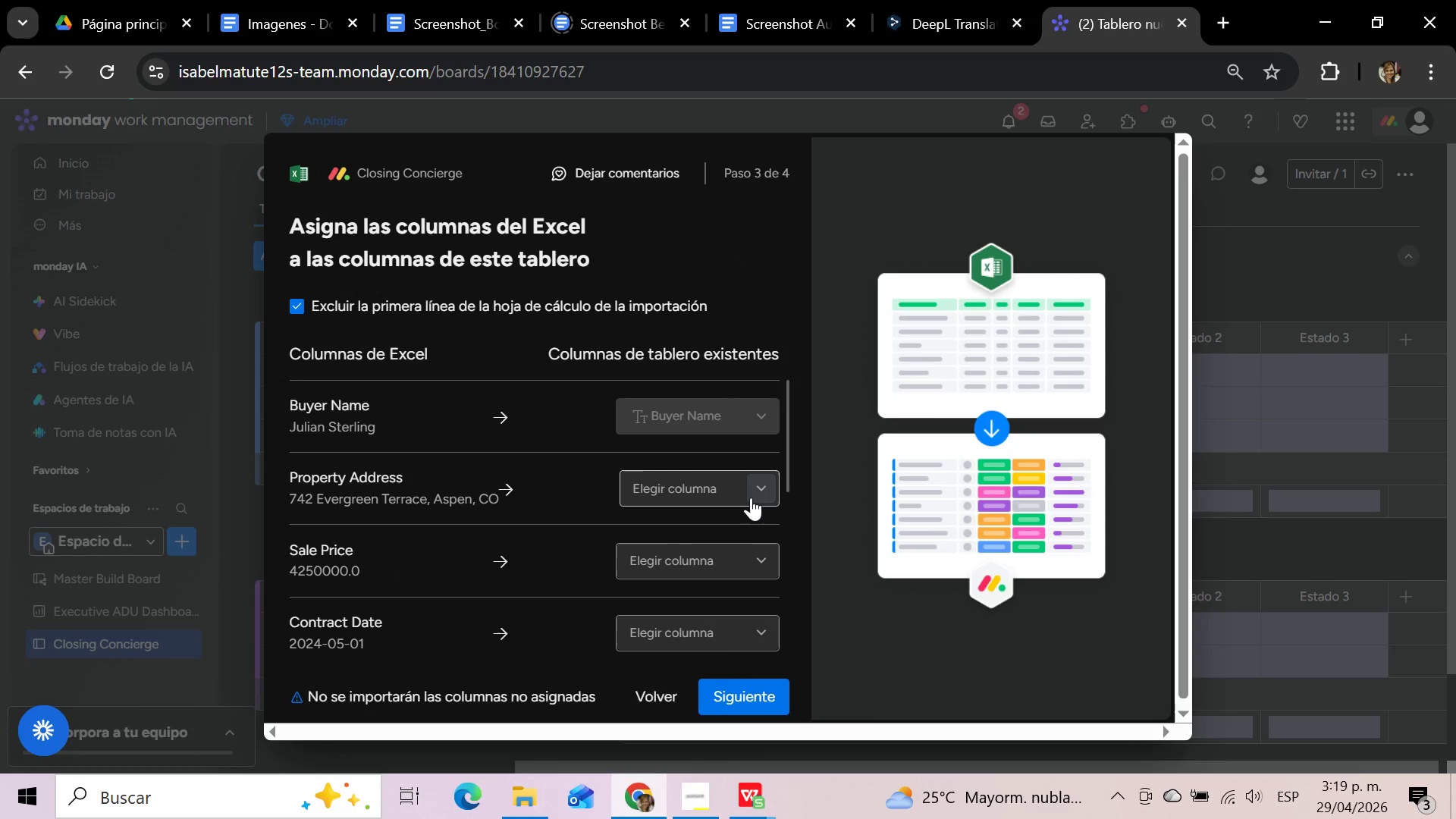 
left_click([751, 496])
 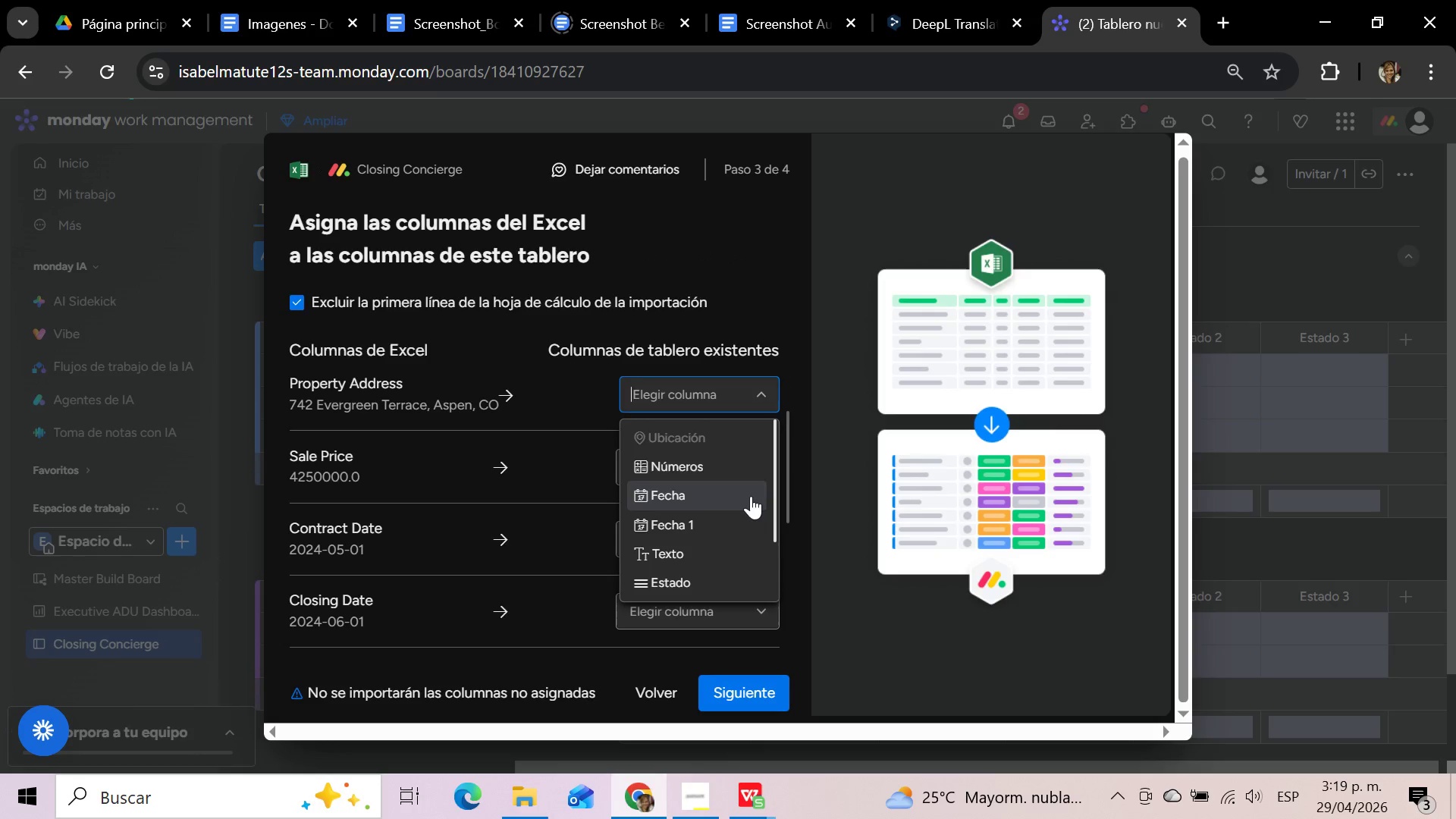 
scroll: coordinate [751, 496], scroll_direction: down, amount: 1.0
 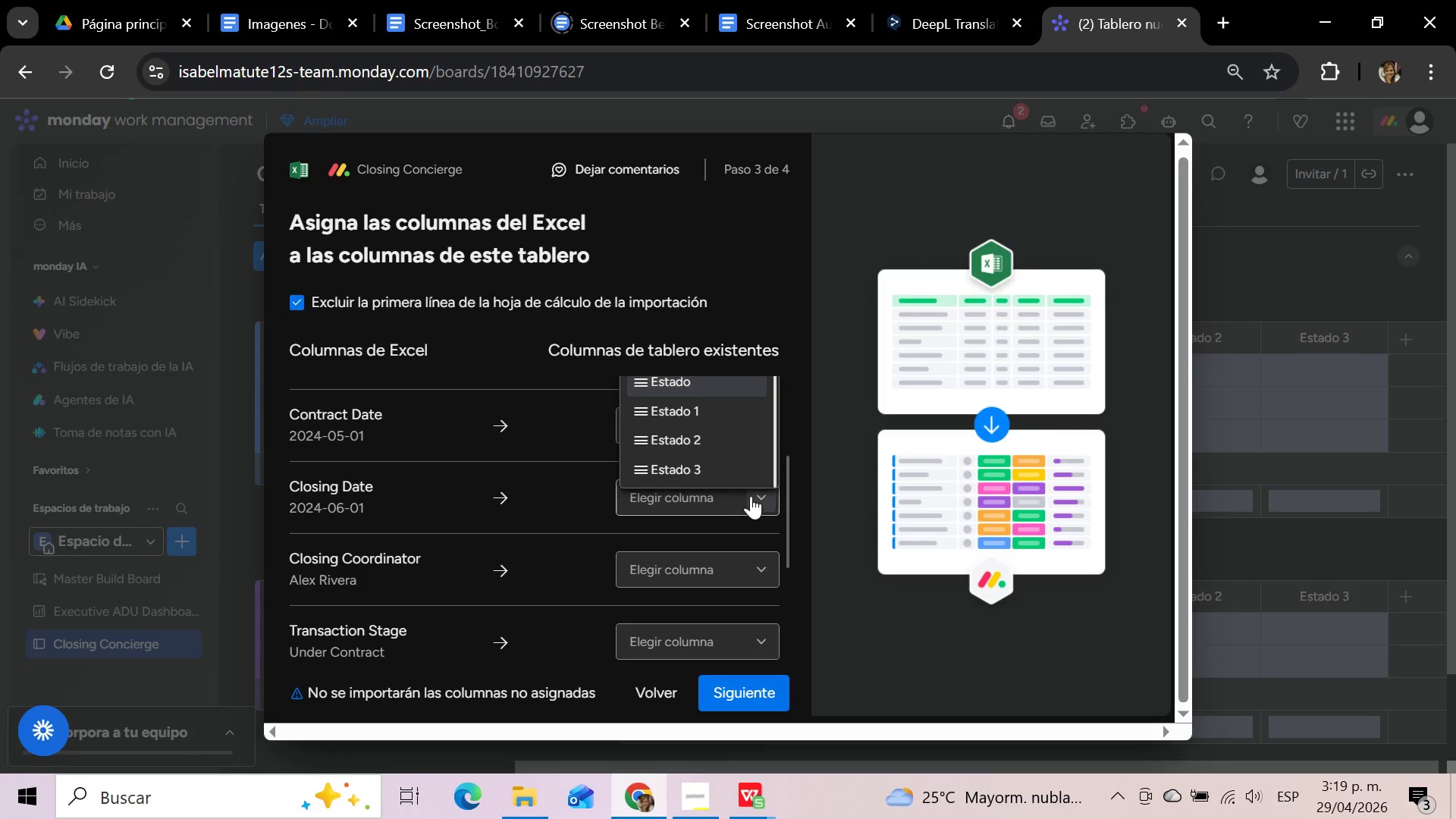 
scroll: coordinate [751, 496], scroll_direction: up, amount: 1.0
 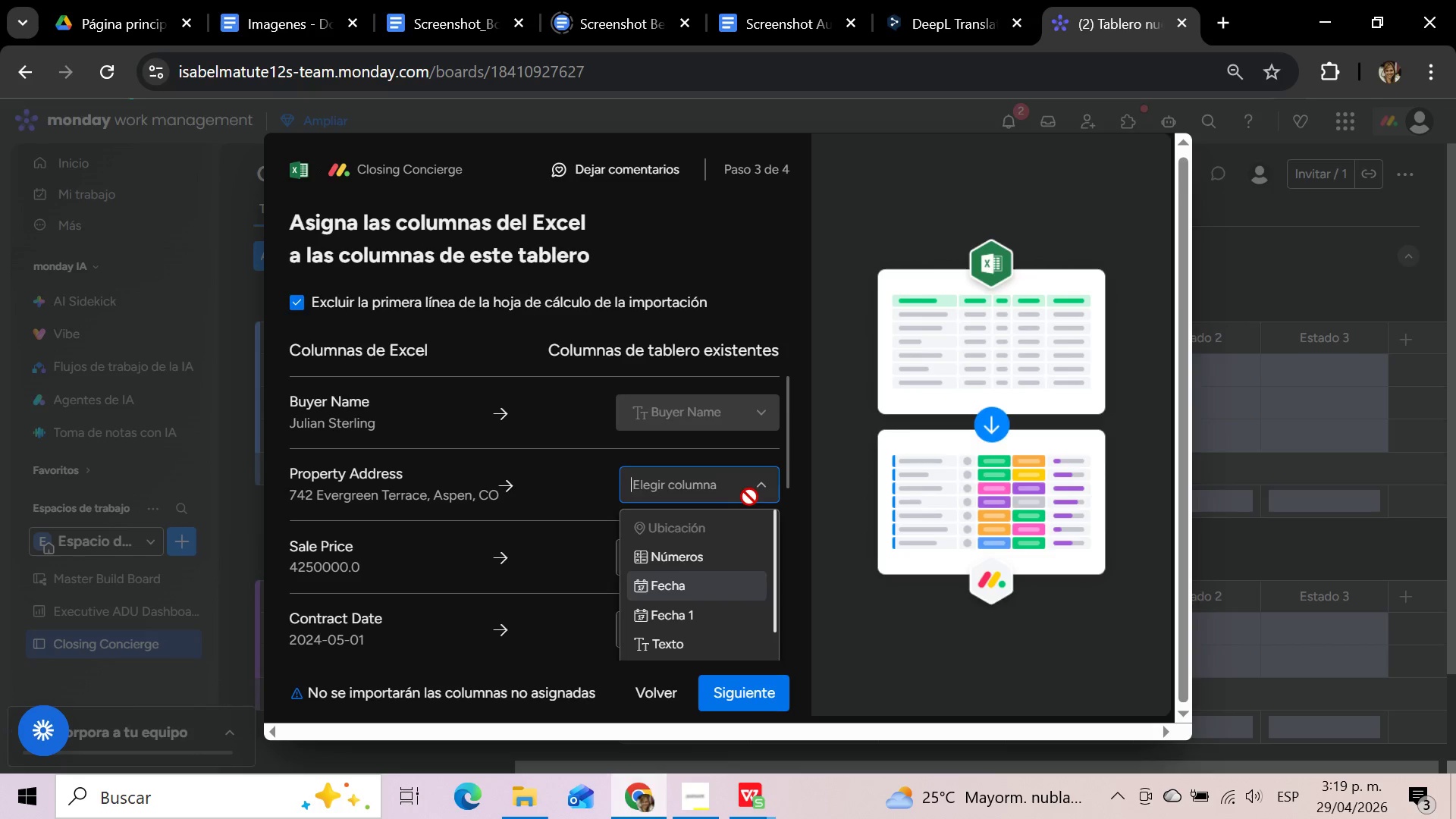 
scroll: coordinate [749, 497], scroll_direction: down, amount: 1.0
 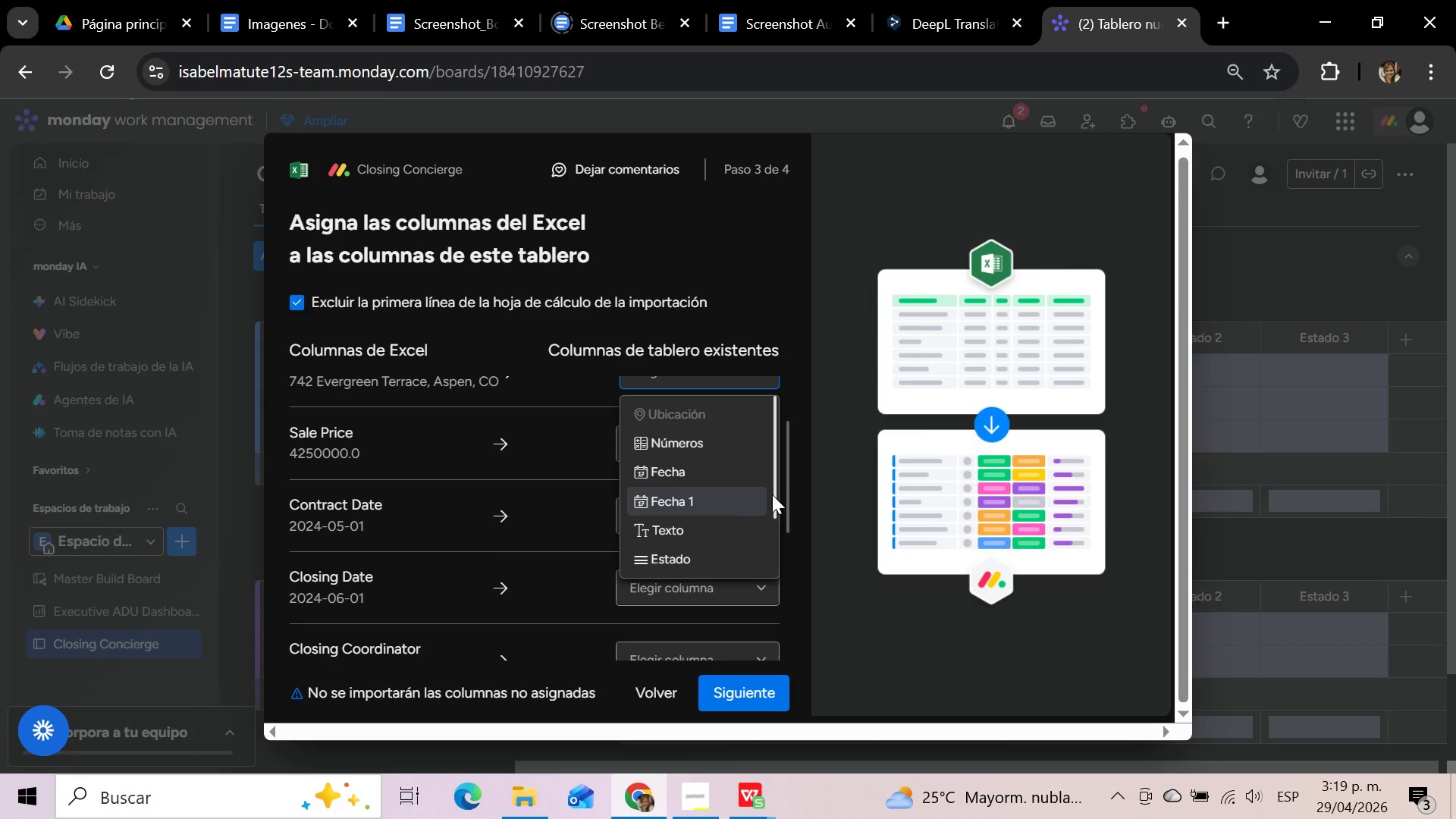 
left_click_drag(start_coordinate=[772, 489], to_coordinate=[771, 506])
 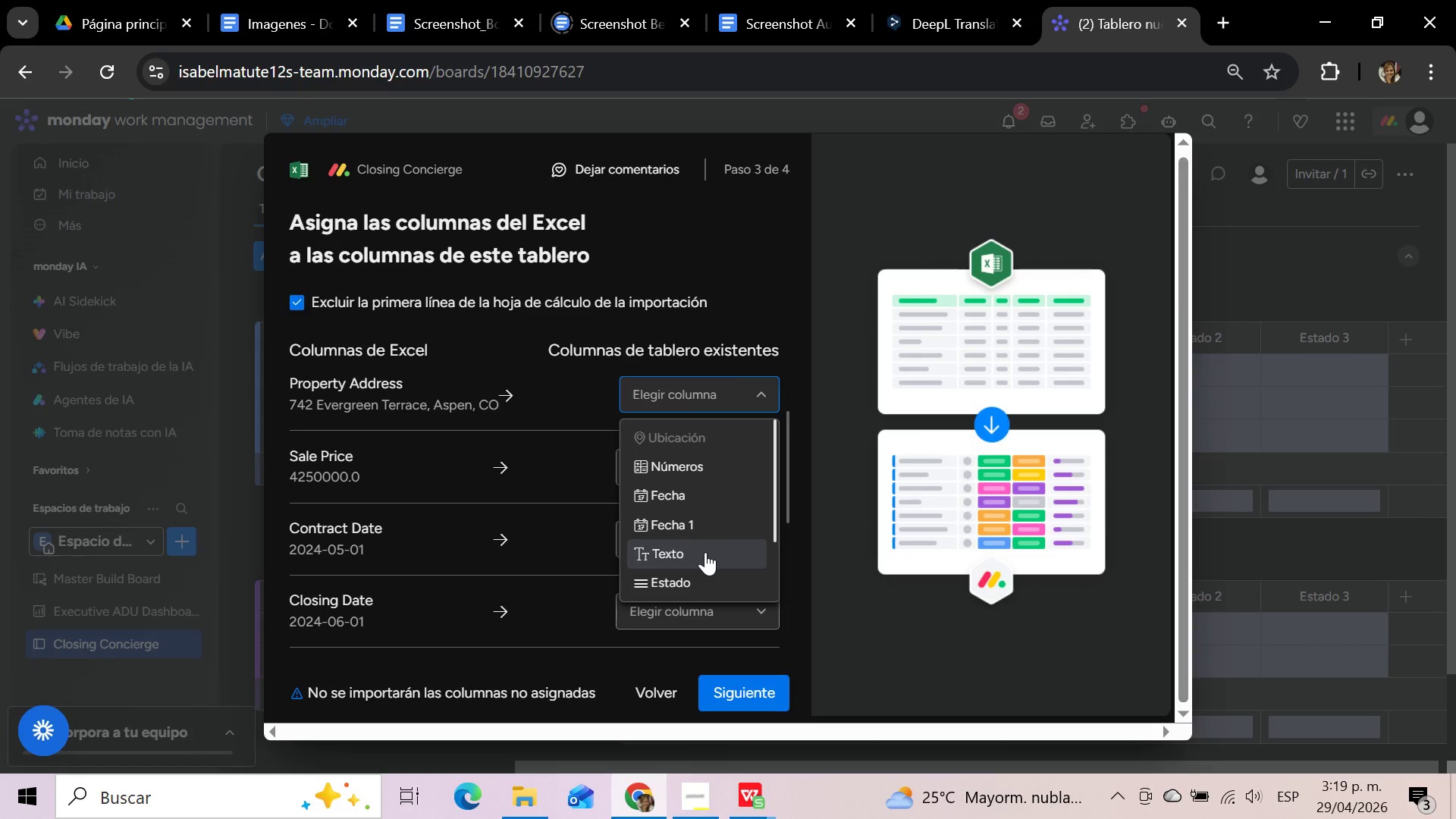 
left_click([705, 552])
 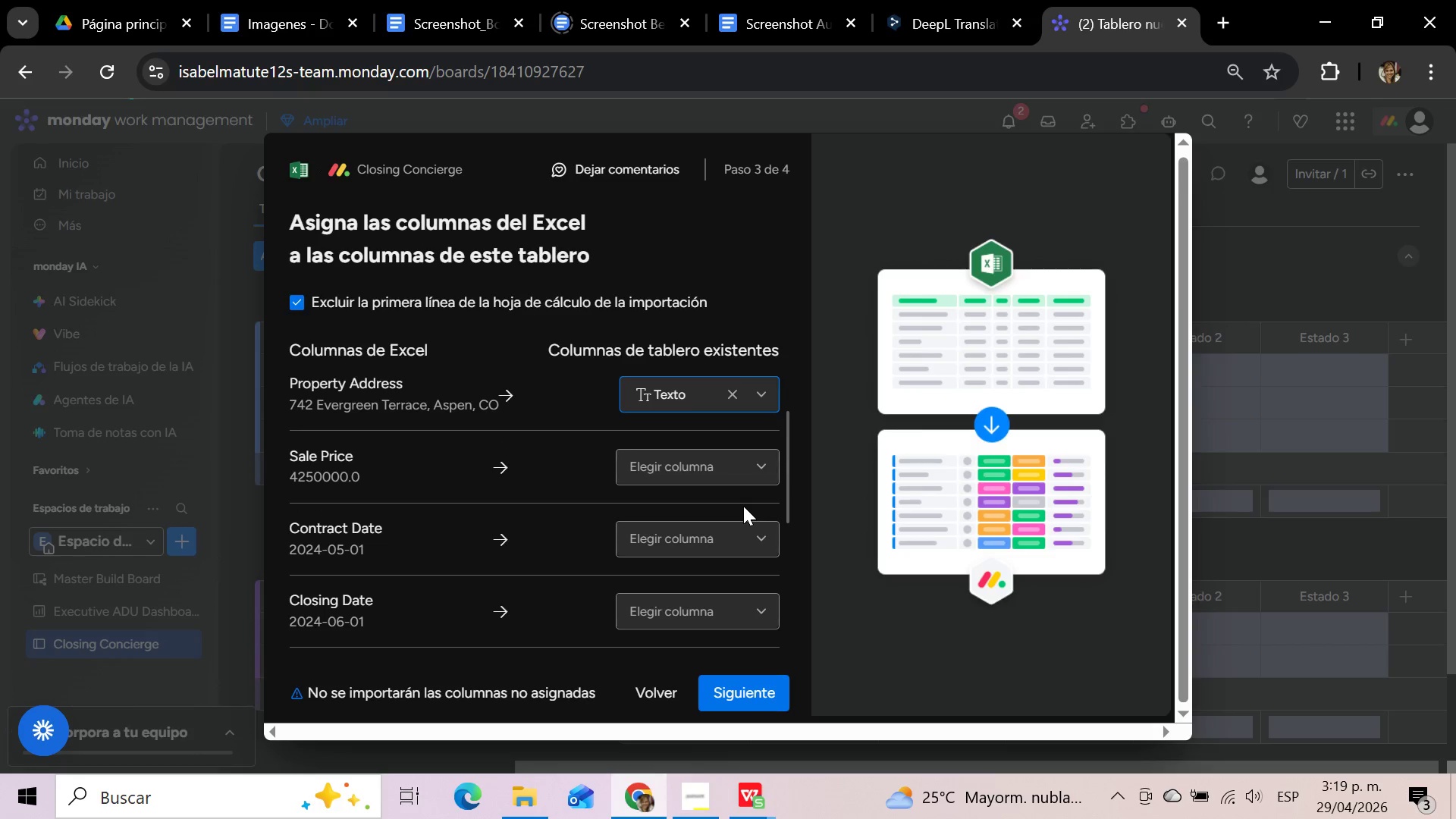 
left_click([749, 467])
 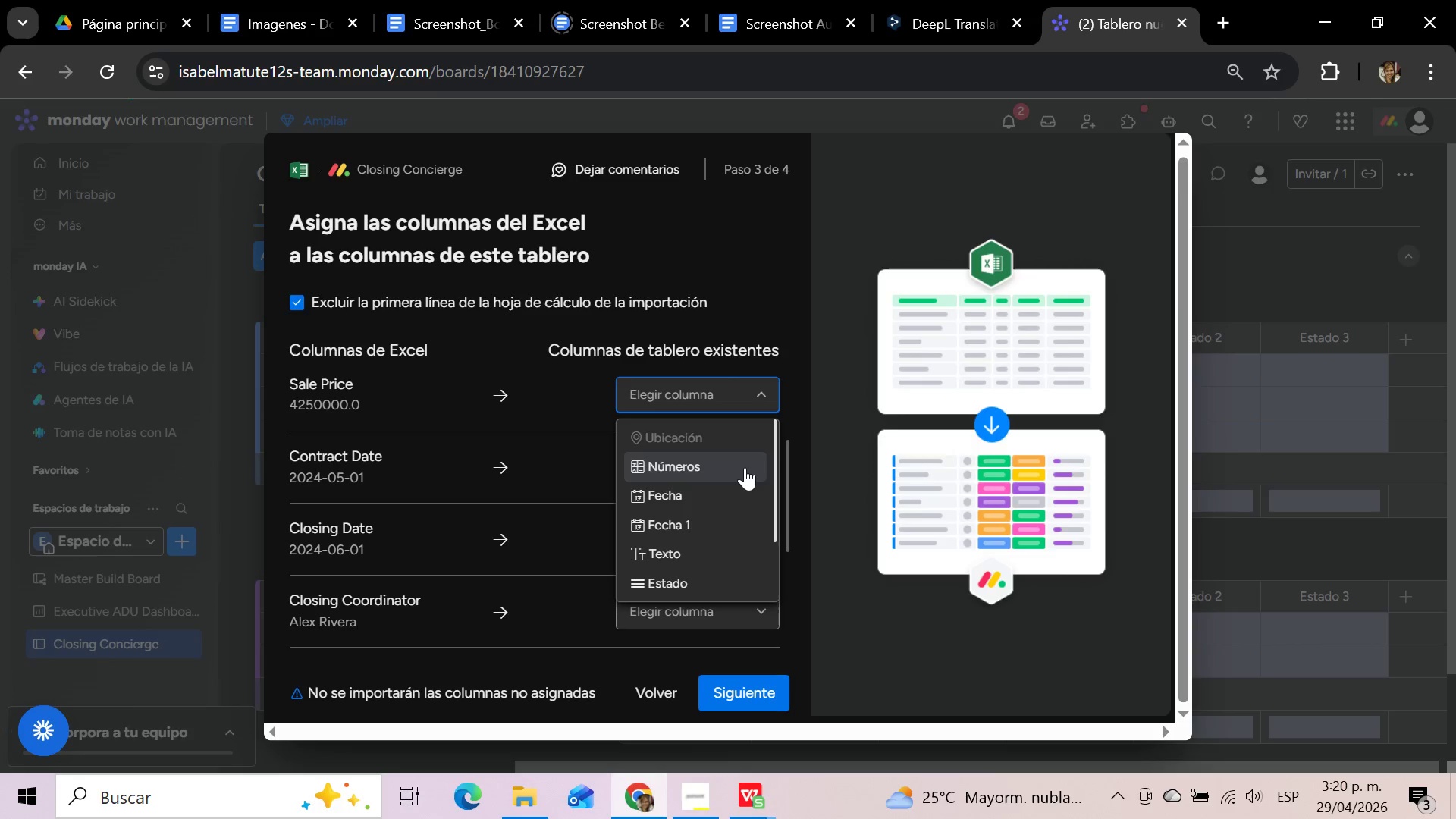 
left_click([745, 467])
 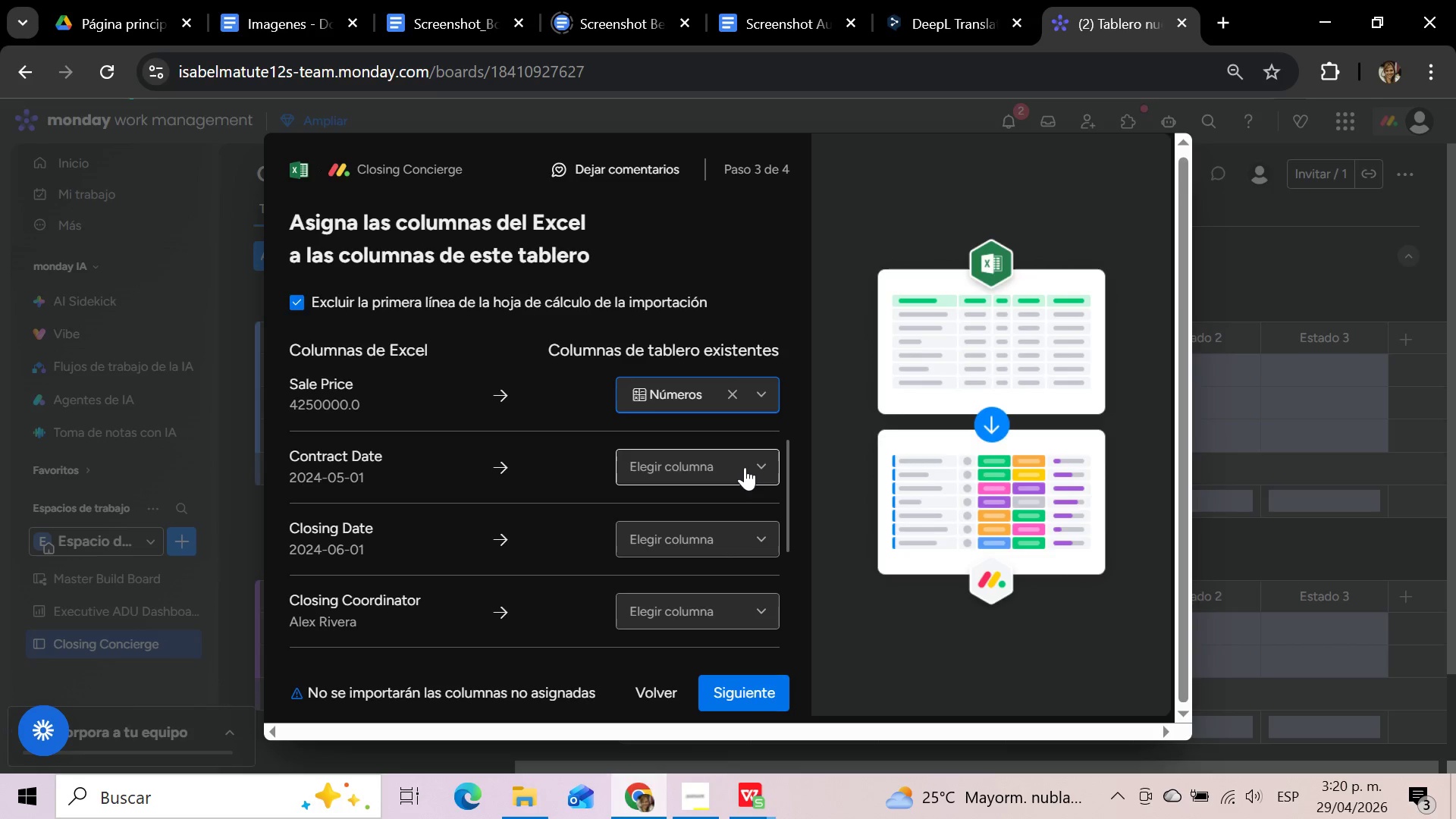 
scroll: coordinate [745, 467], scroll_direction: up, amount: 1.0
 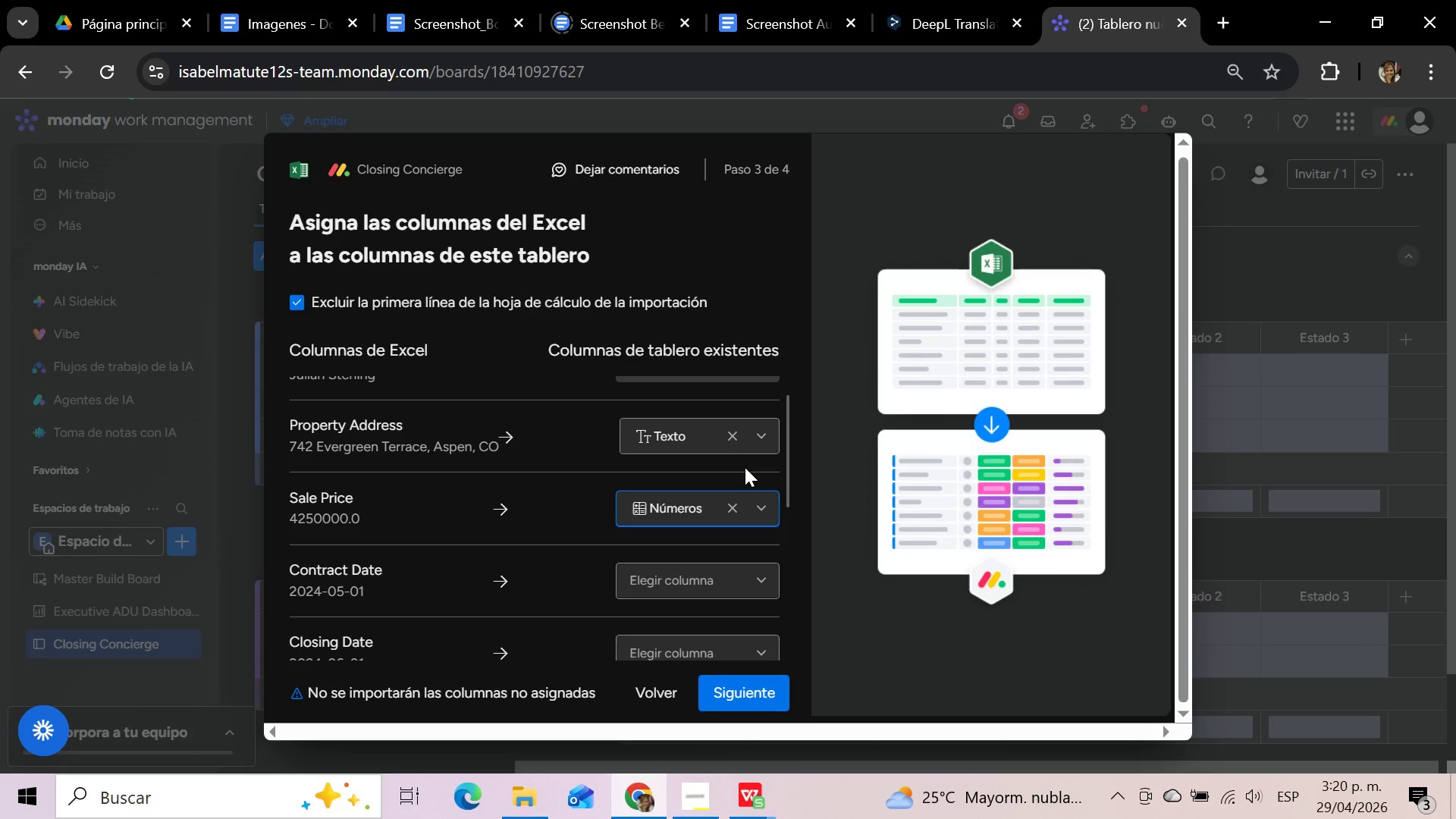 
scroll: coordinate [745, 467], scroll_direction: down, amount: 1.0
 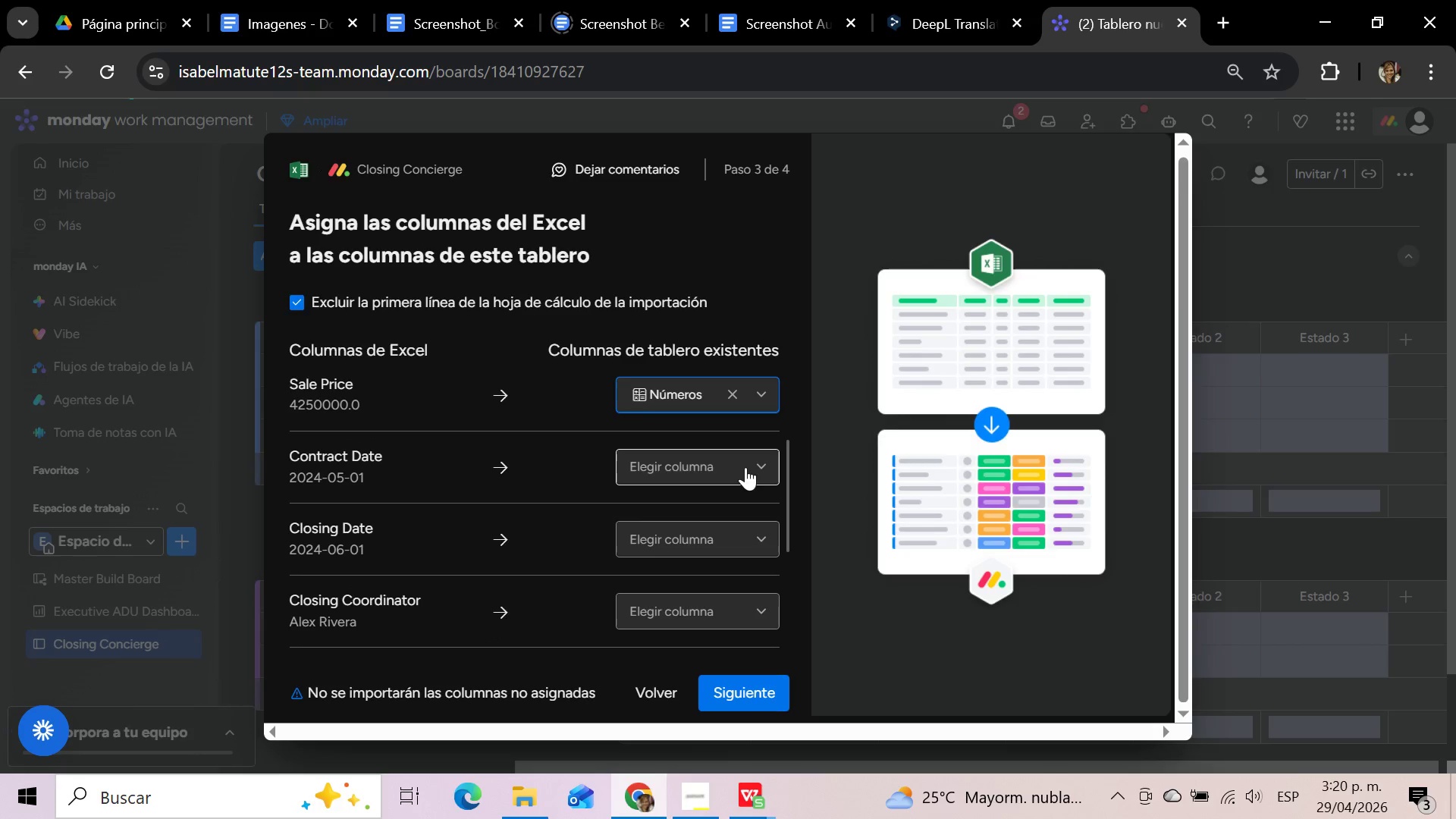 
left_click([745, 467])
 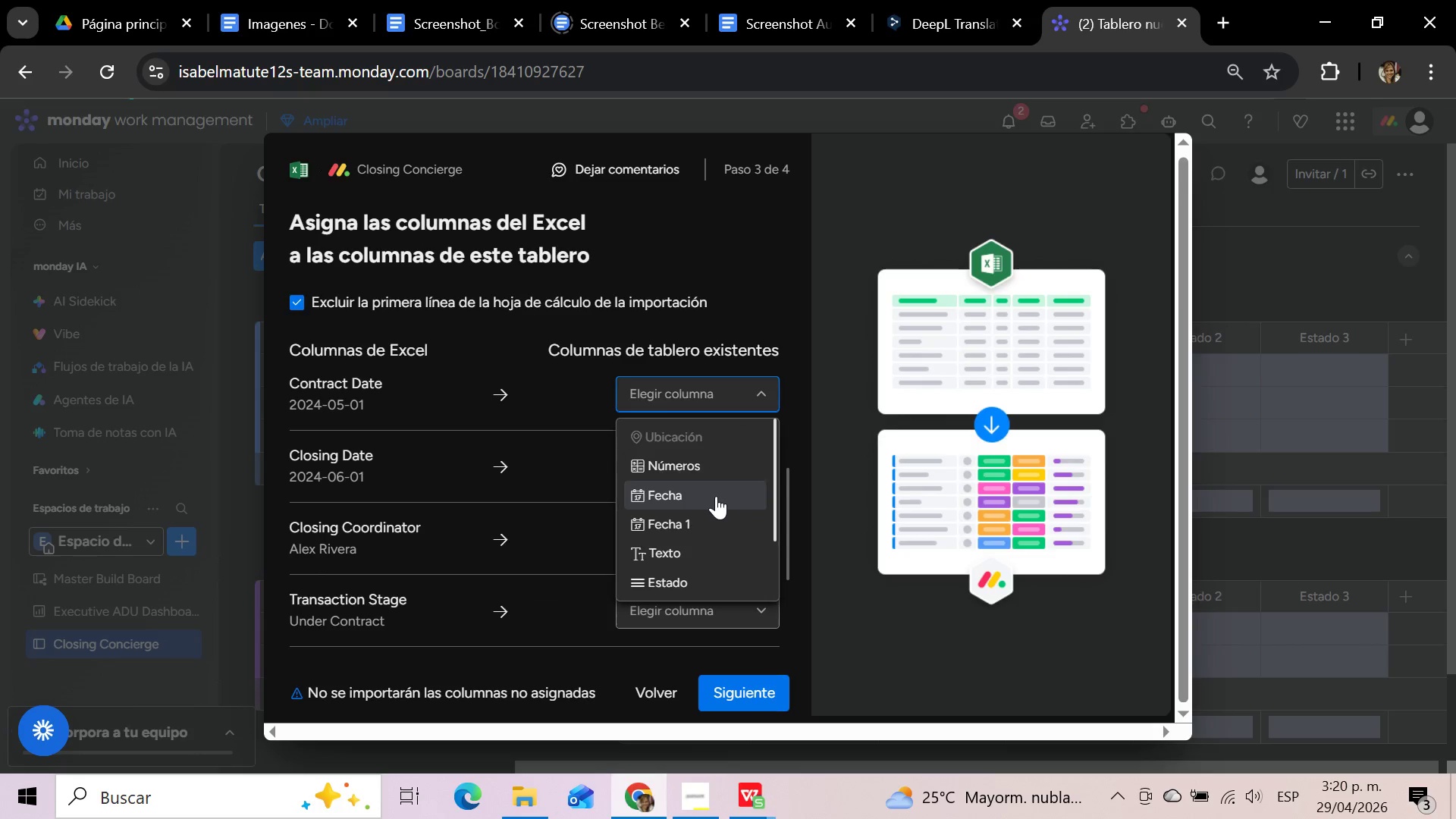 
left_click([716, 496])
 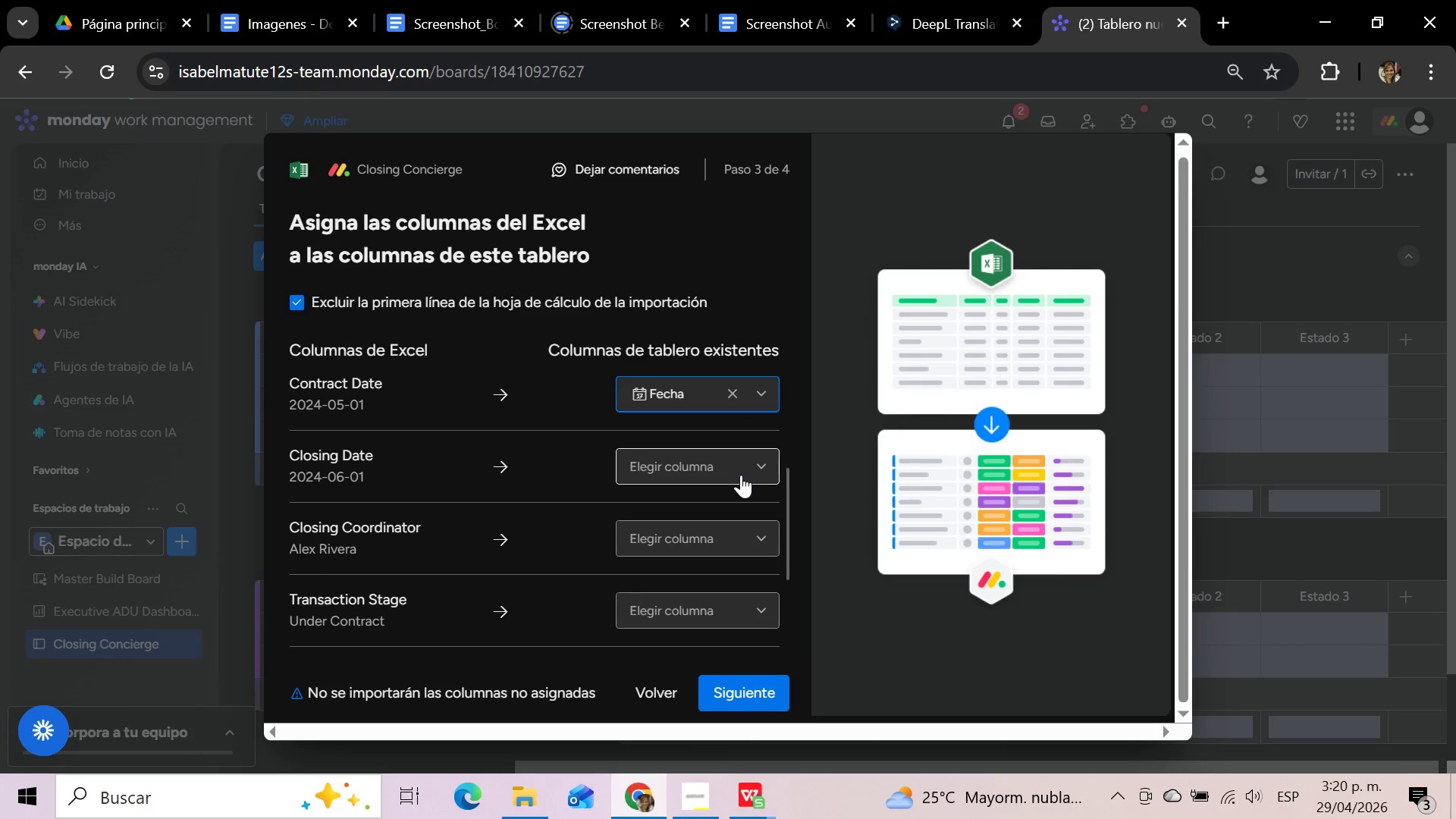 
left_click([742, 472])
 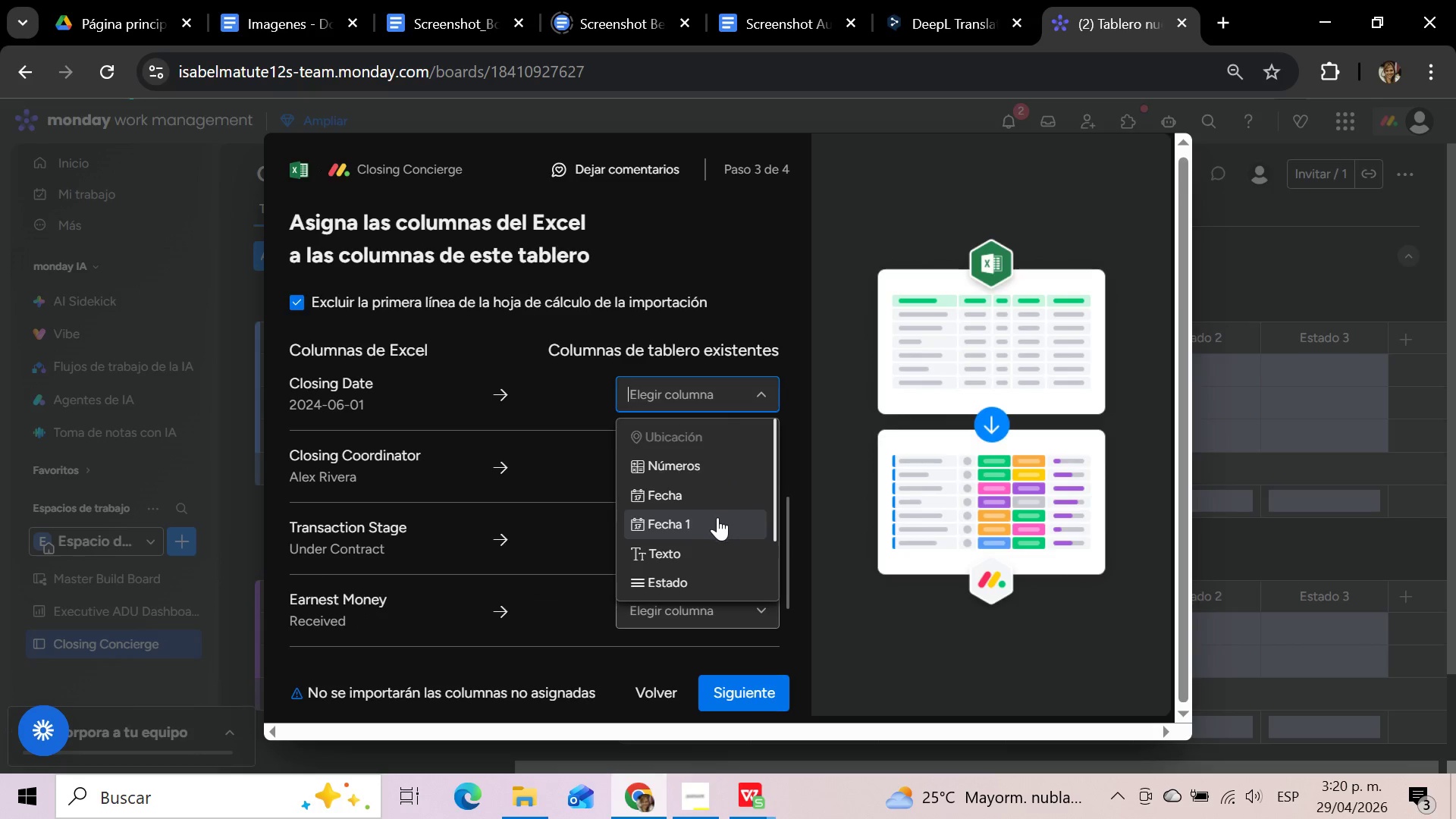 
left_click([714, 521])
 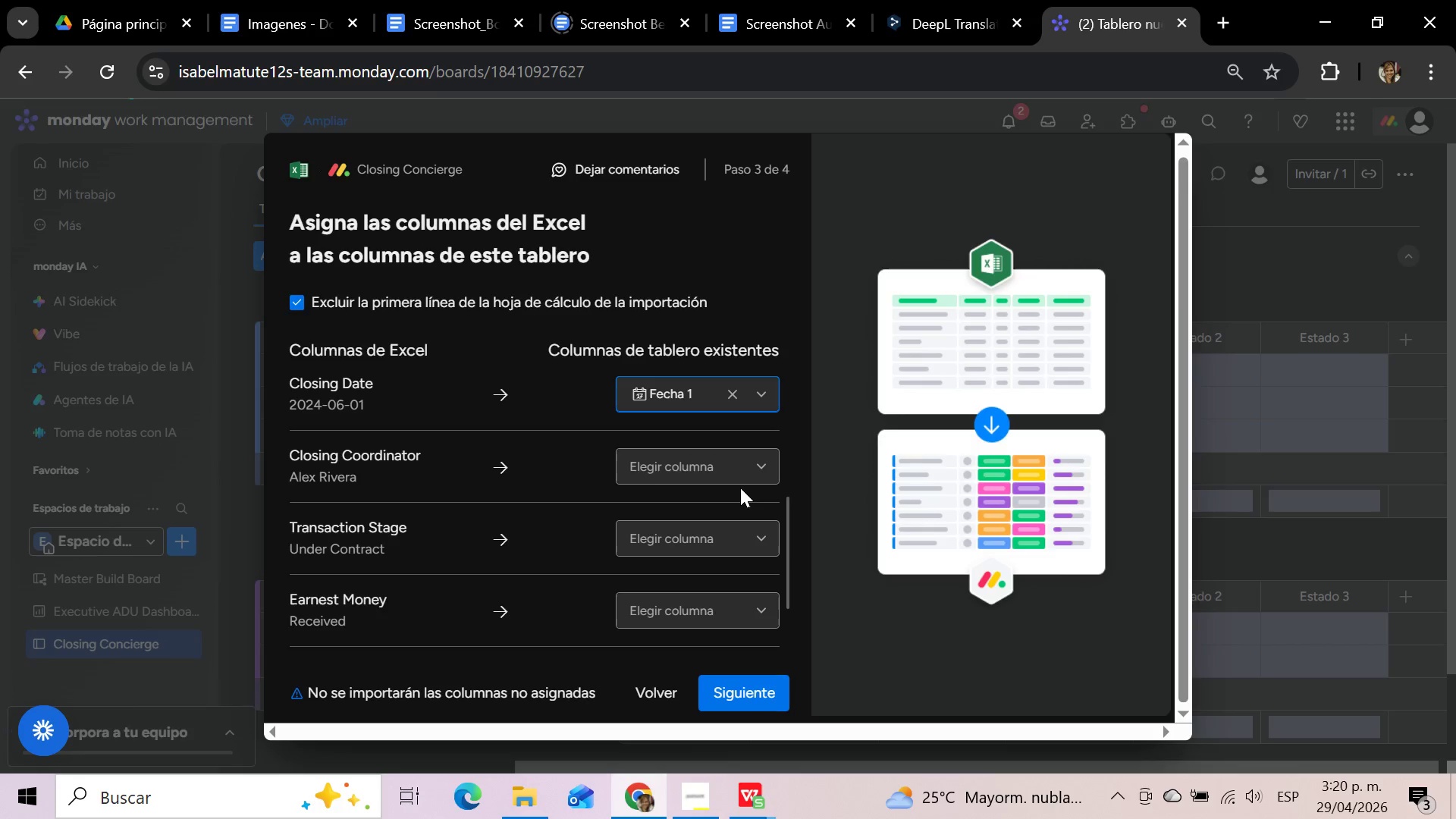 
left_click([749, 467])
 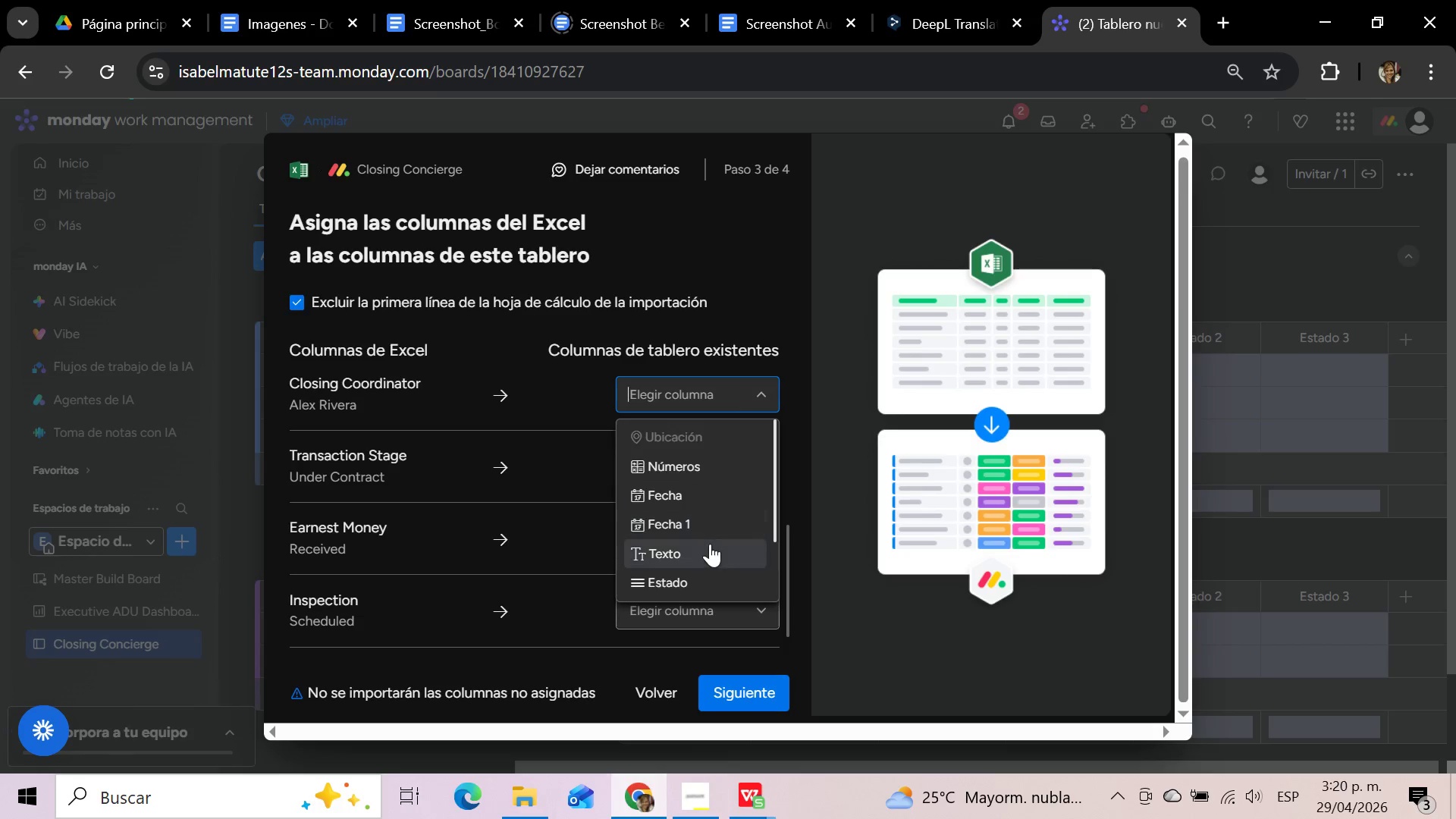 
left_click([710, 544])
 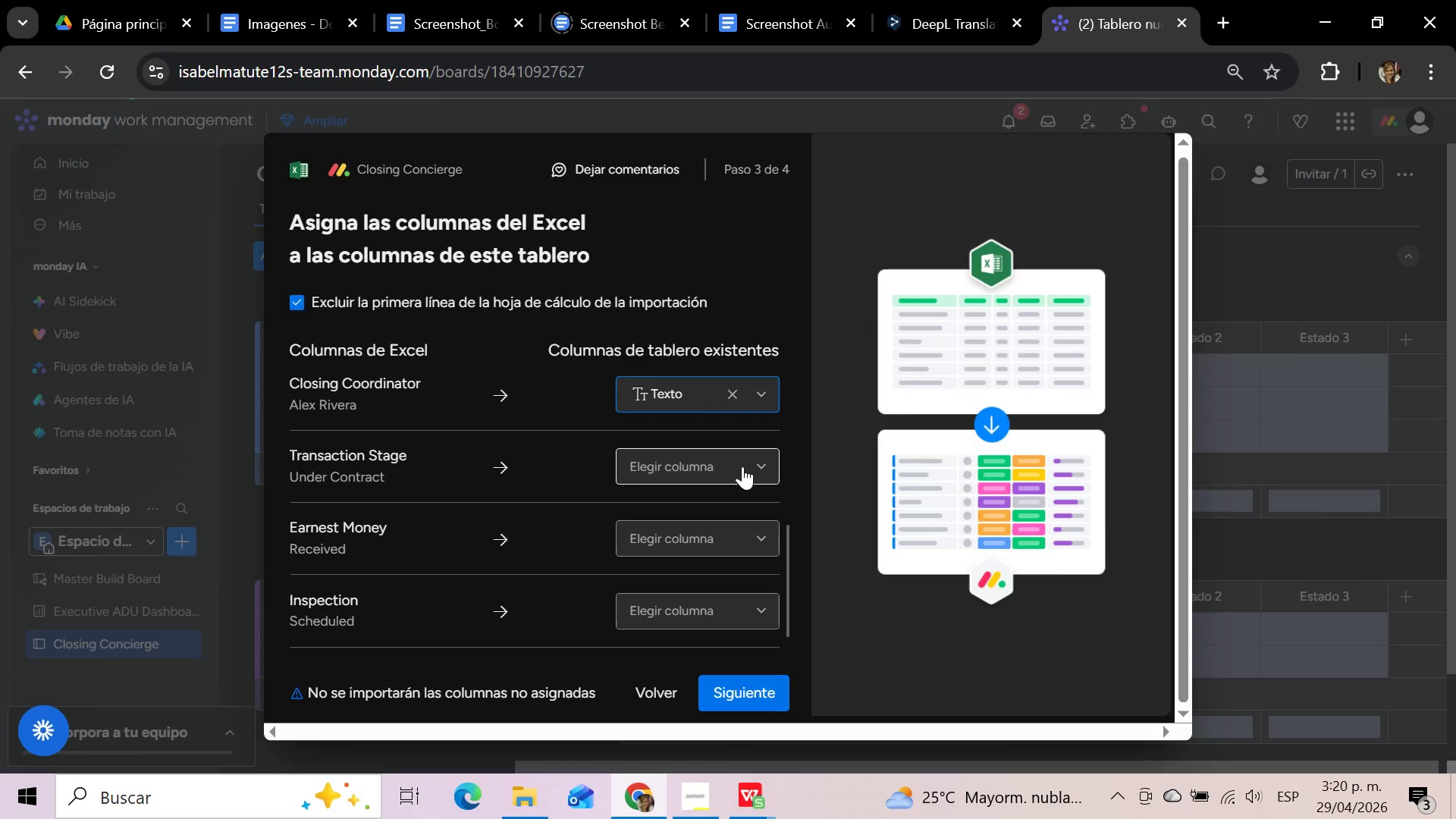 
wait(10.23)
 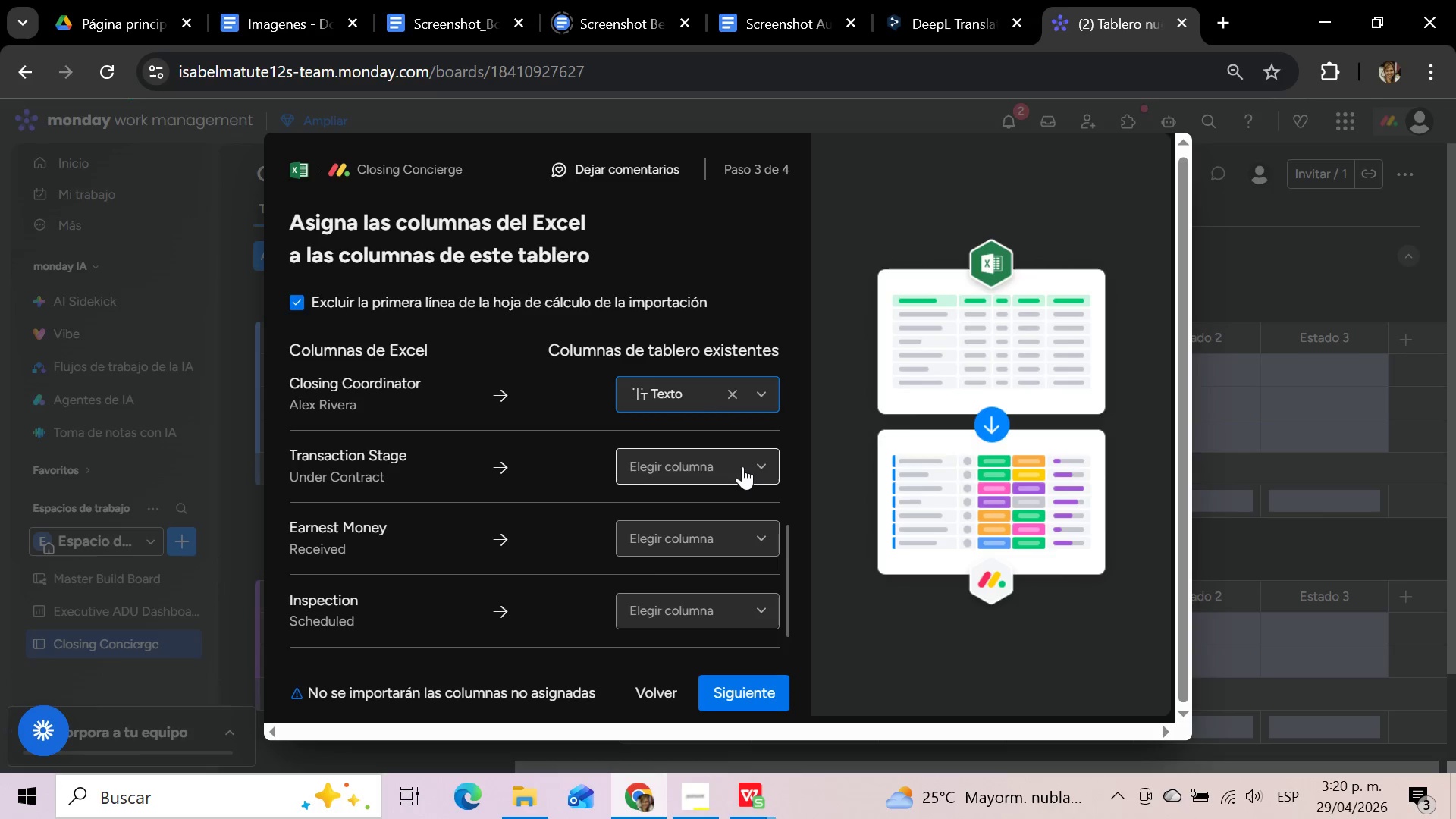 
left_click([742, 466])
 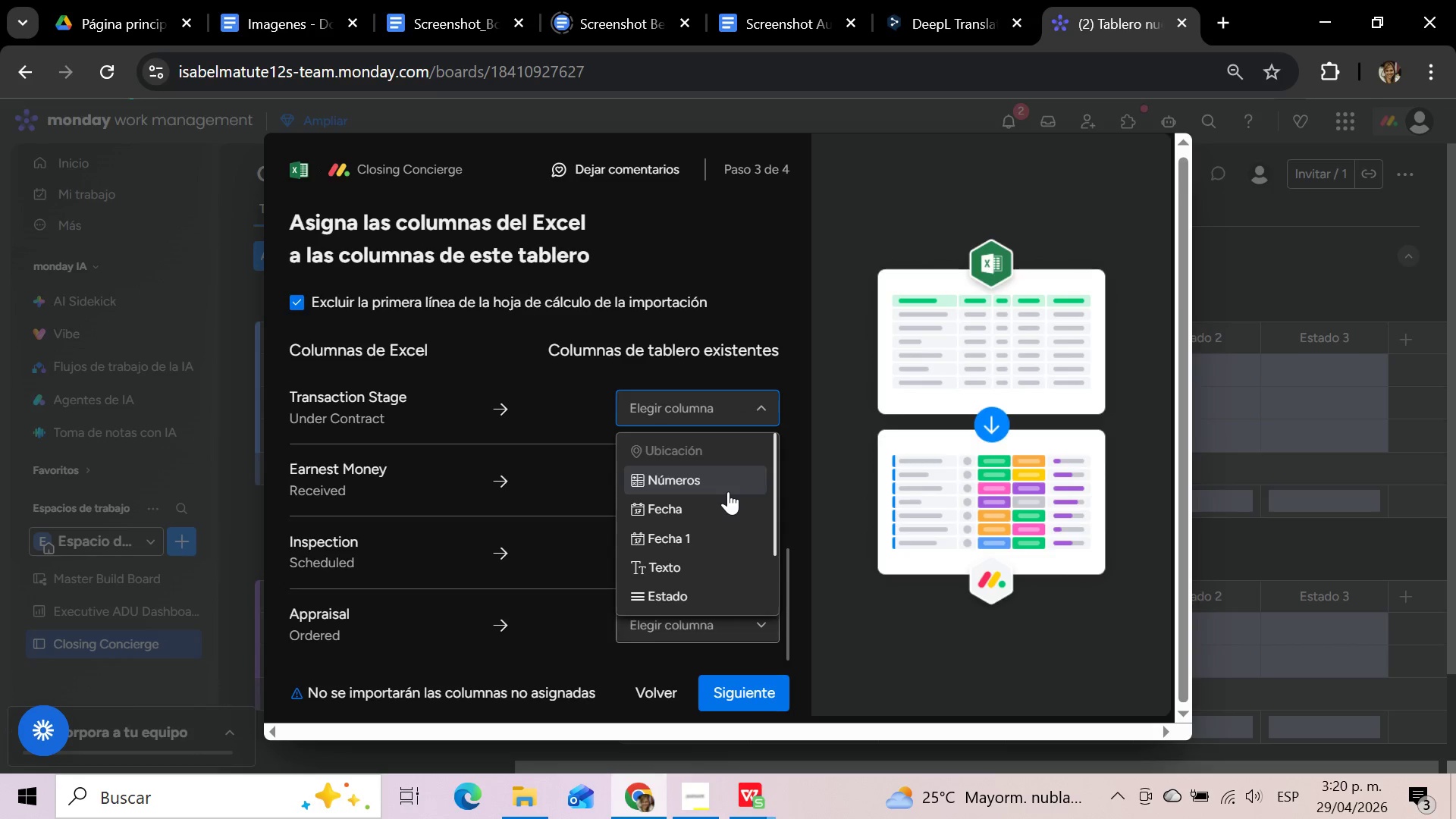 
scroll: coordinate [728, 493], scroll_direction: down, amount: 1.0
 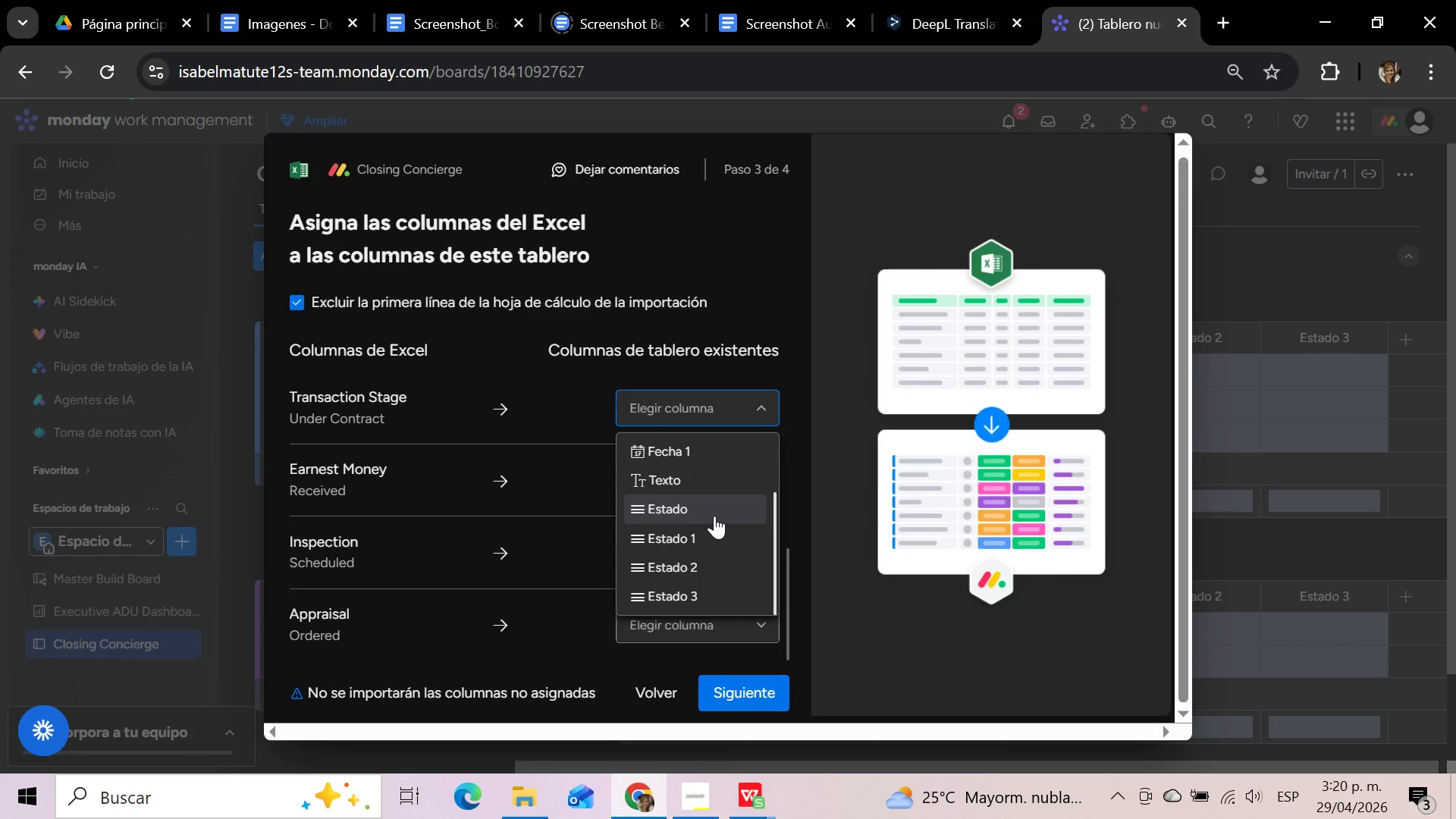 
left_click([714, 516])
 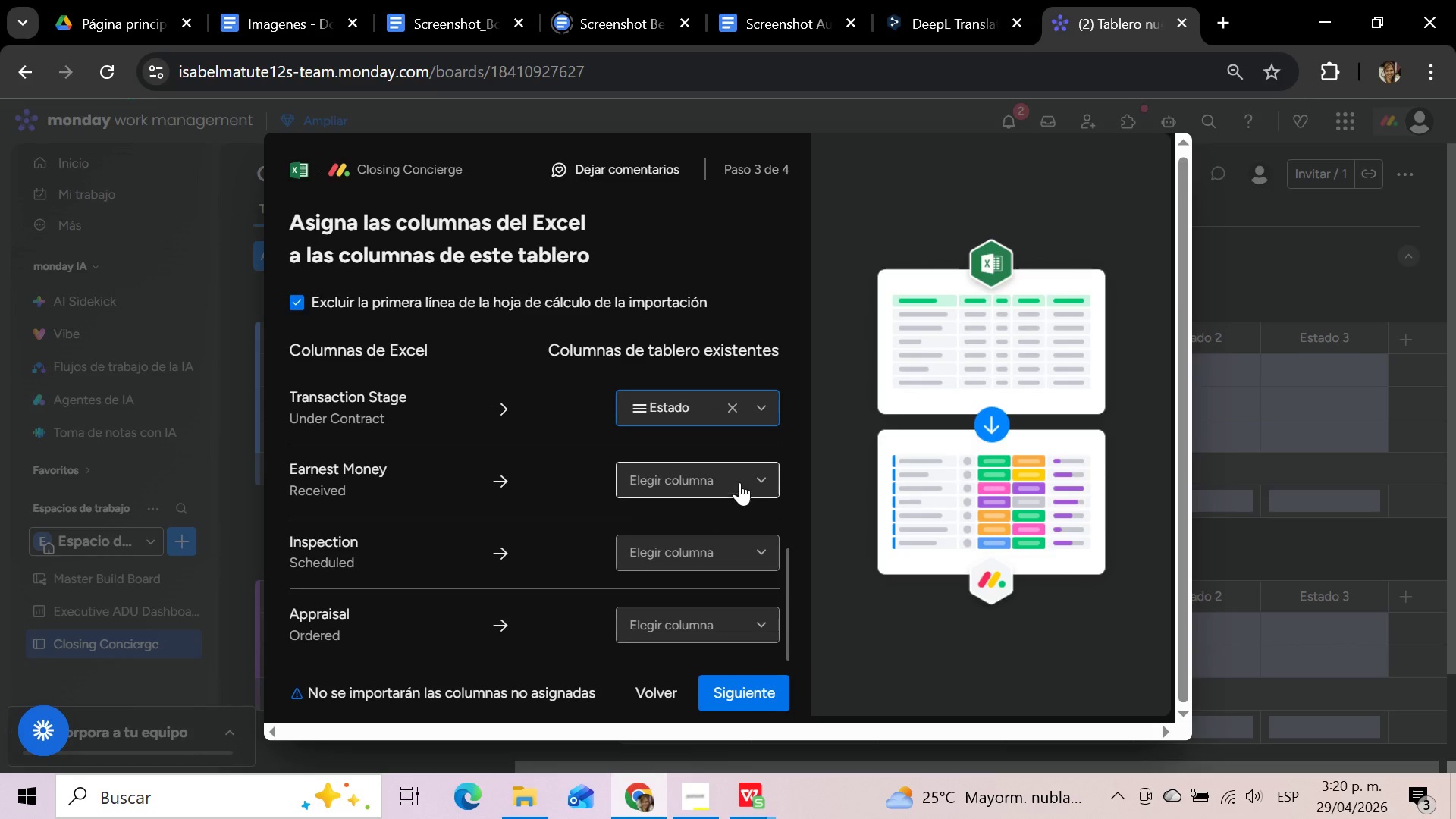 
left_click([739, 482])
 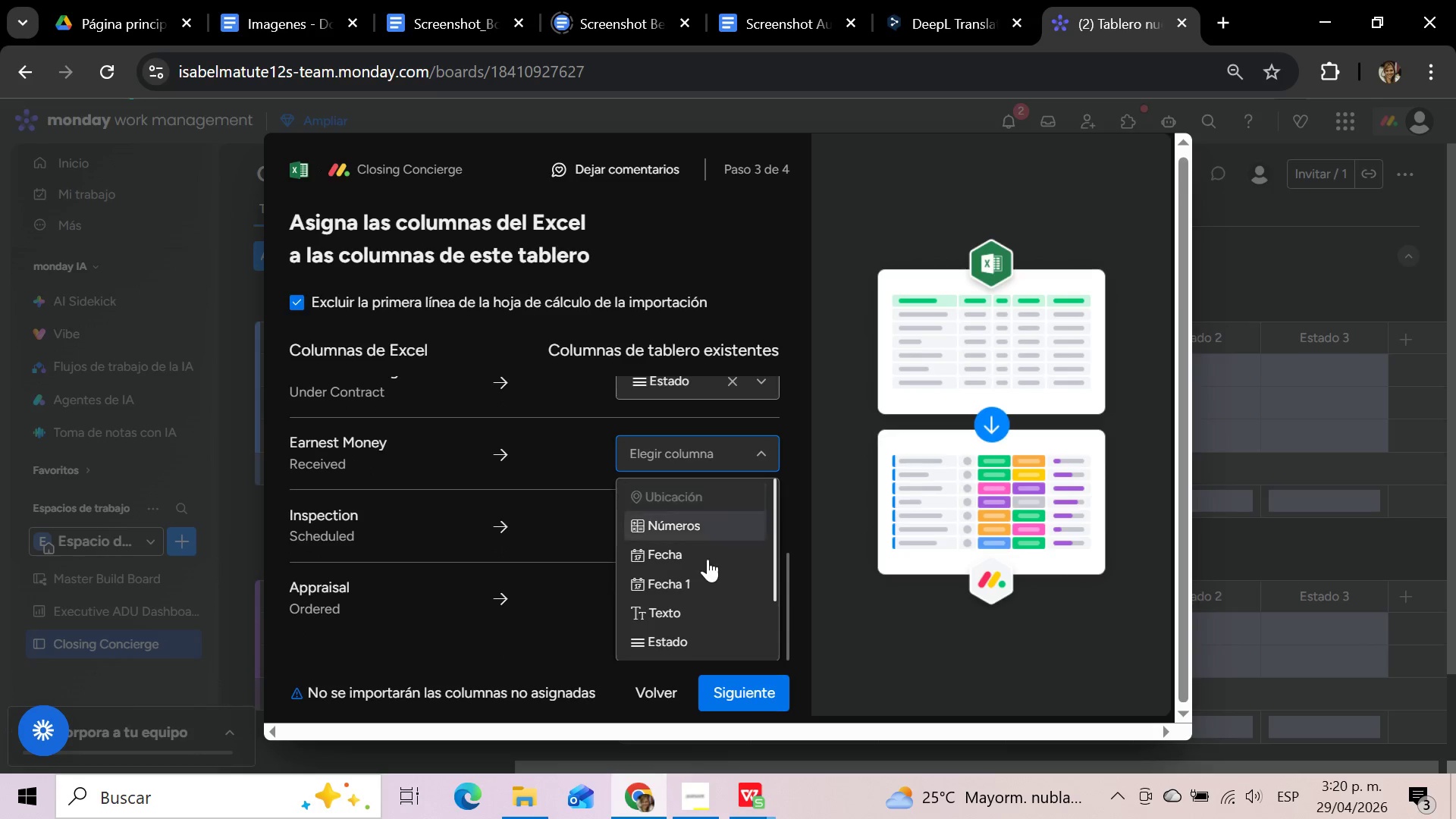 
scroll: coordinate [707, 563], scroll_direction: down, amount: 2.0
 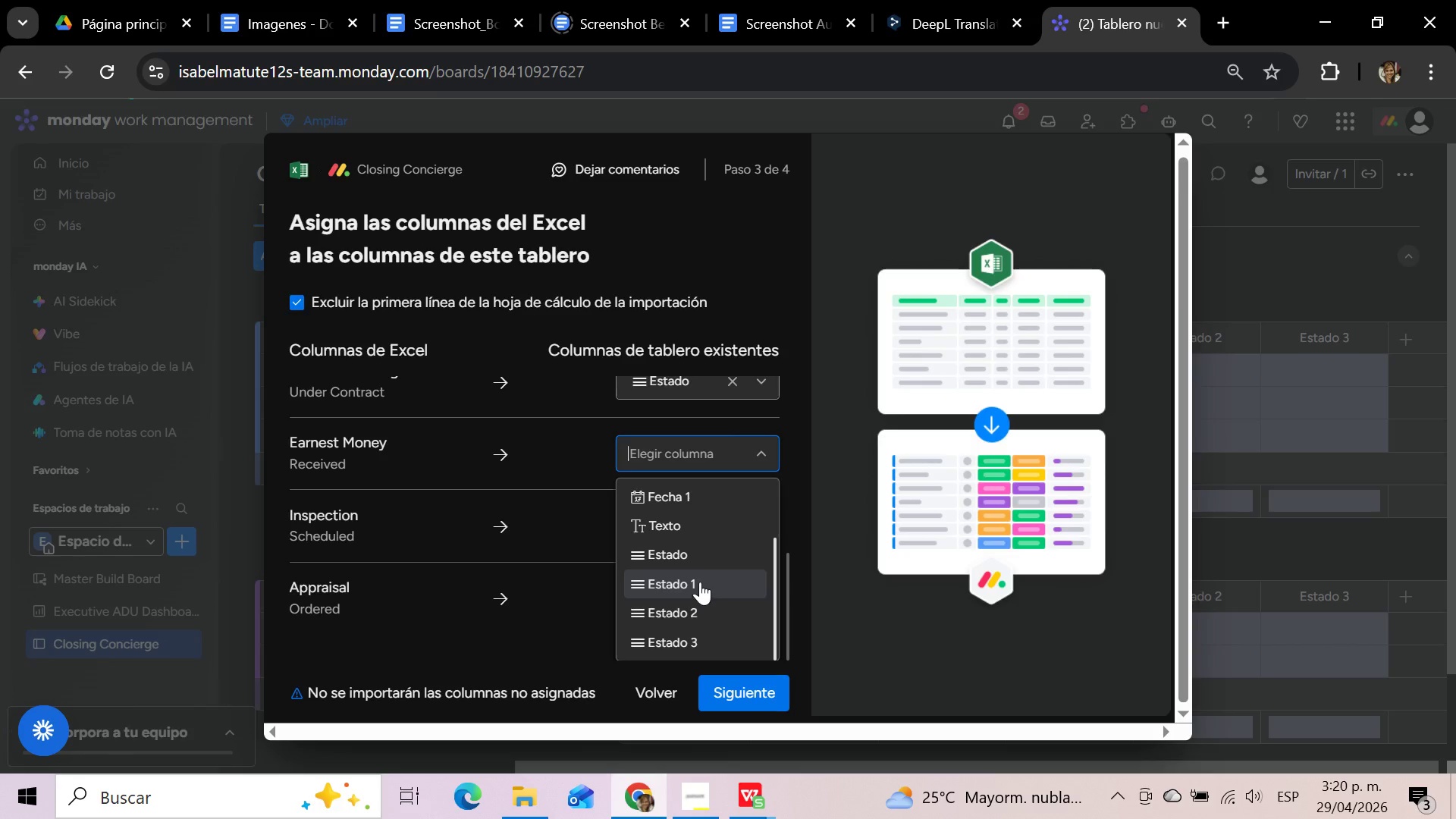 
left_click([700, 582])
 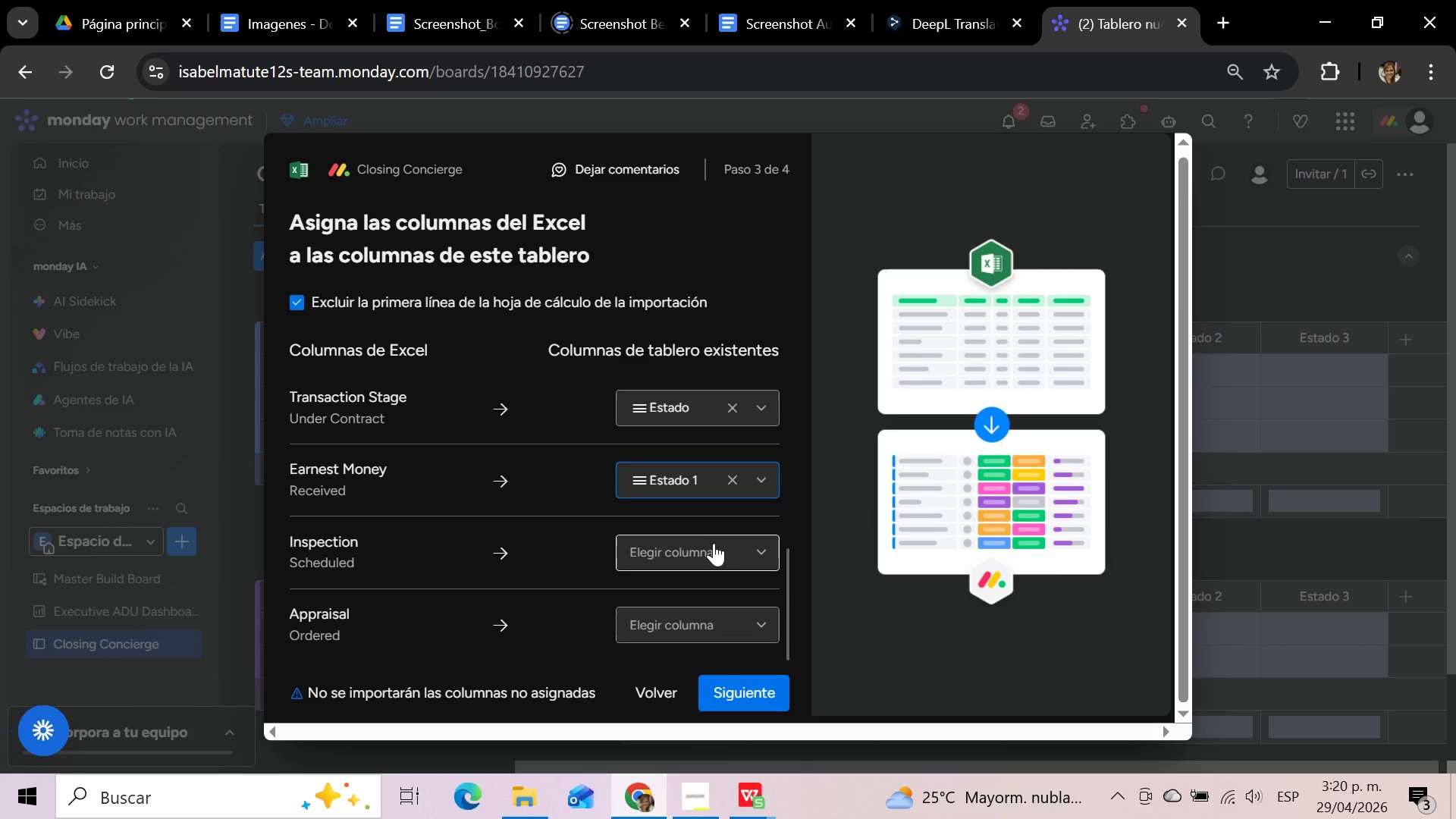 
left_click([714, 543])
 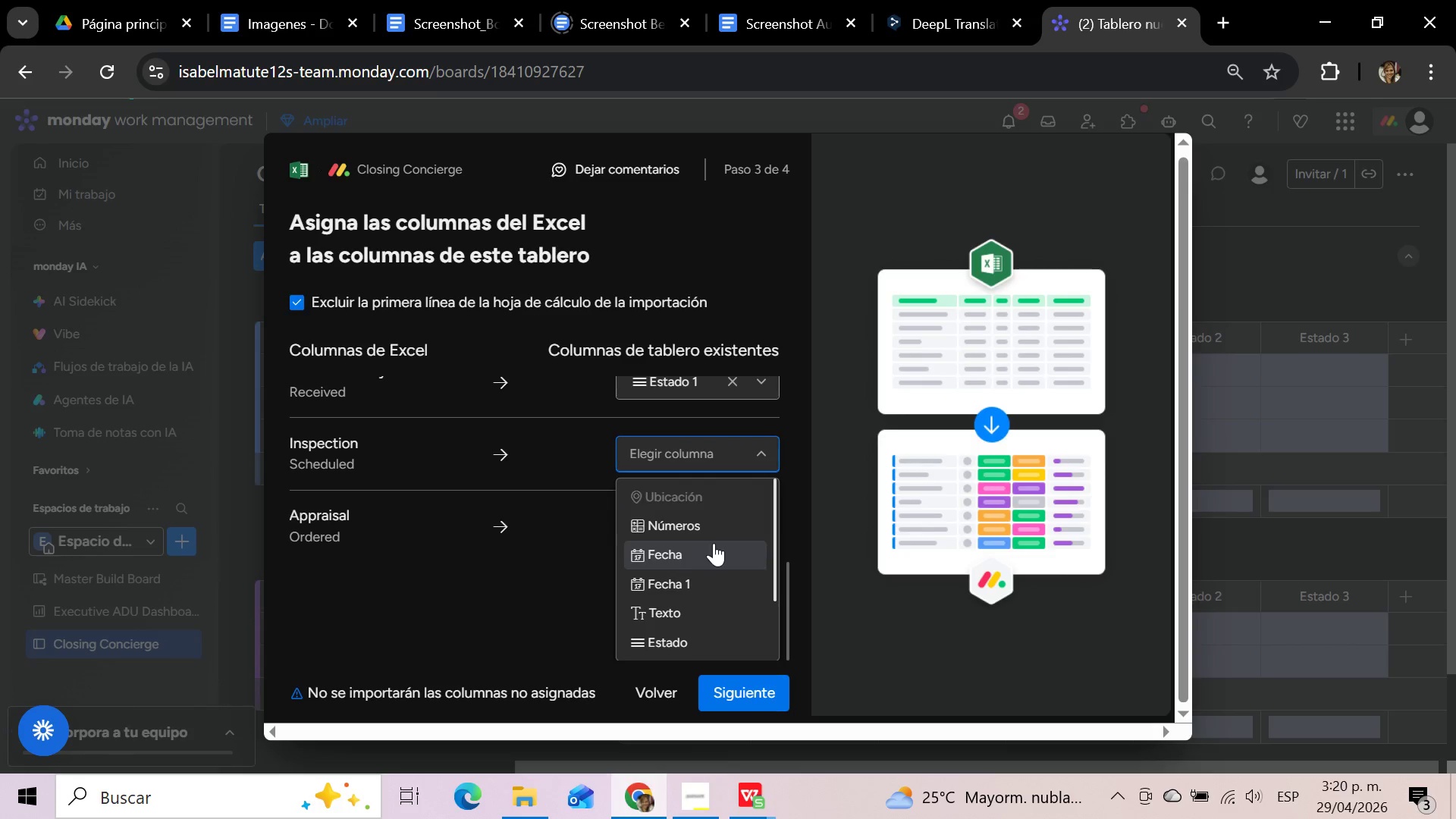 
scroll: coordinate [713, 544], scroll_direction: down, amount: 2.0
 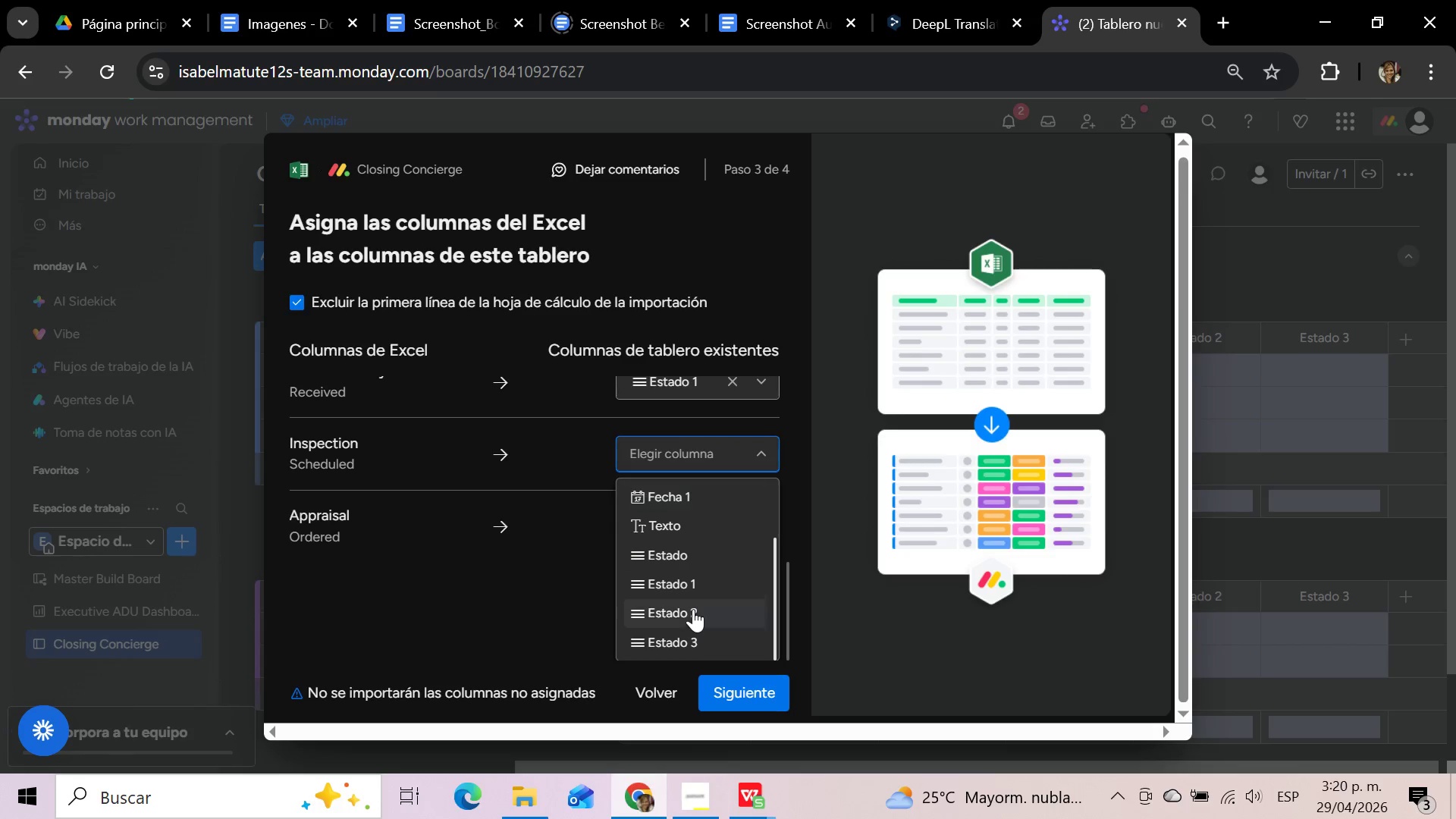 
left_click([693, 609])
 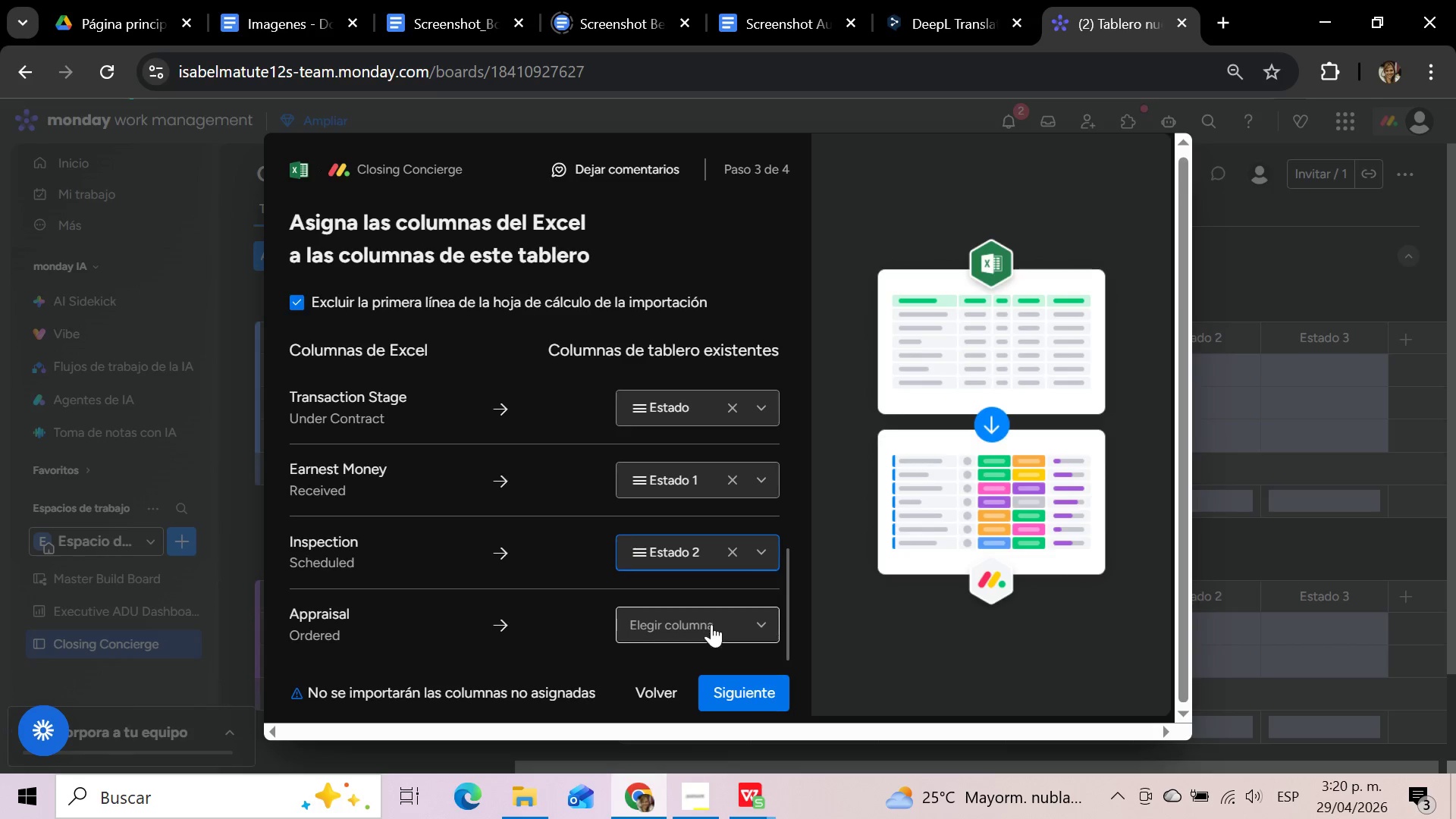 
left_click([711, 624])
 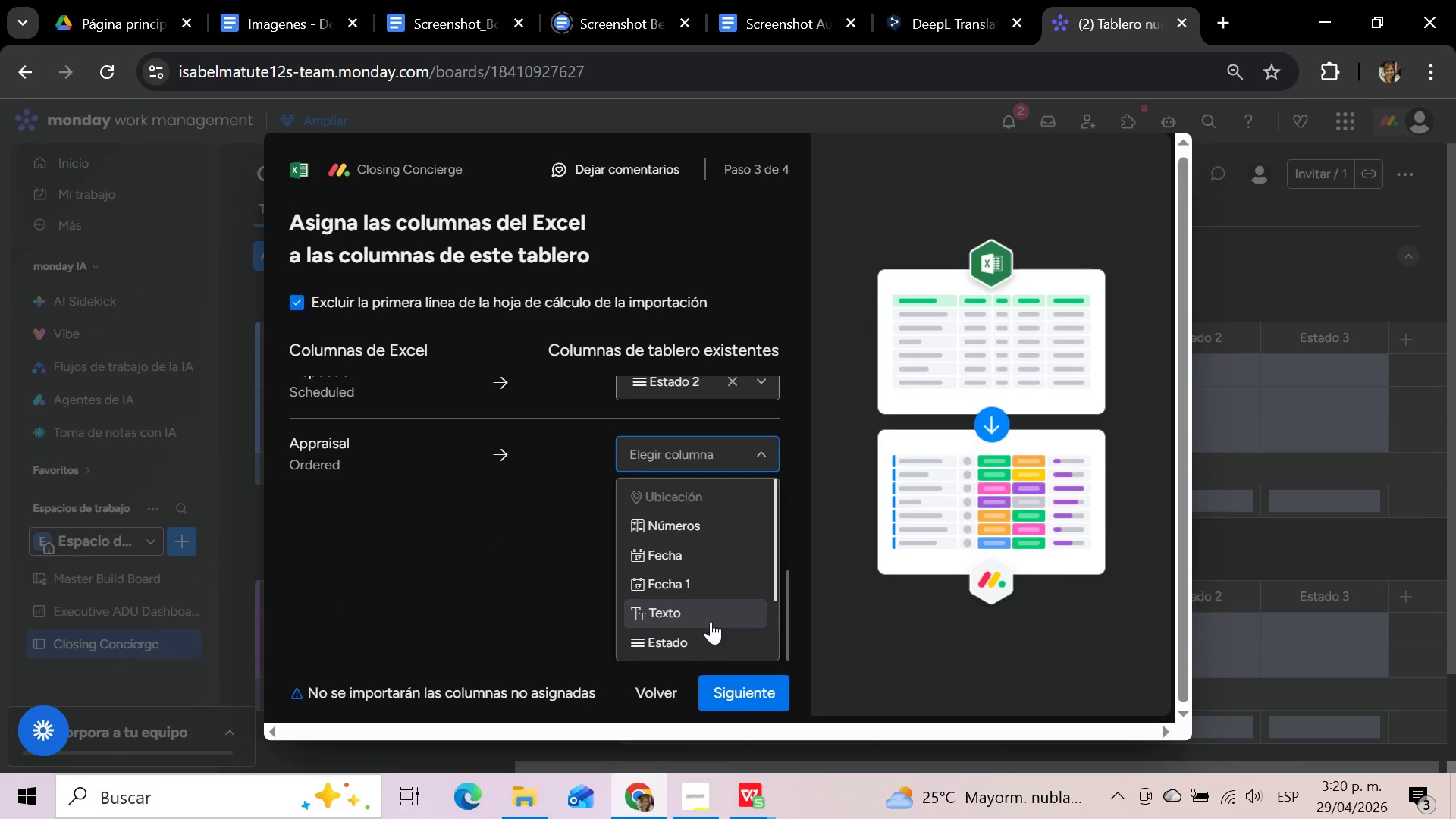 
scroll: coordinate [710, 621], scroll_direction: down, amount: 2.0
 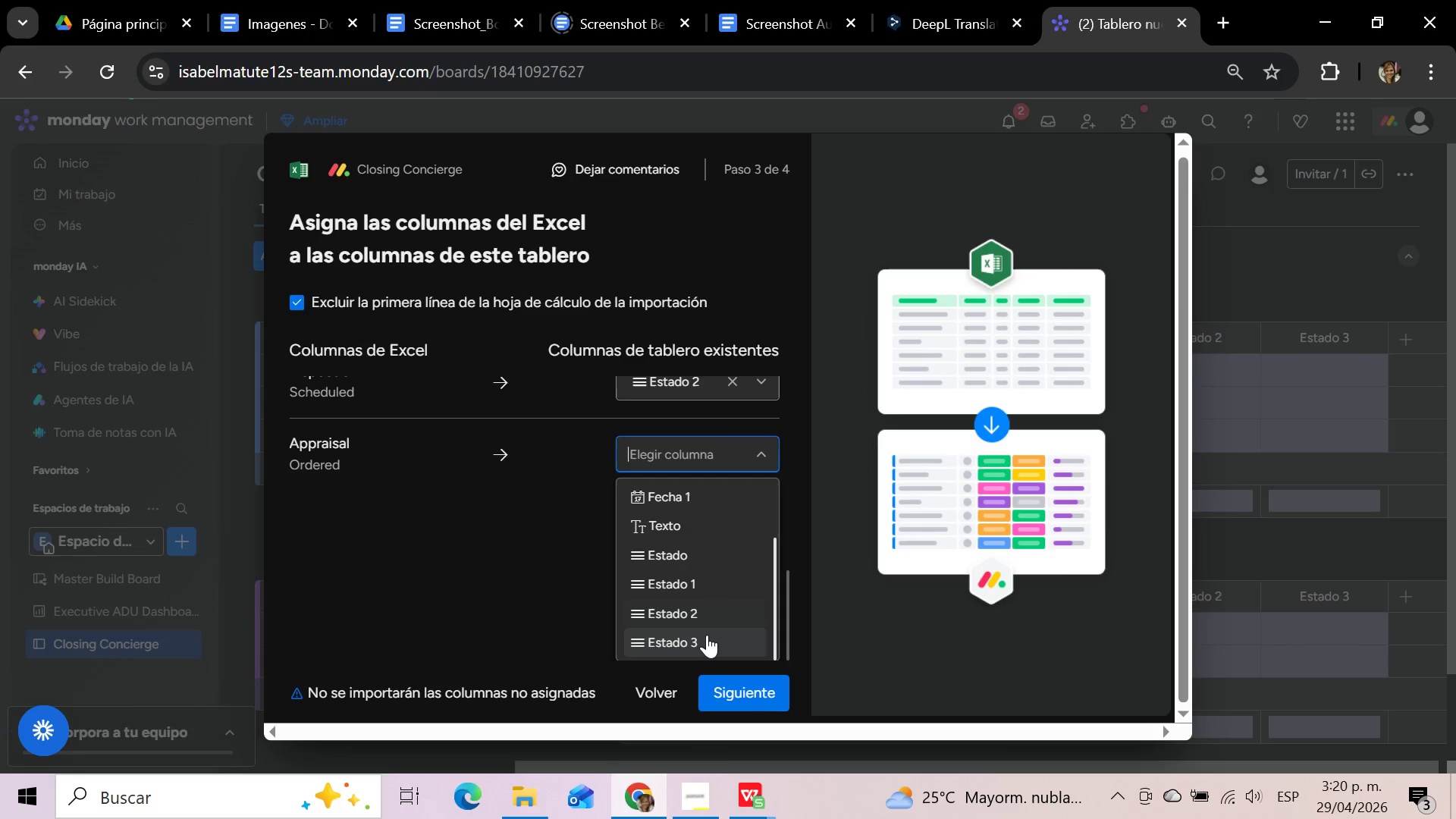 
left_click([707, 636])
 